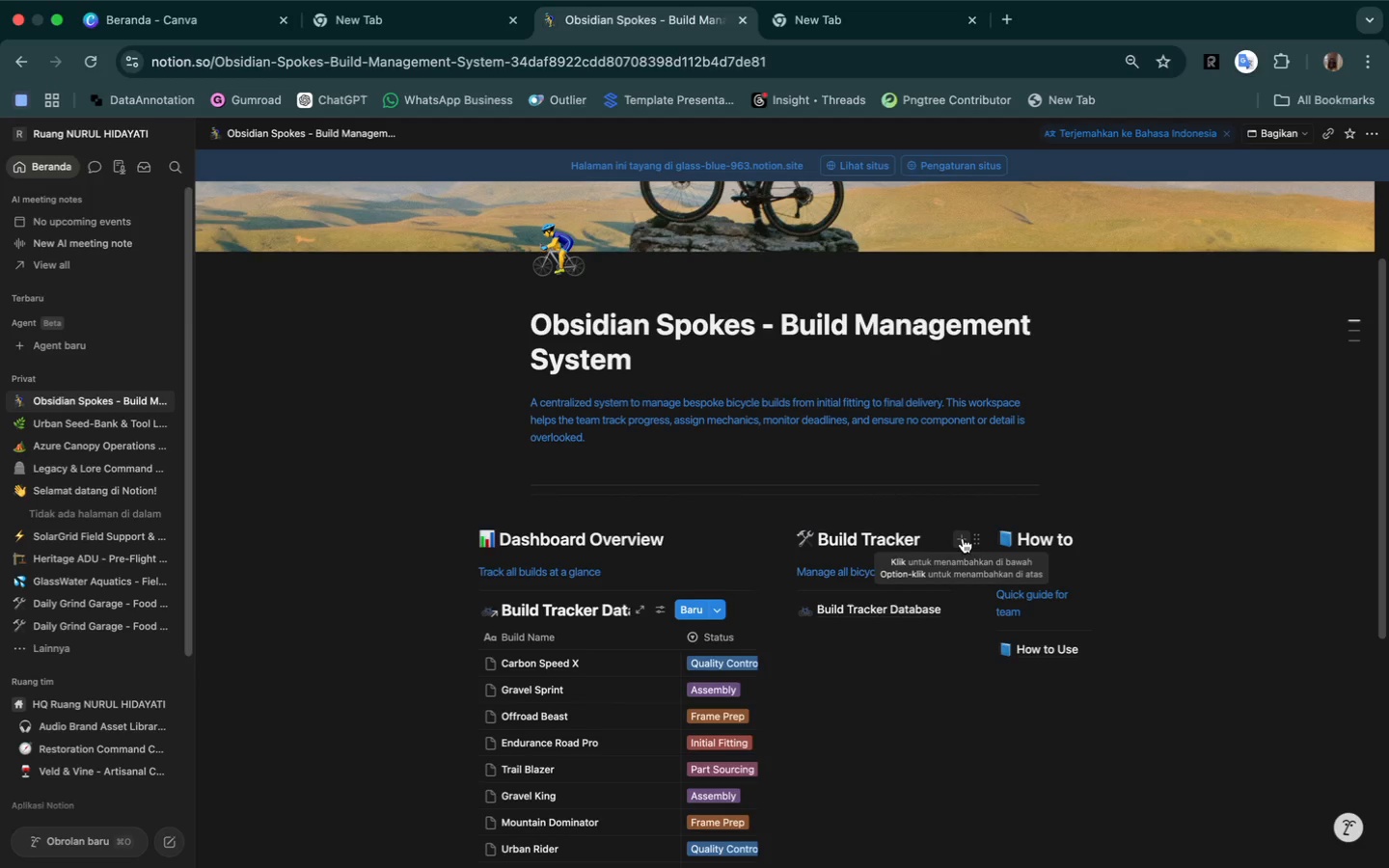 
left_click([680, 663])
 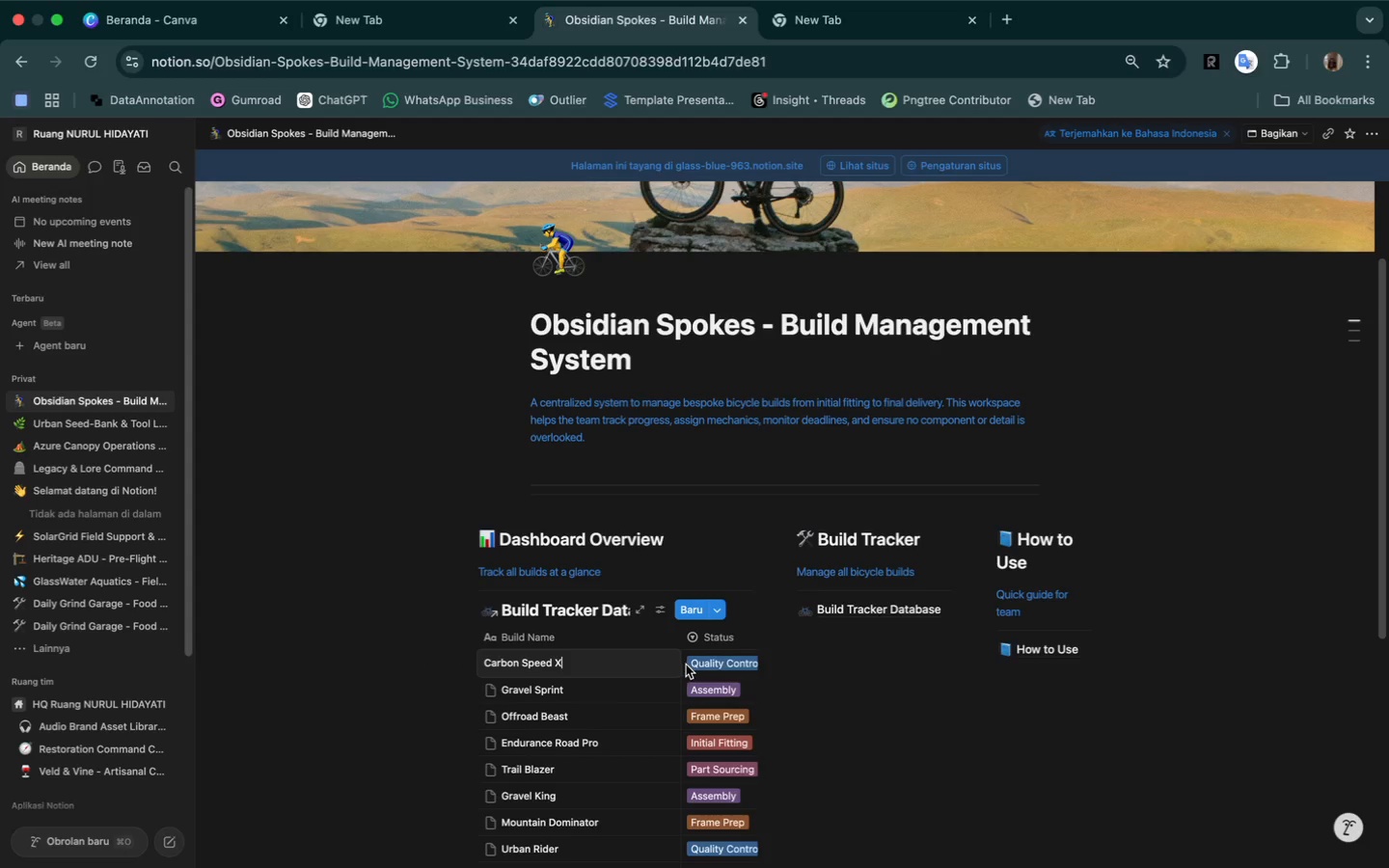 
left_click([948, 730])
 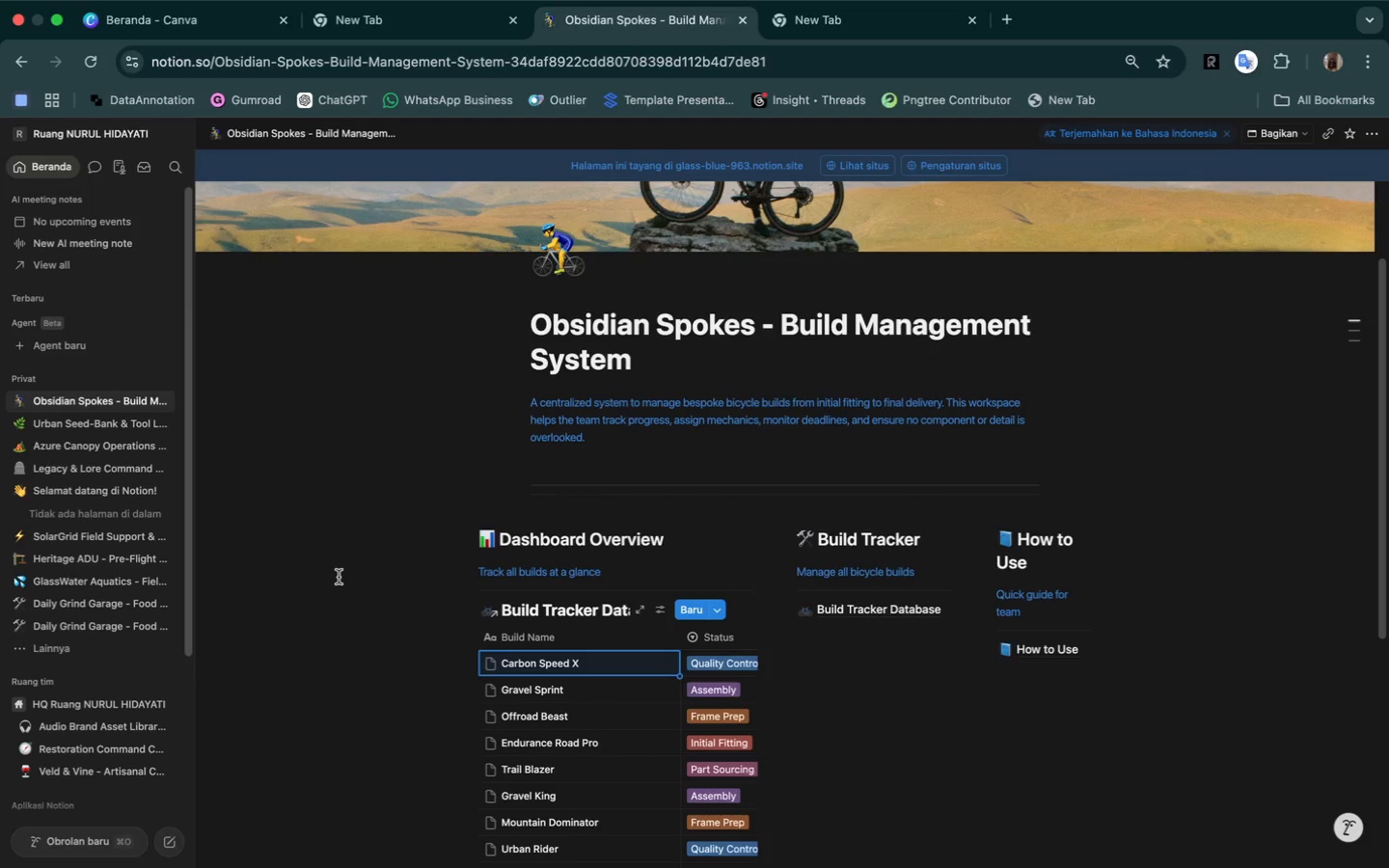 
left_click([339, 577])
 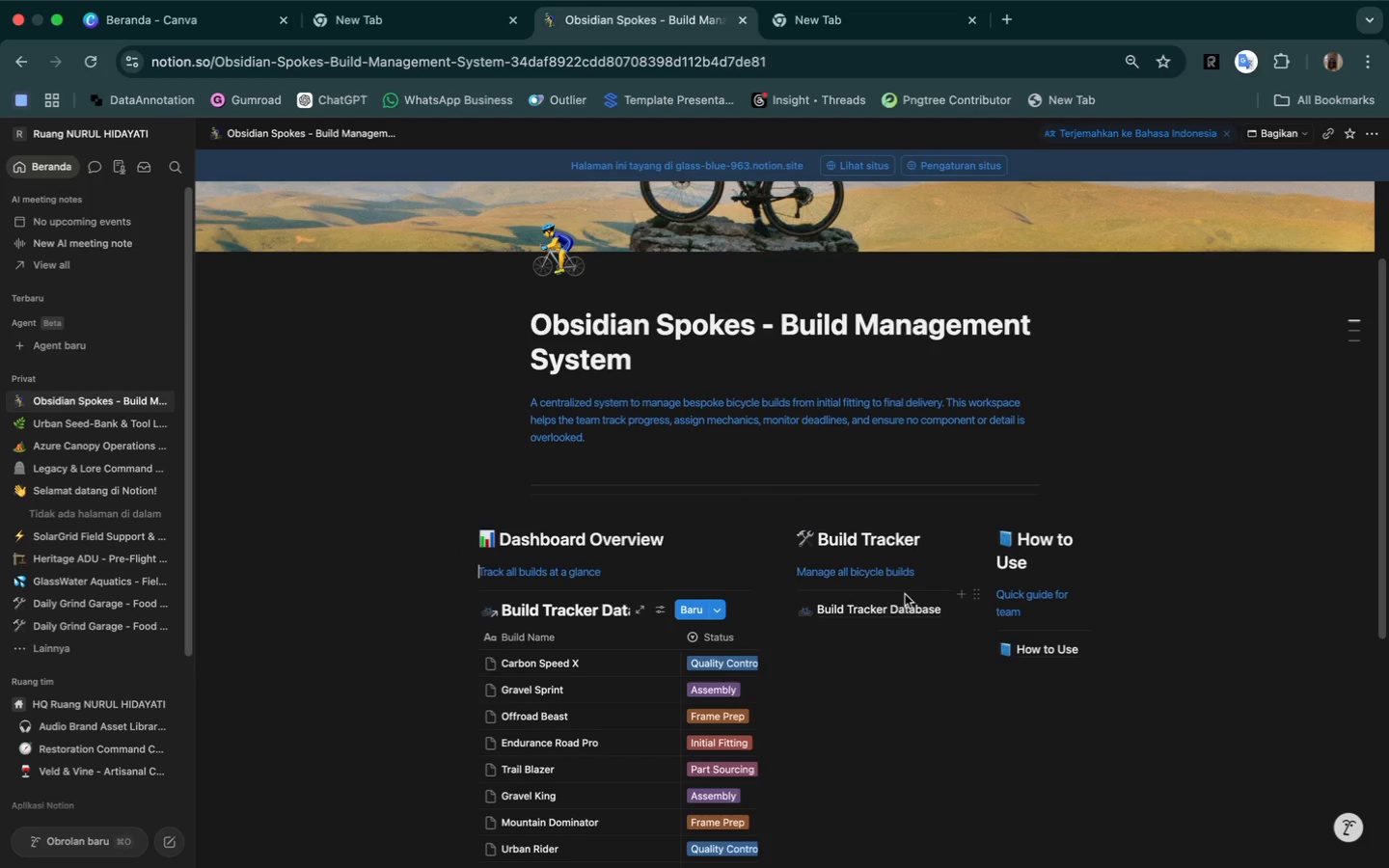 
left_click([891, 610])
 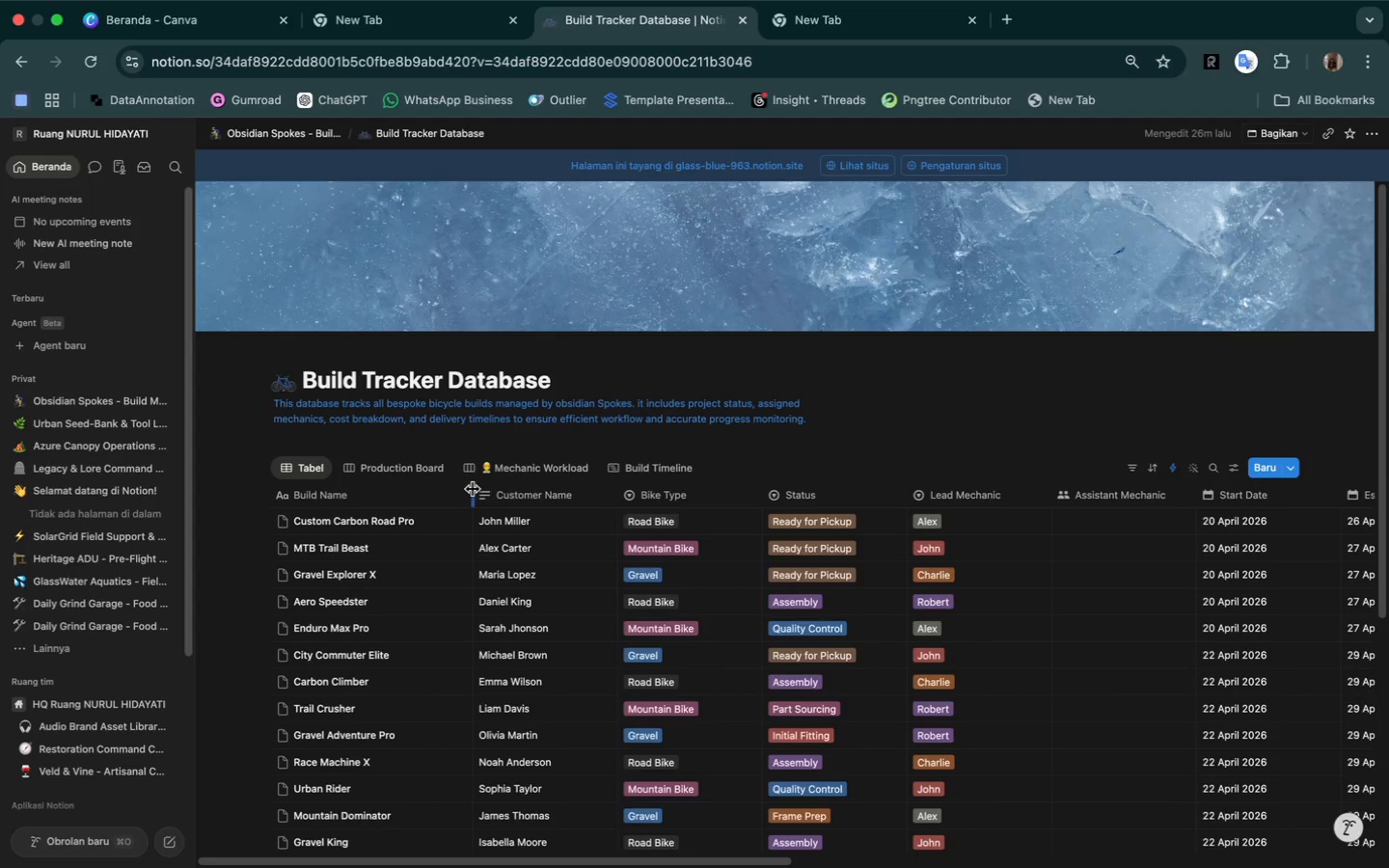 
wait(6.32)
 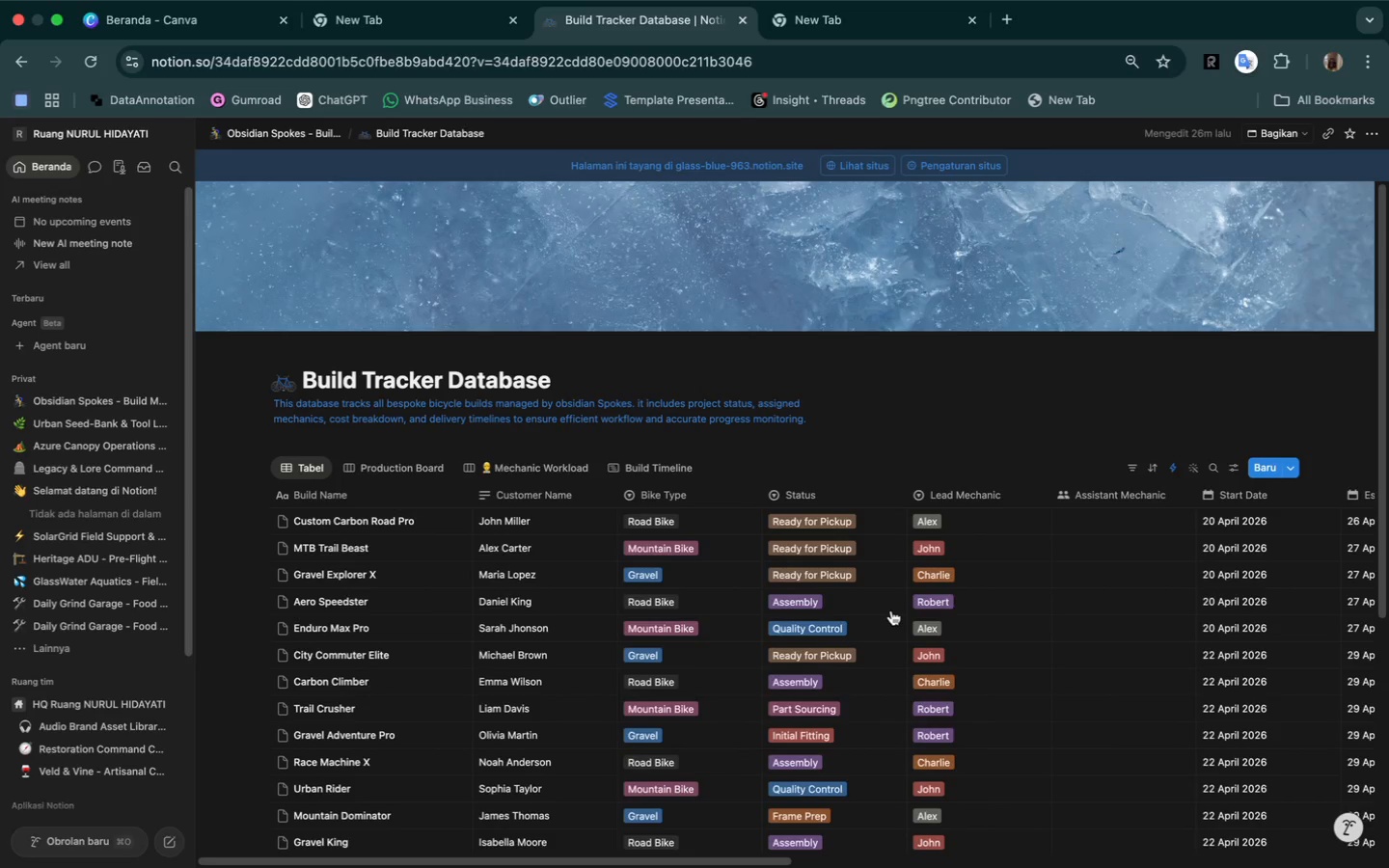 
left_click_drag(start_coordinate=[471, 490], to_coordinate=[430, 493])
 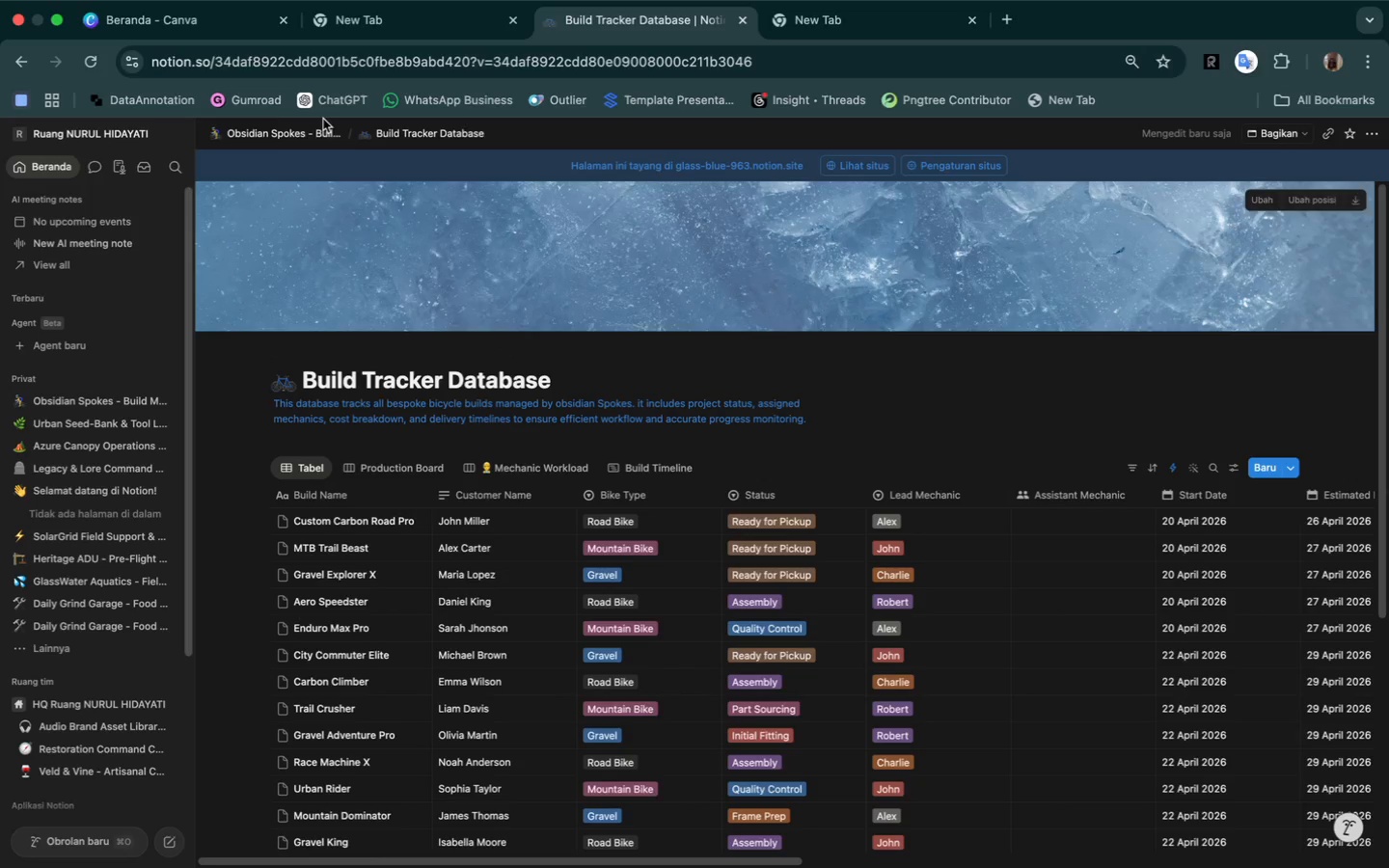 
left_click([294, 129])
 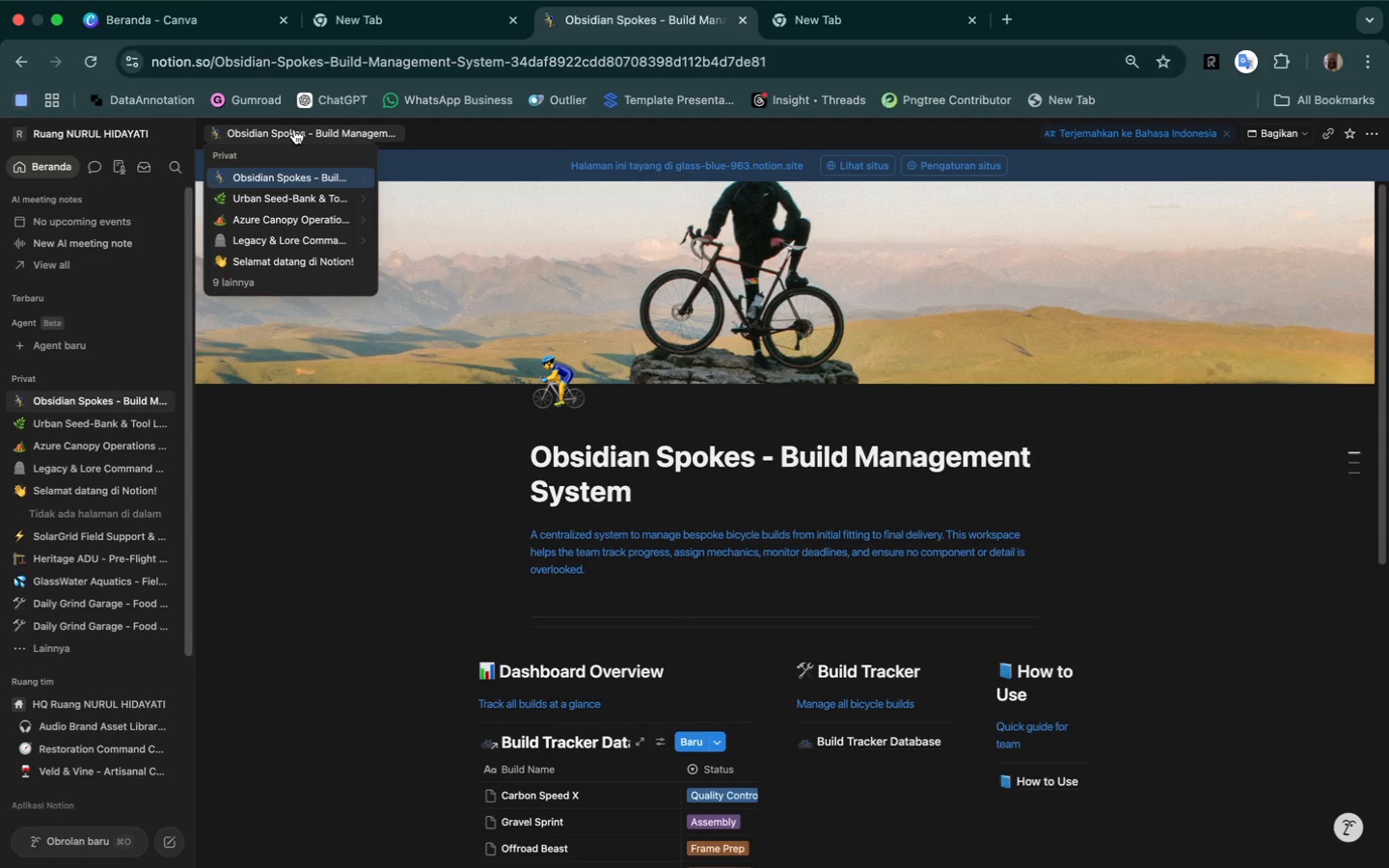 
mouse_move([682, 783])
 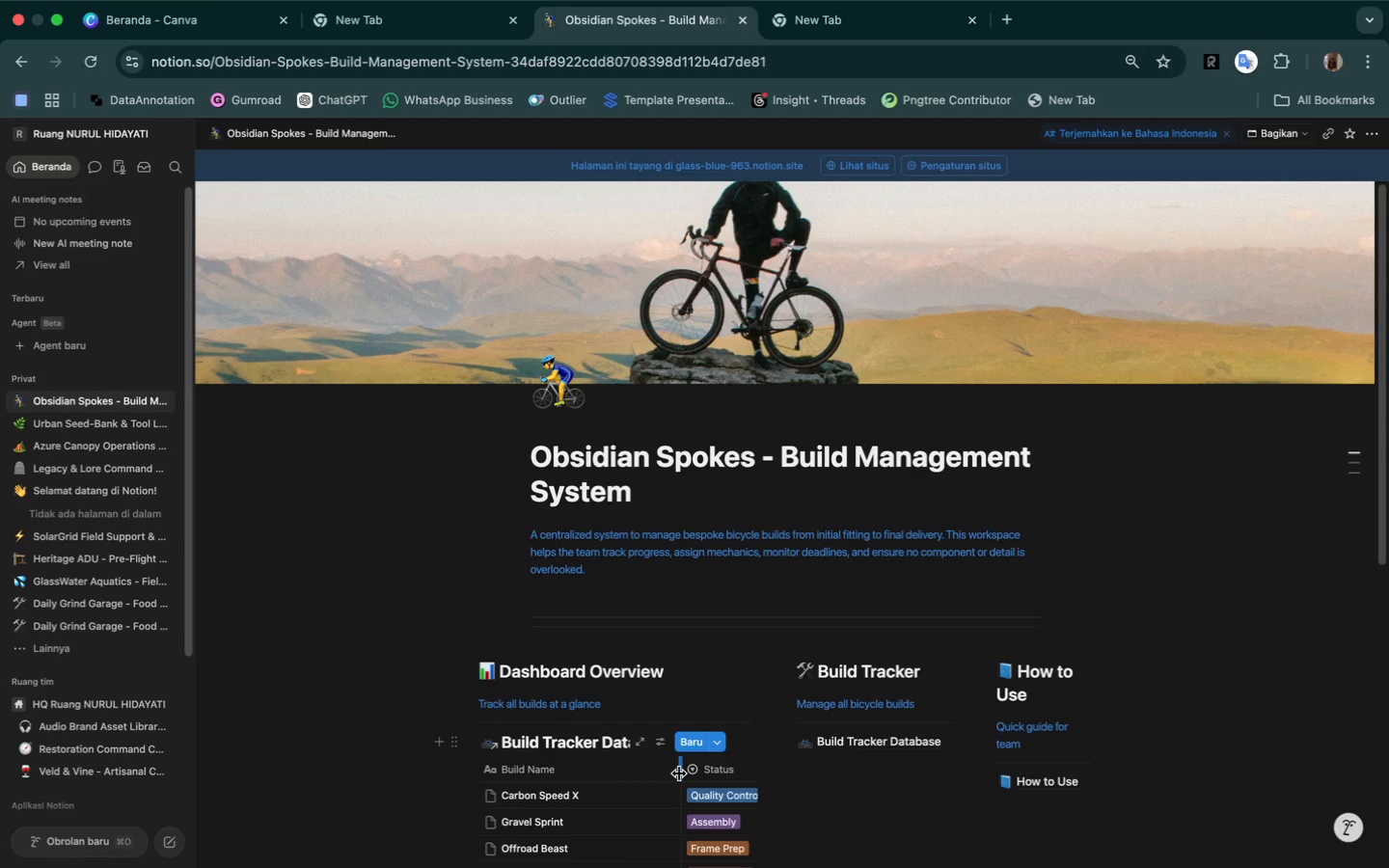 
left_click_drag(start_coordinate=[679, 773], to_coordinate=[602, 785])
 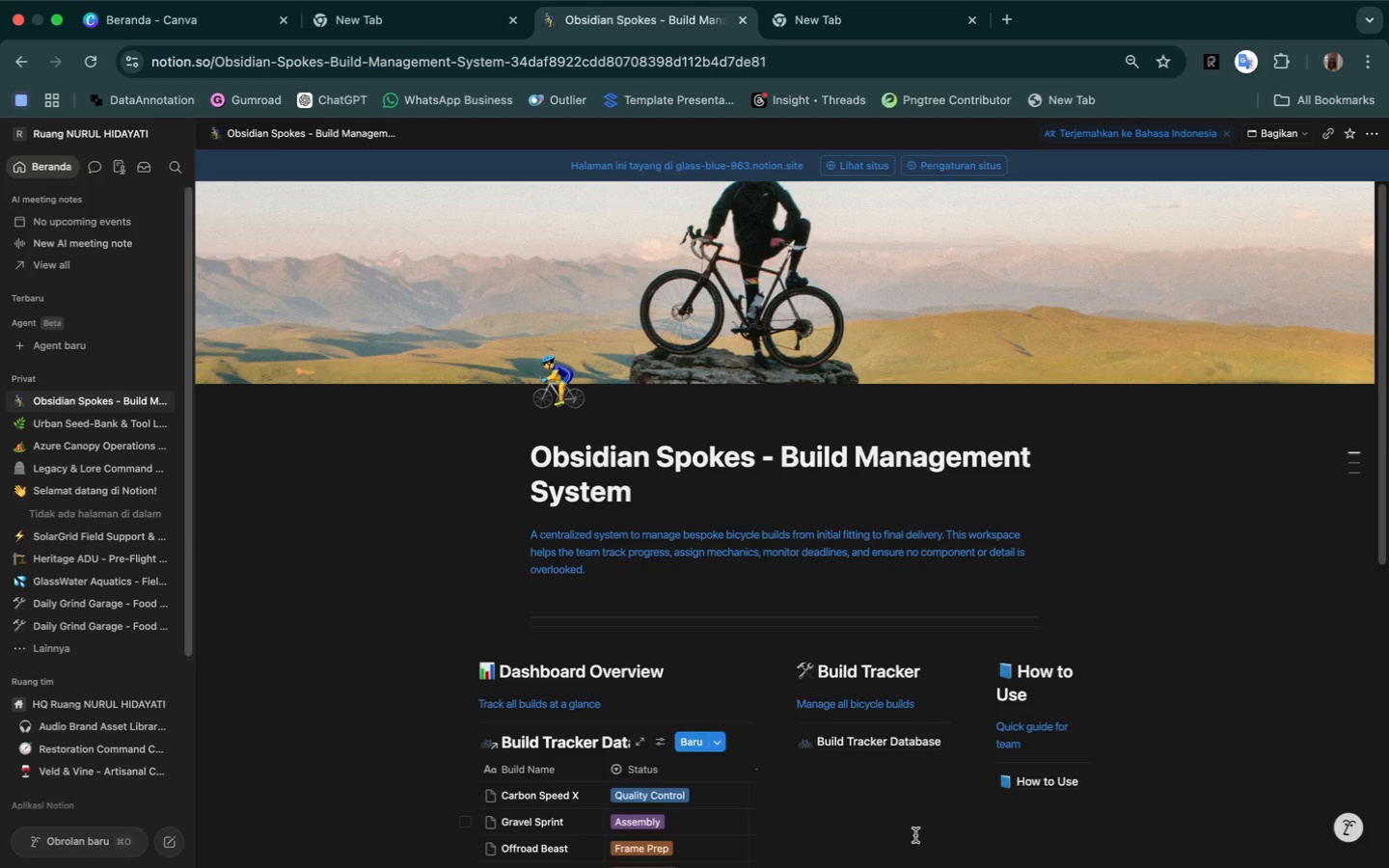 
scroll: coordinate [927, 833], scroll_direction: down, amount: 24.0
 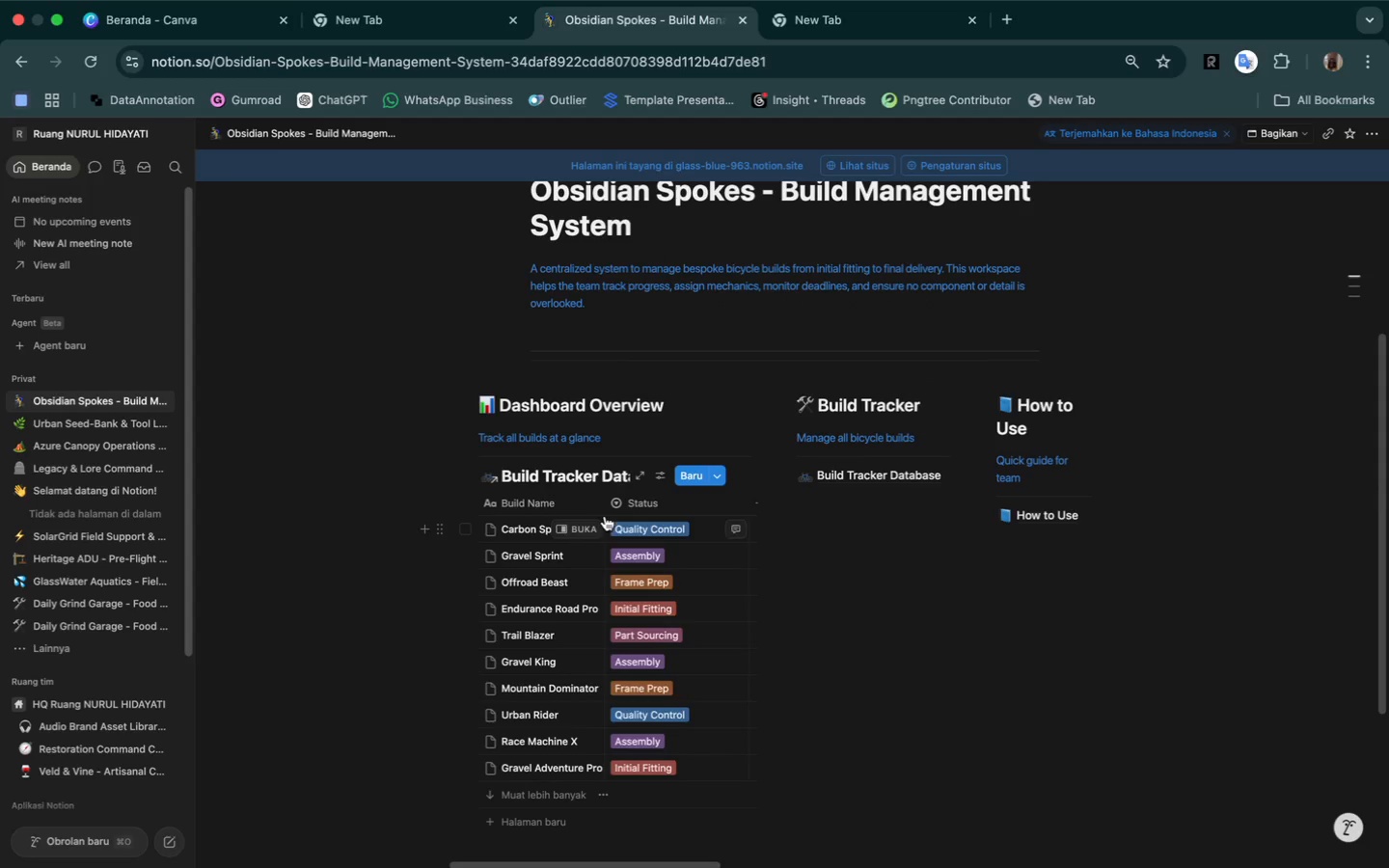 
left_click_drag(start_coordinate=[602, 503], to_coordinate=[614, 504])
 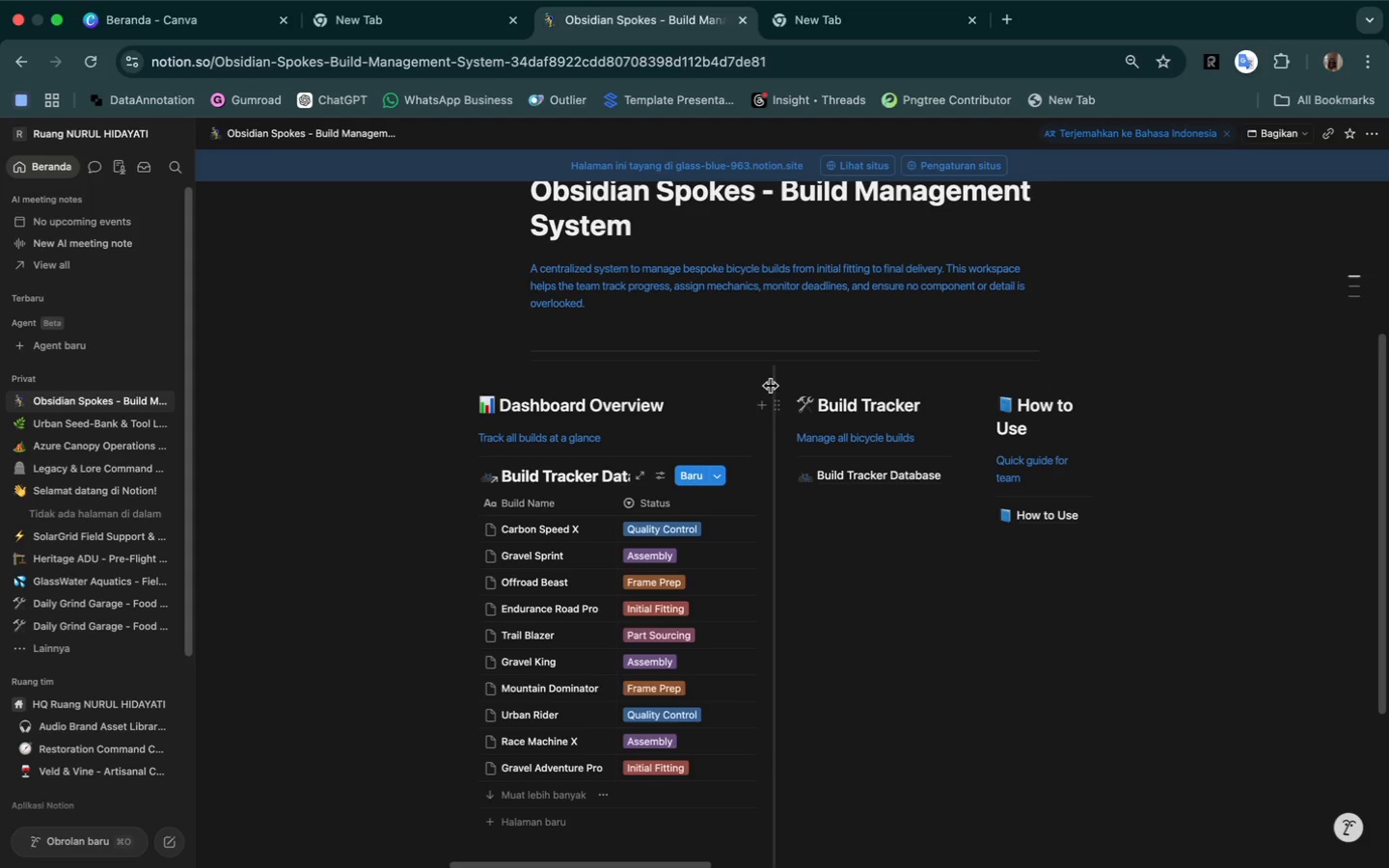 
left_click_drag(start_coordinate=[774, 387], to_coordinate=[818, 408])
 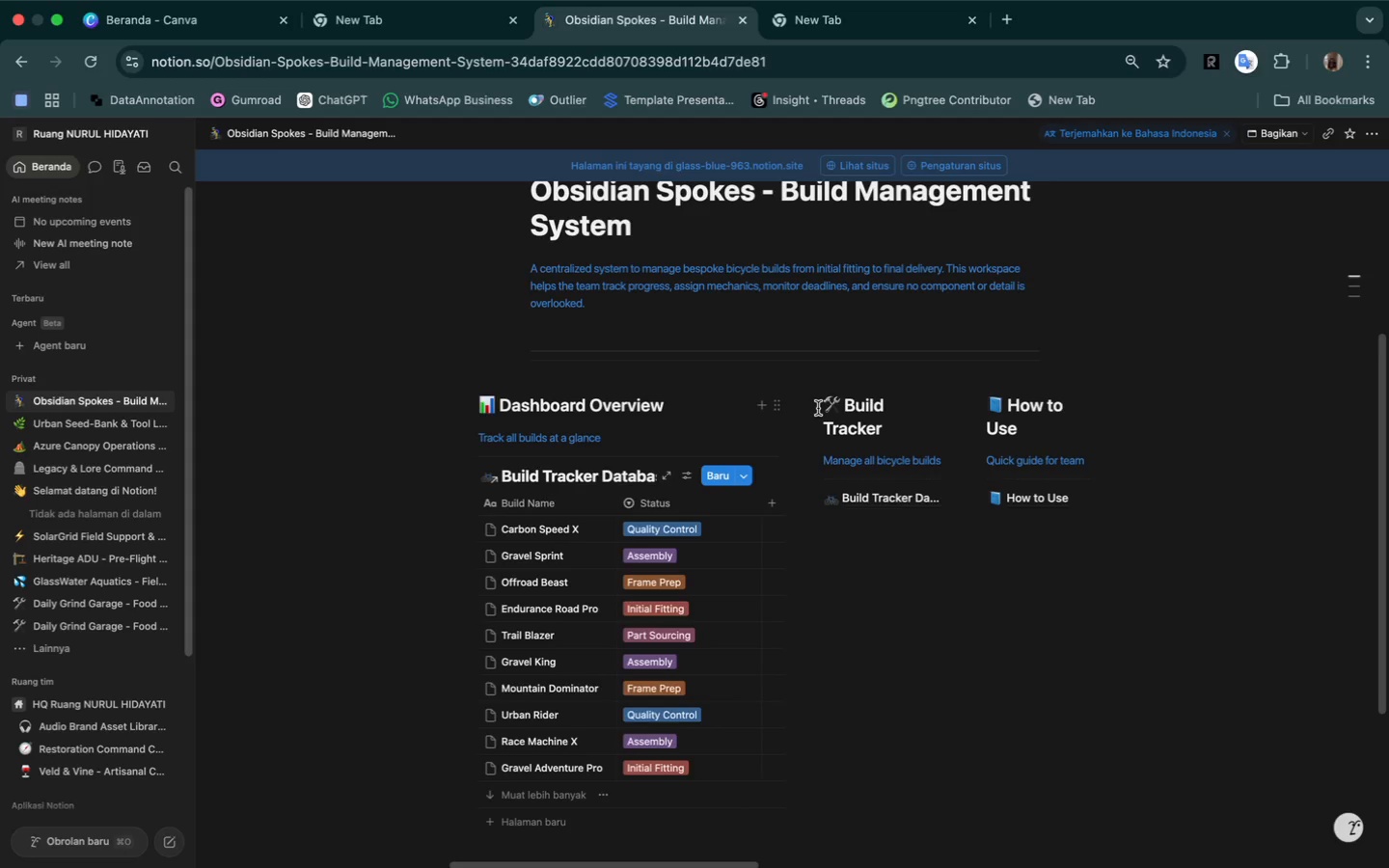 
mouse_move([957, 426])
 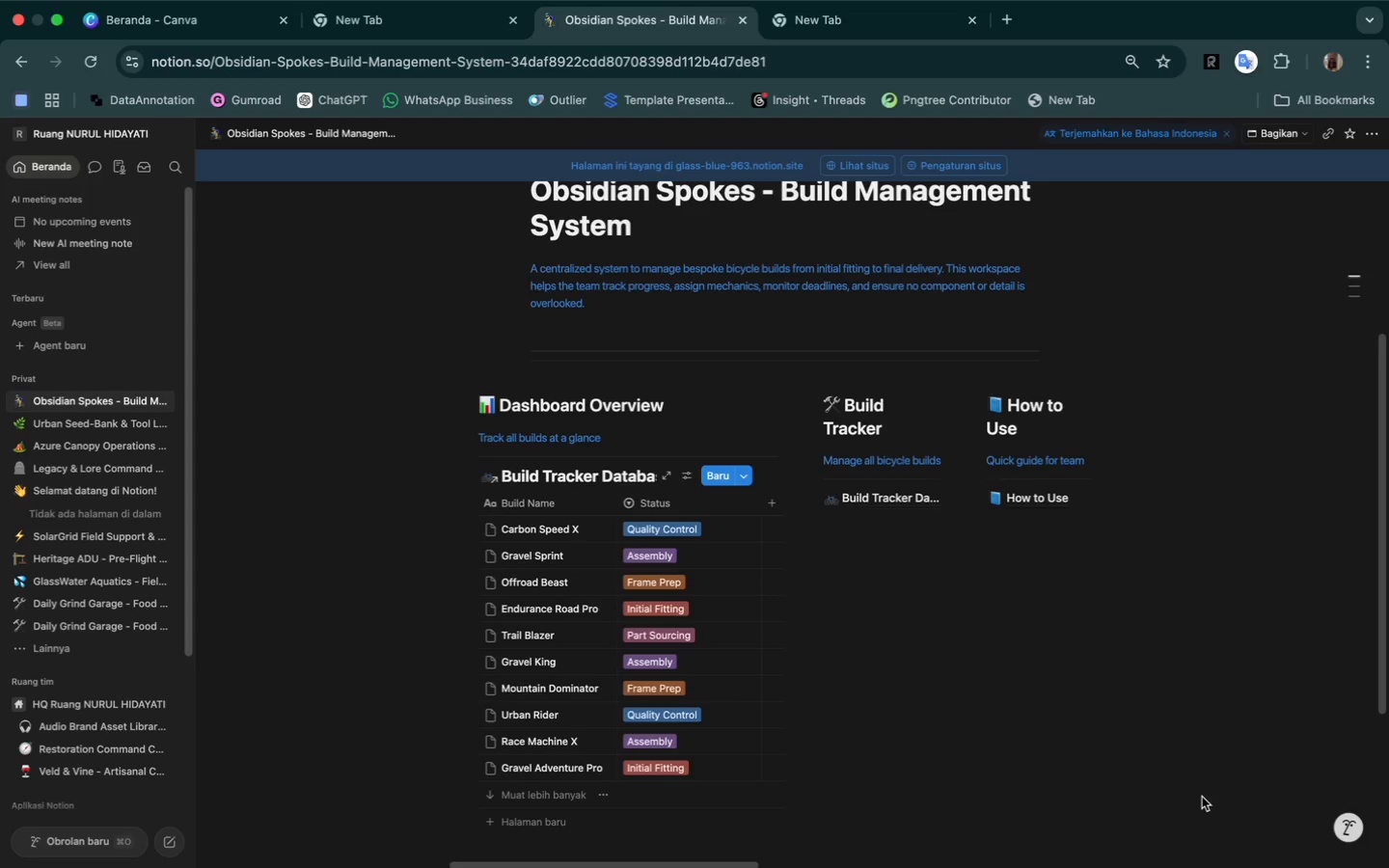 
scroll: coordinate [1215, 722], scroll_direction: up, amount: 3.0
 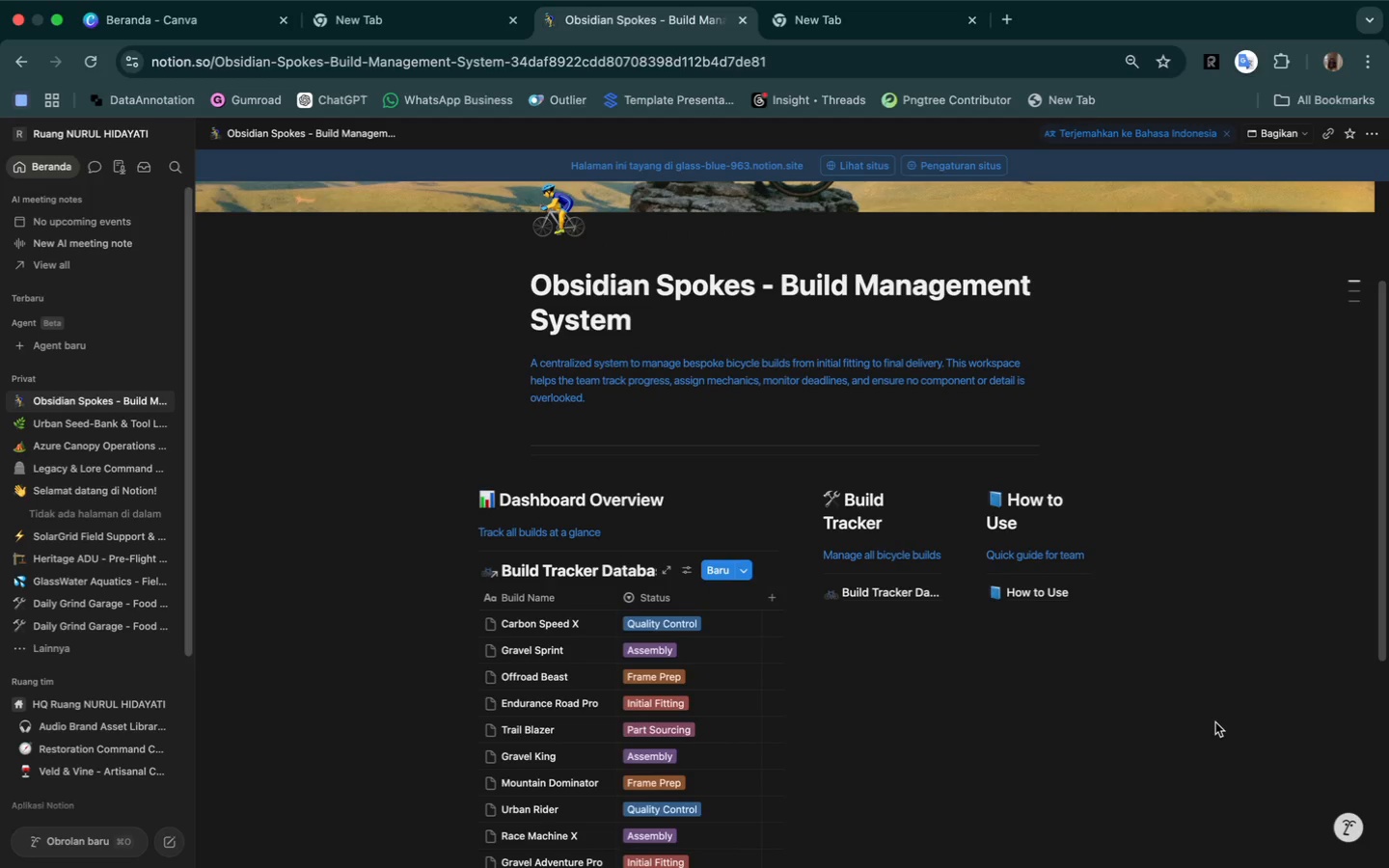 
scroll: coordinate [1215, 722], scroll_direction: down, amount: 5.0
 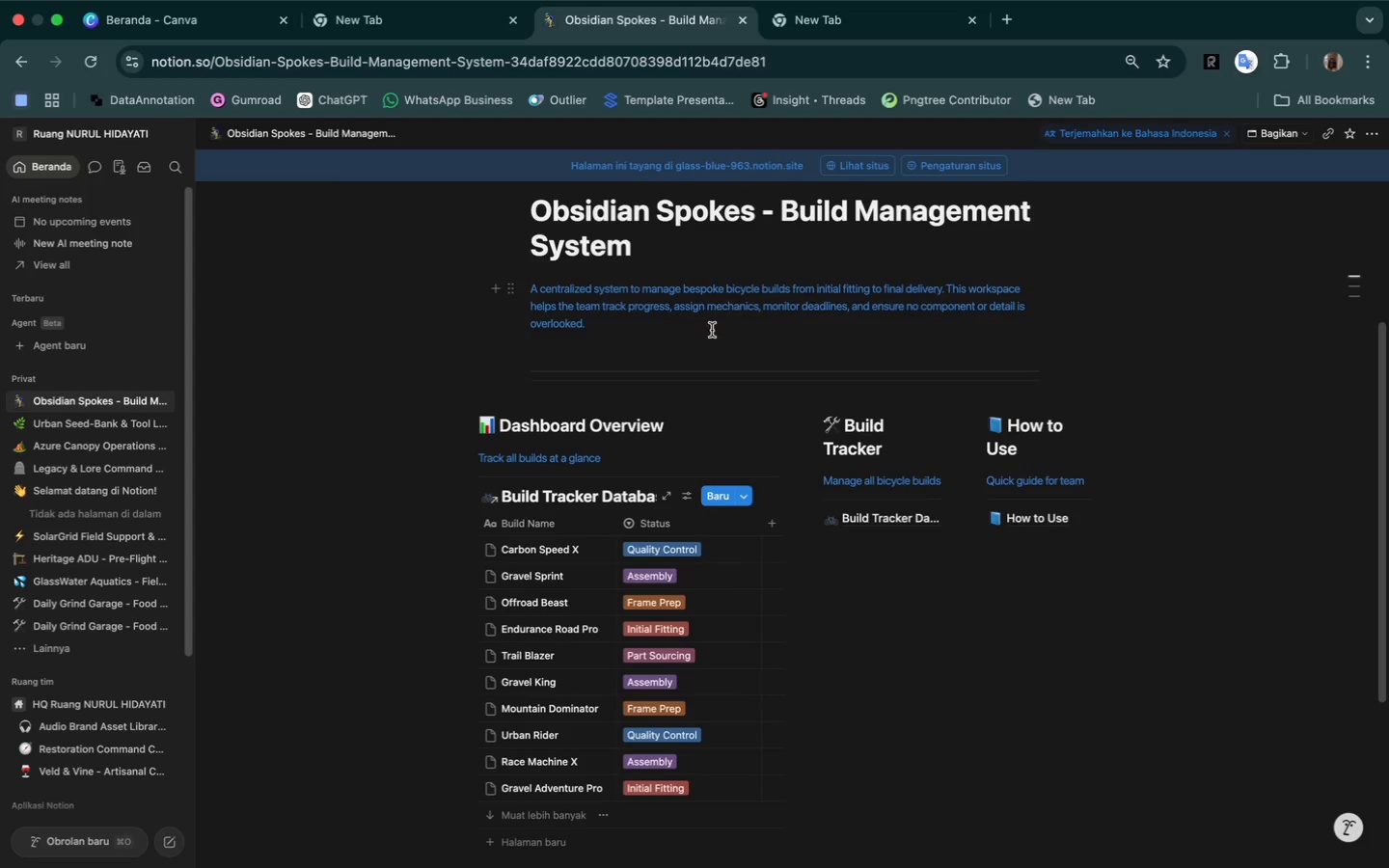 
left_click([695, 350])
 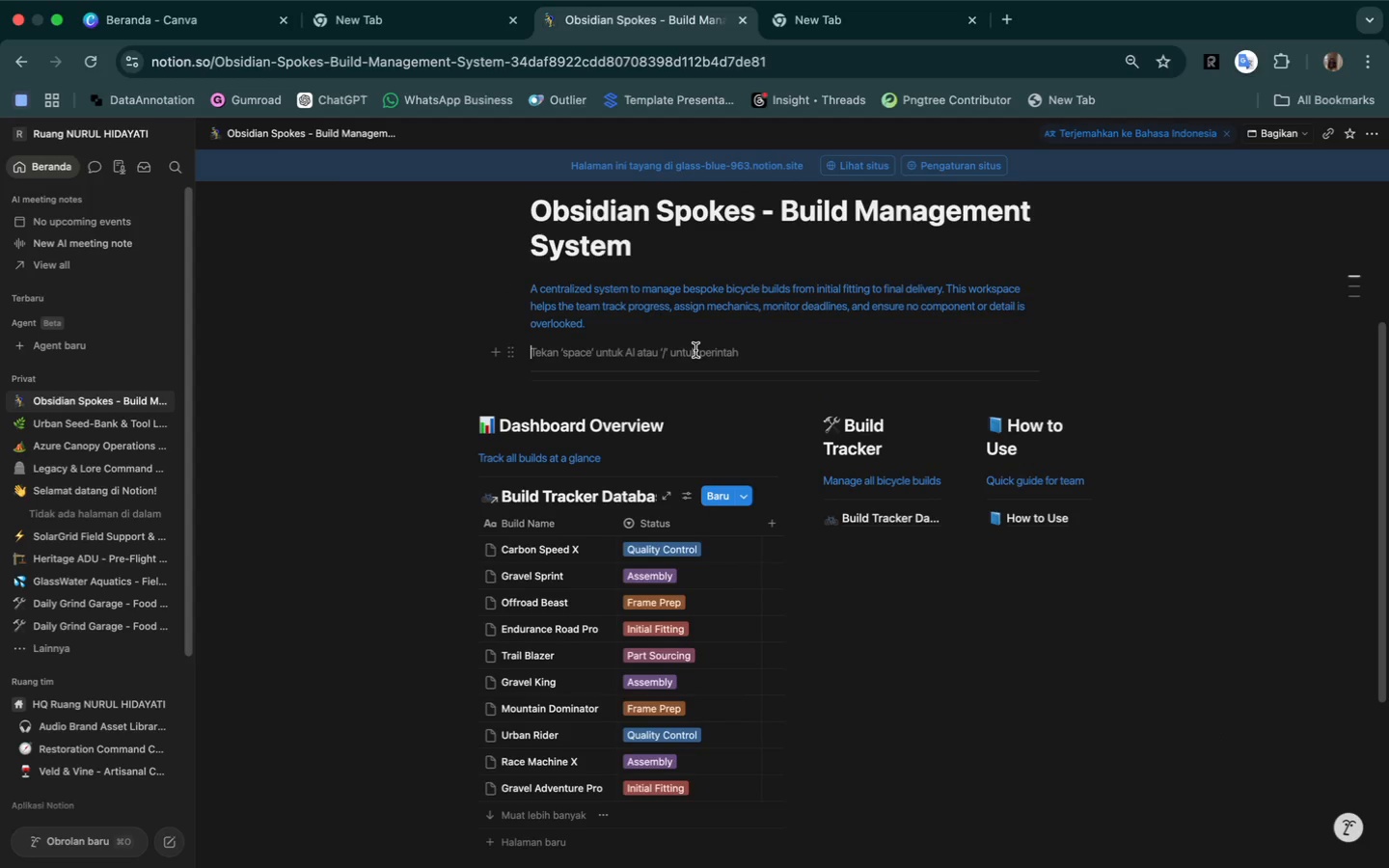 
key(Backspace)
 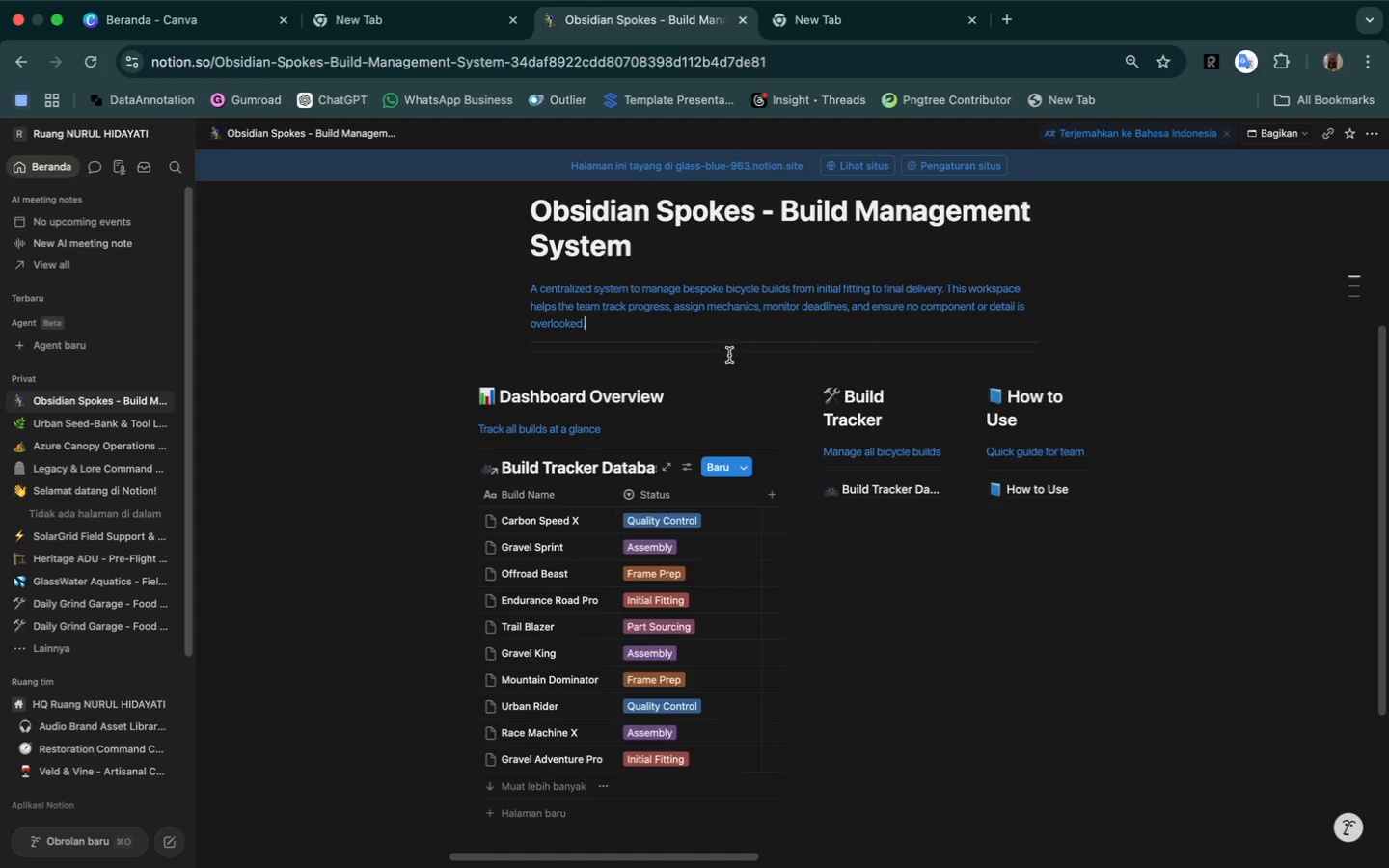 
scroll: coordinate [850, 501], scroll_direction: up, amount: 2.0
 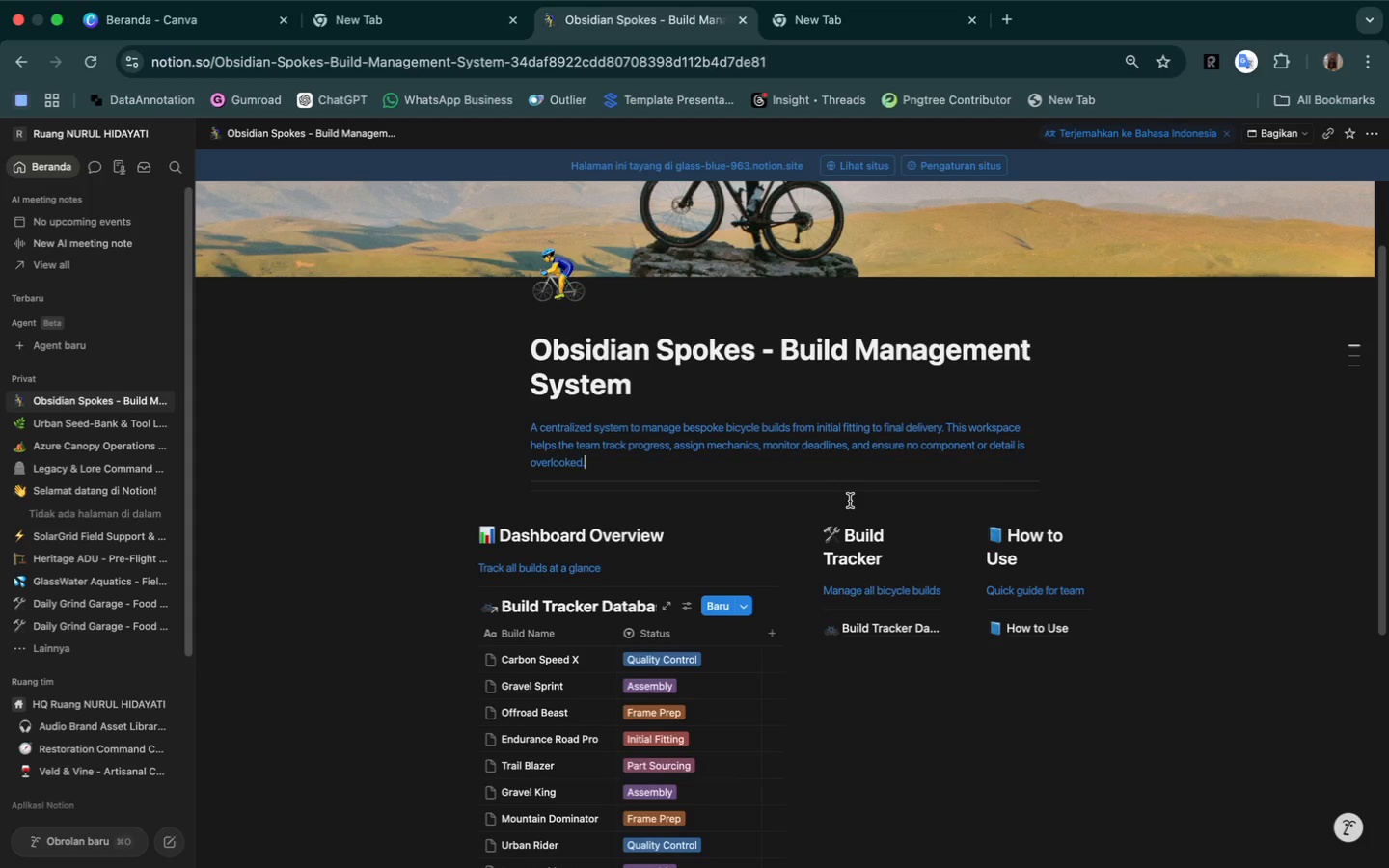 
wait(25.13)
 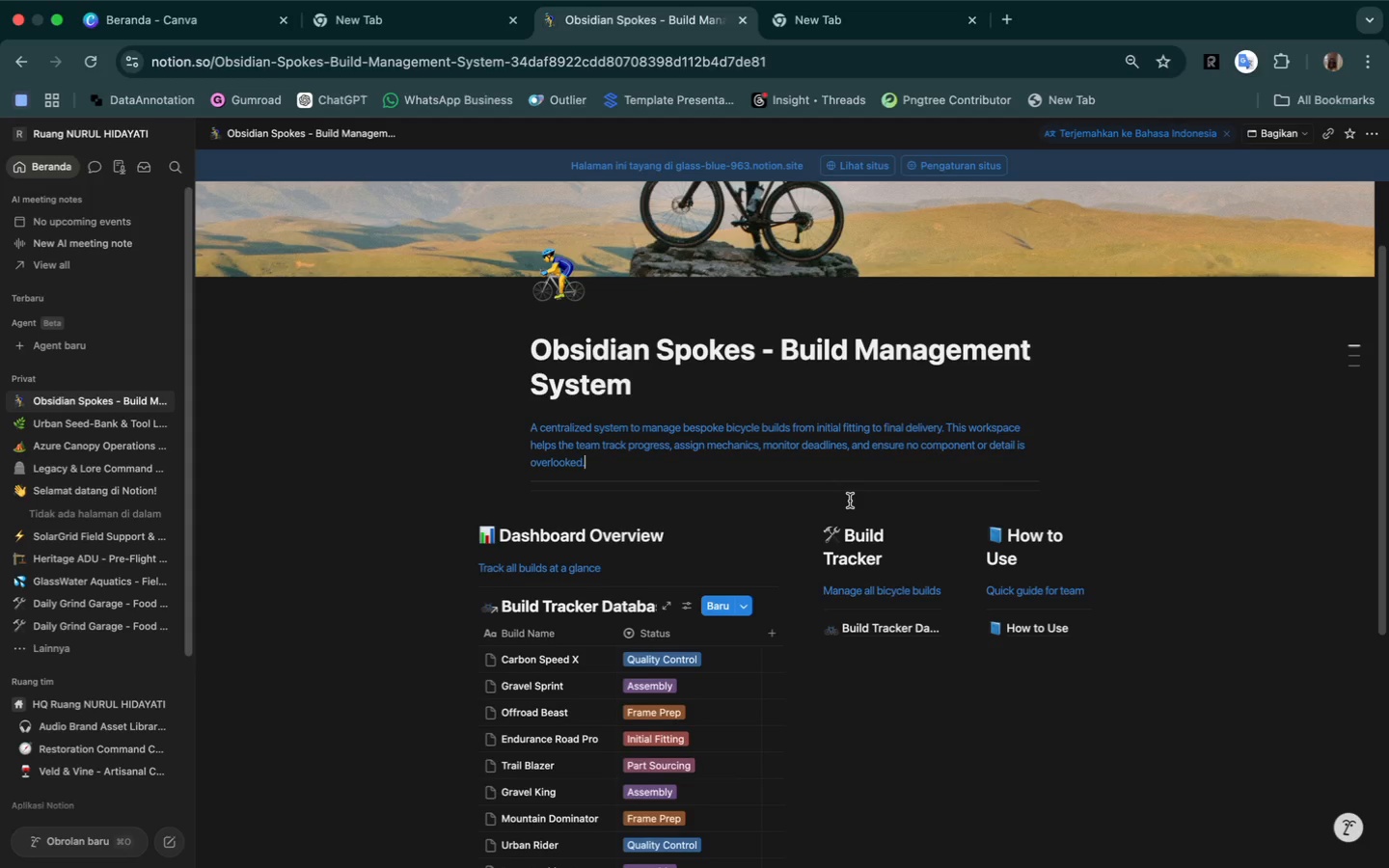 
scroll: coordinate [1120, 407], scroll_direction: up, amount: 5.0
 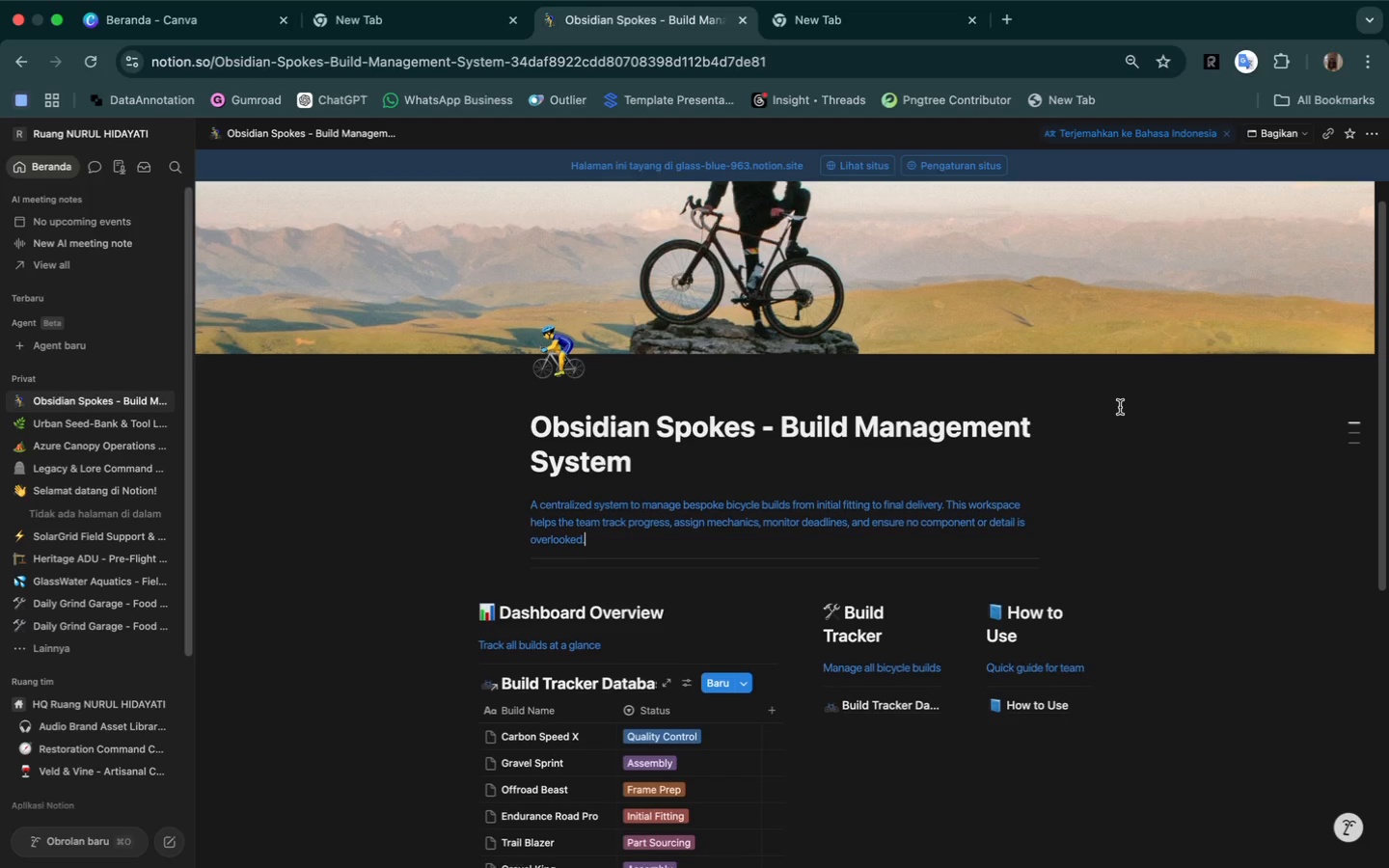 
scroll: coordinate [1120, 407], scroll_direction: down, amount: 1.0
 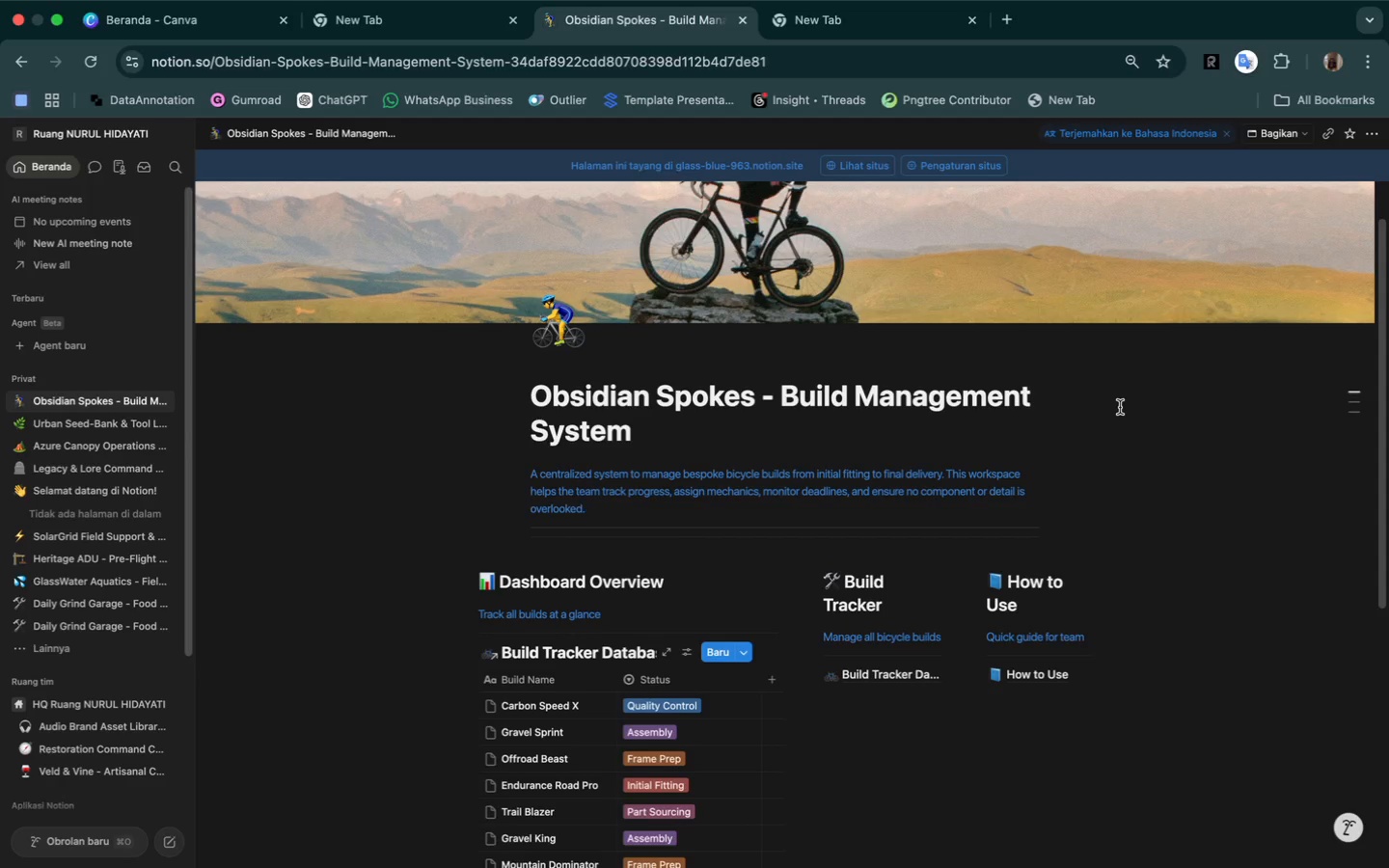 
wait(14.69)
 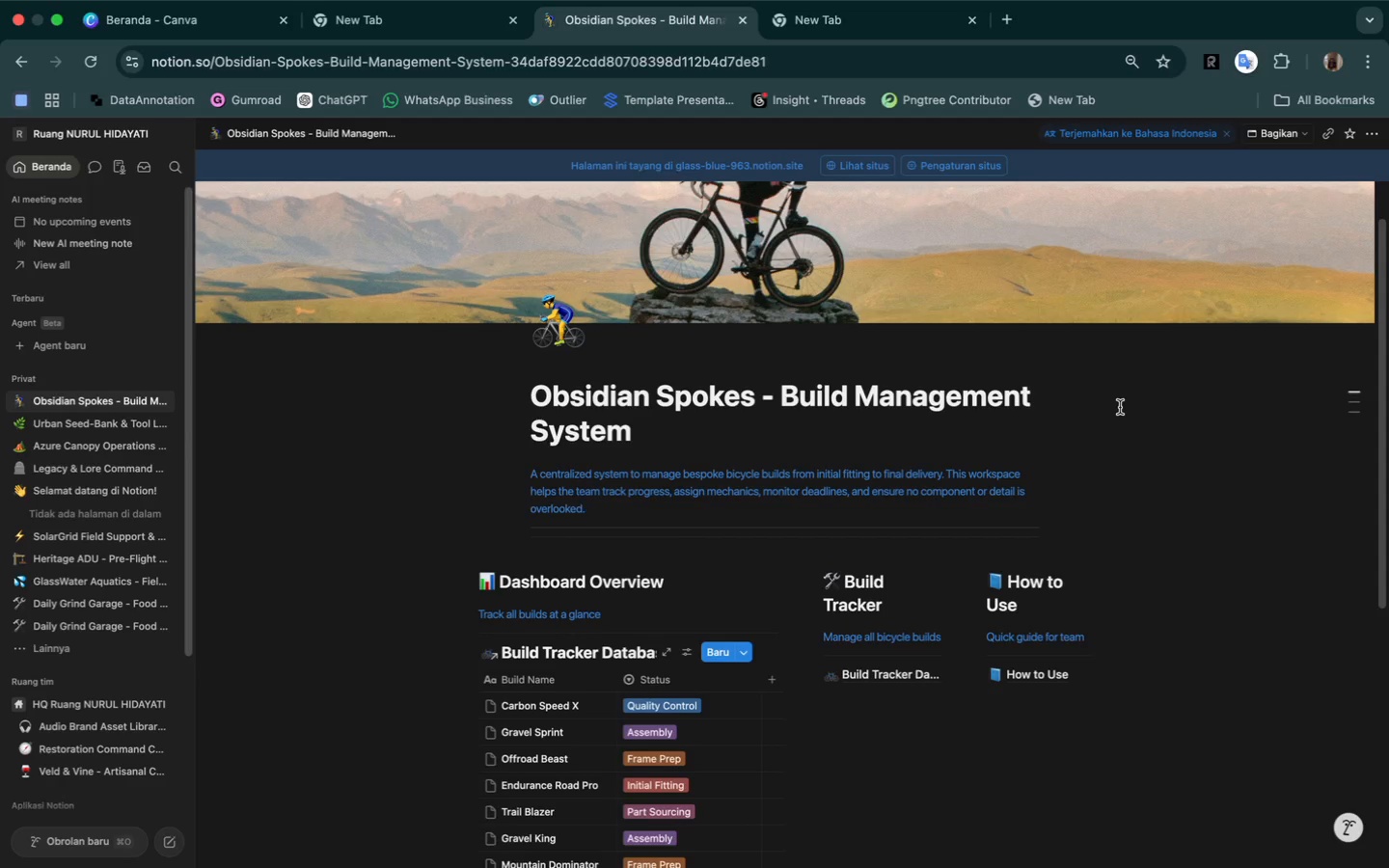 
left_click([1294, 134])
 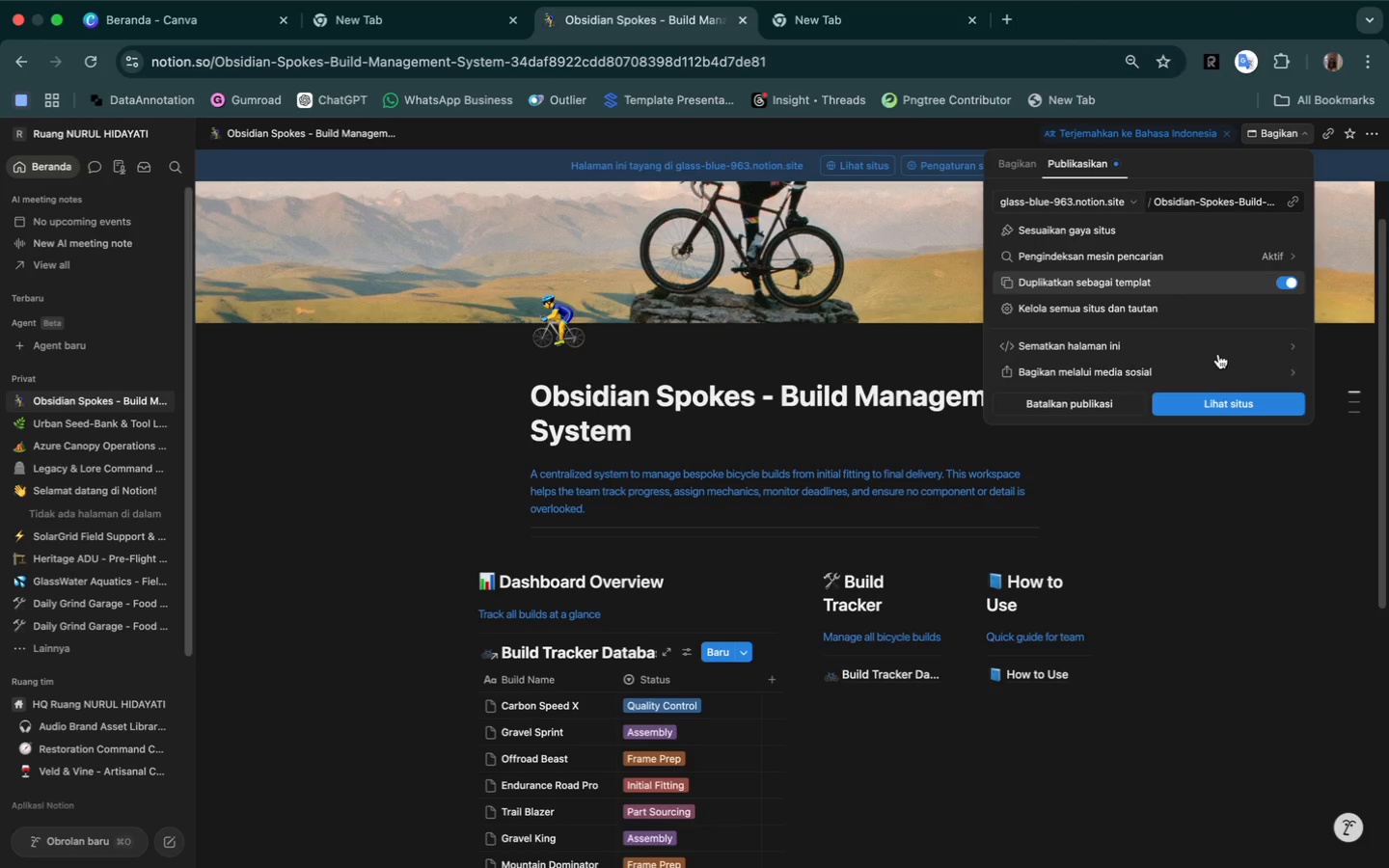 
left_click([1228, 407])
 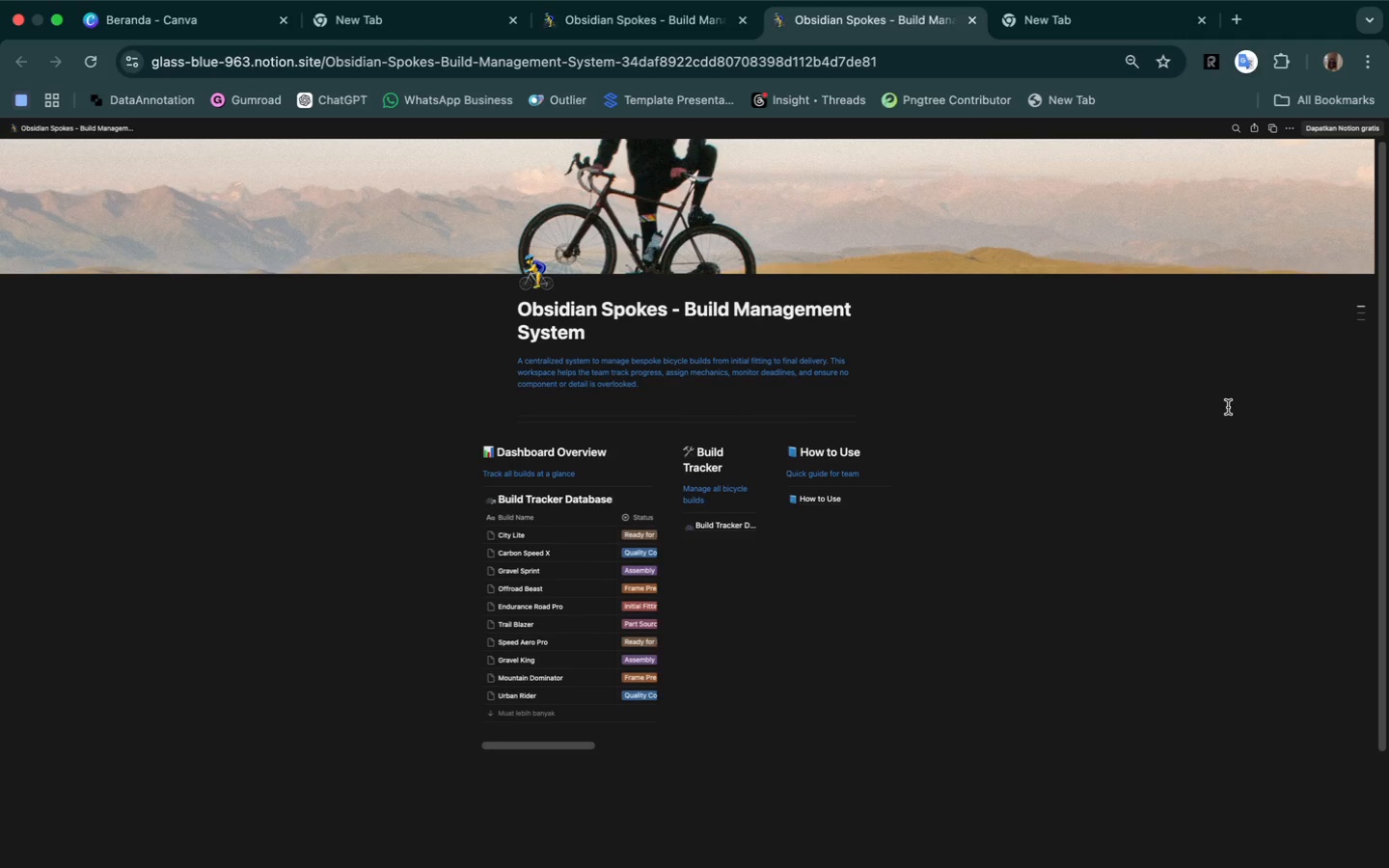 
wait(39.39)
 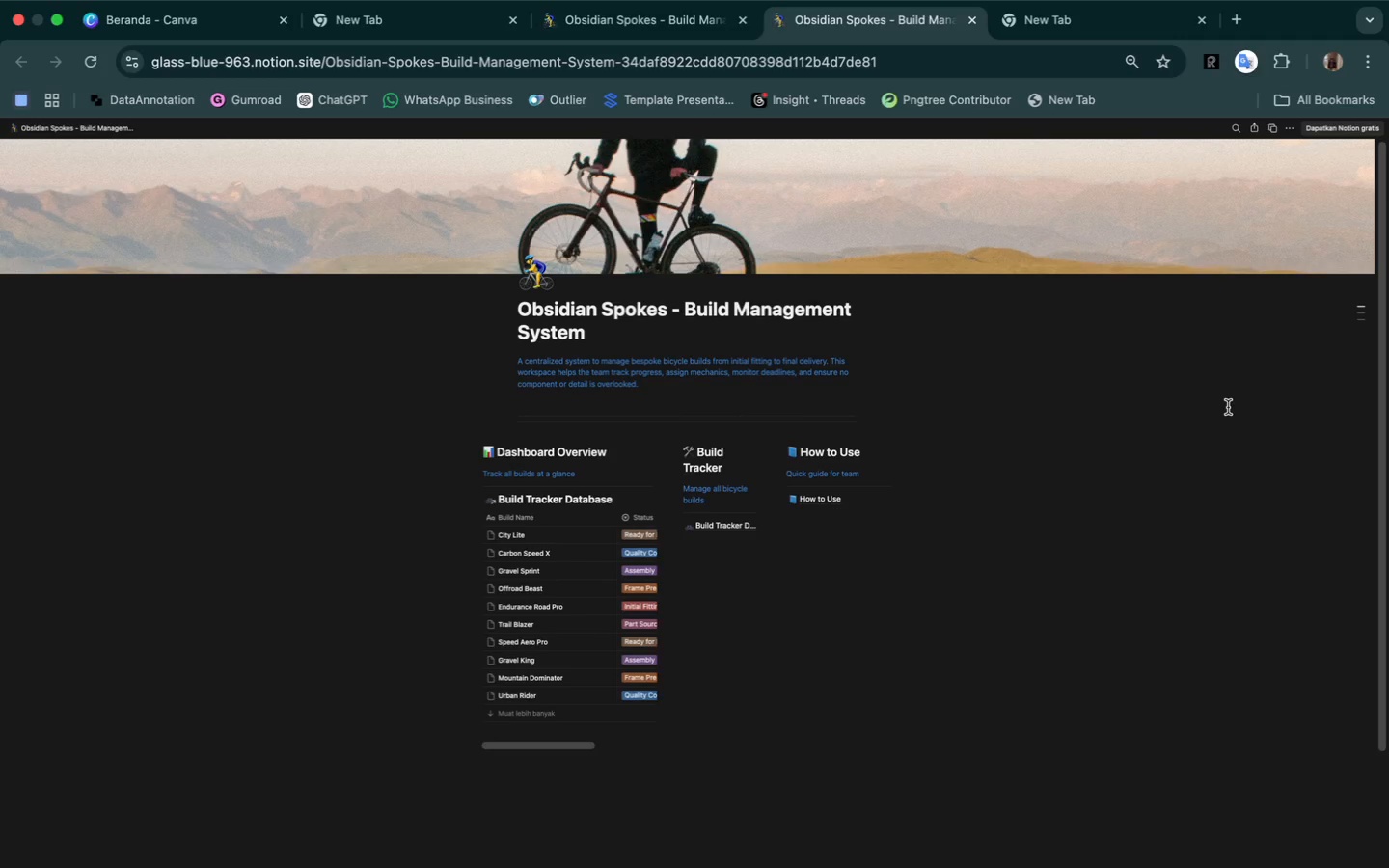 
left_click([653, 44])
 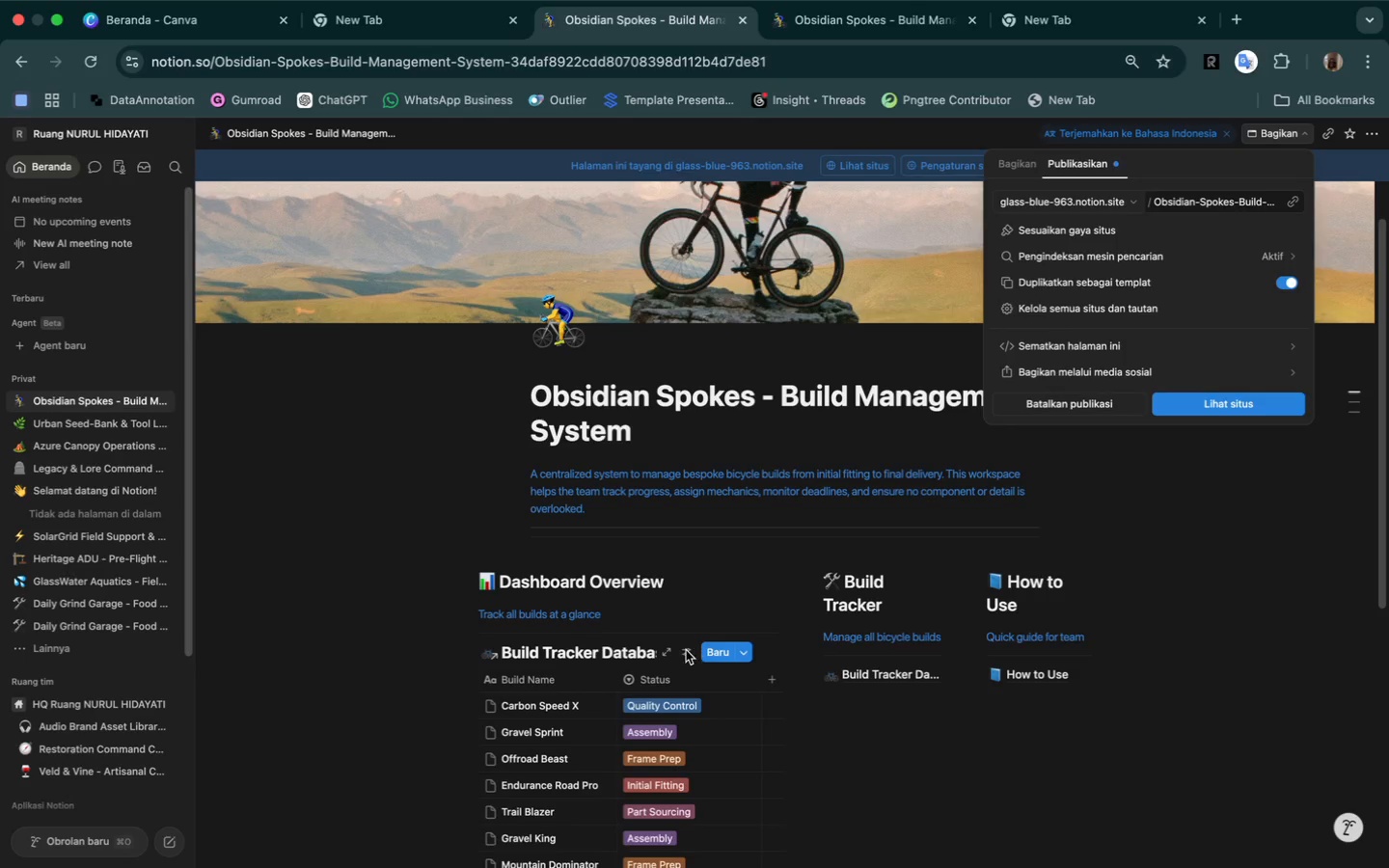 
wait(7.04)
 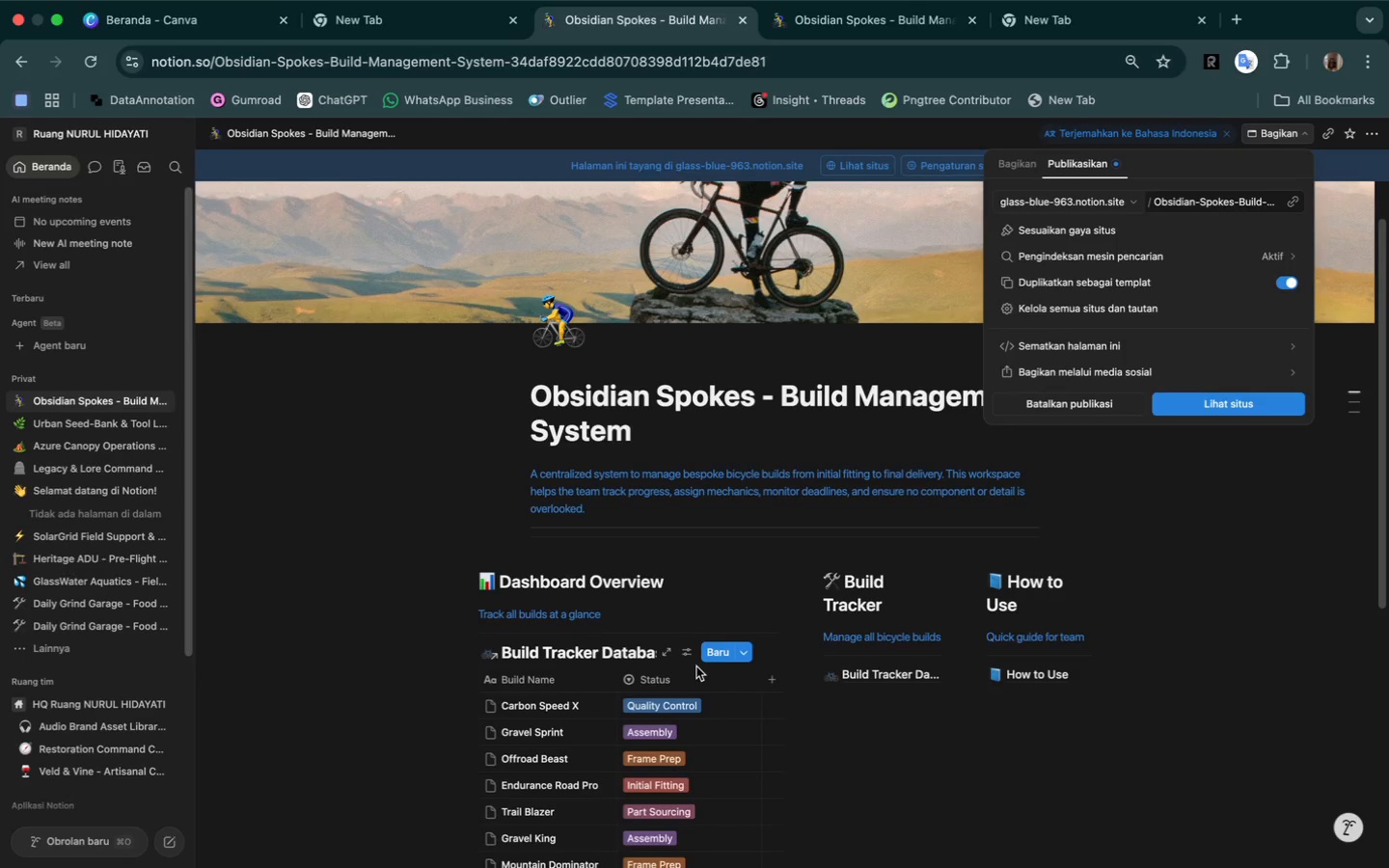 
left_click([685, 650])
 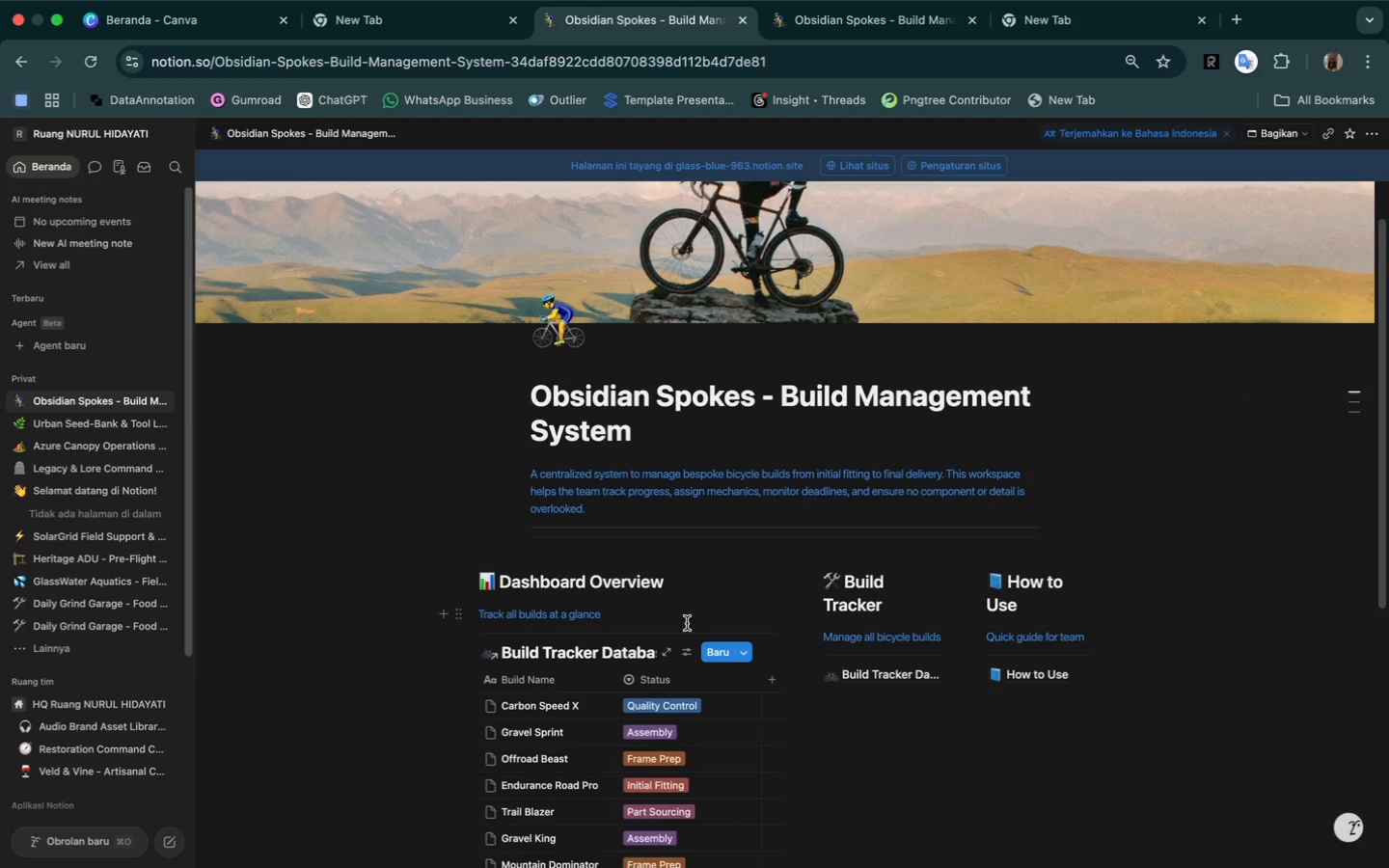 
left_click([691, 649])
 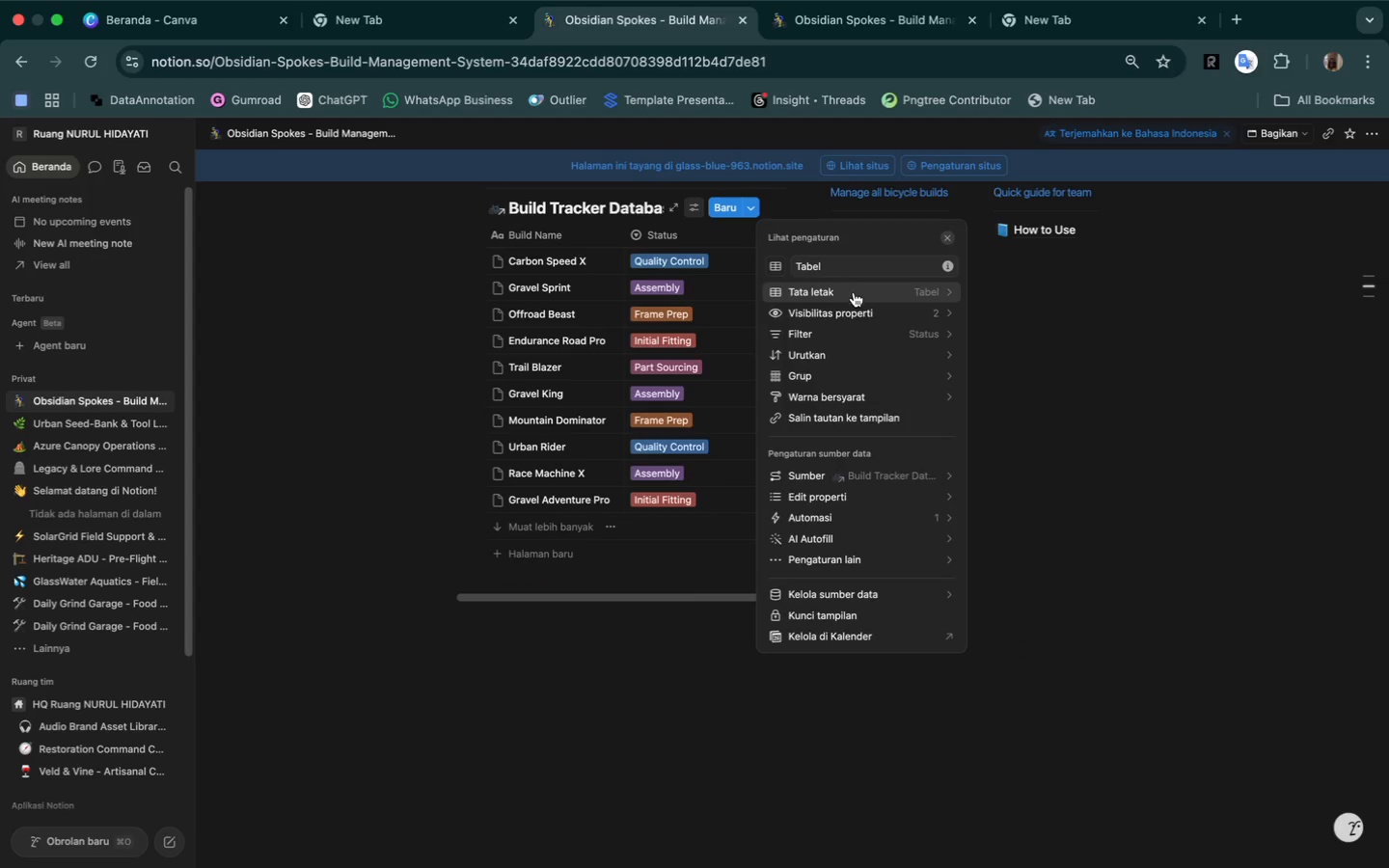 
left_click([870, 293])
 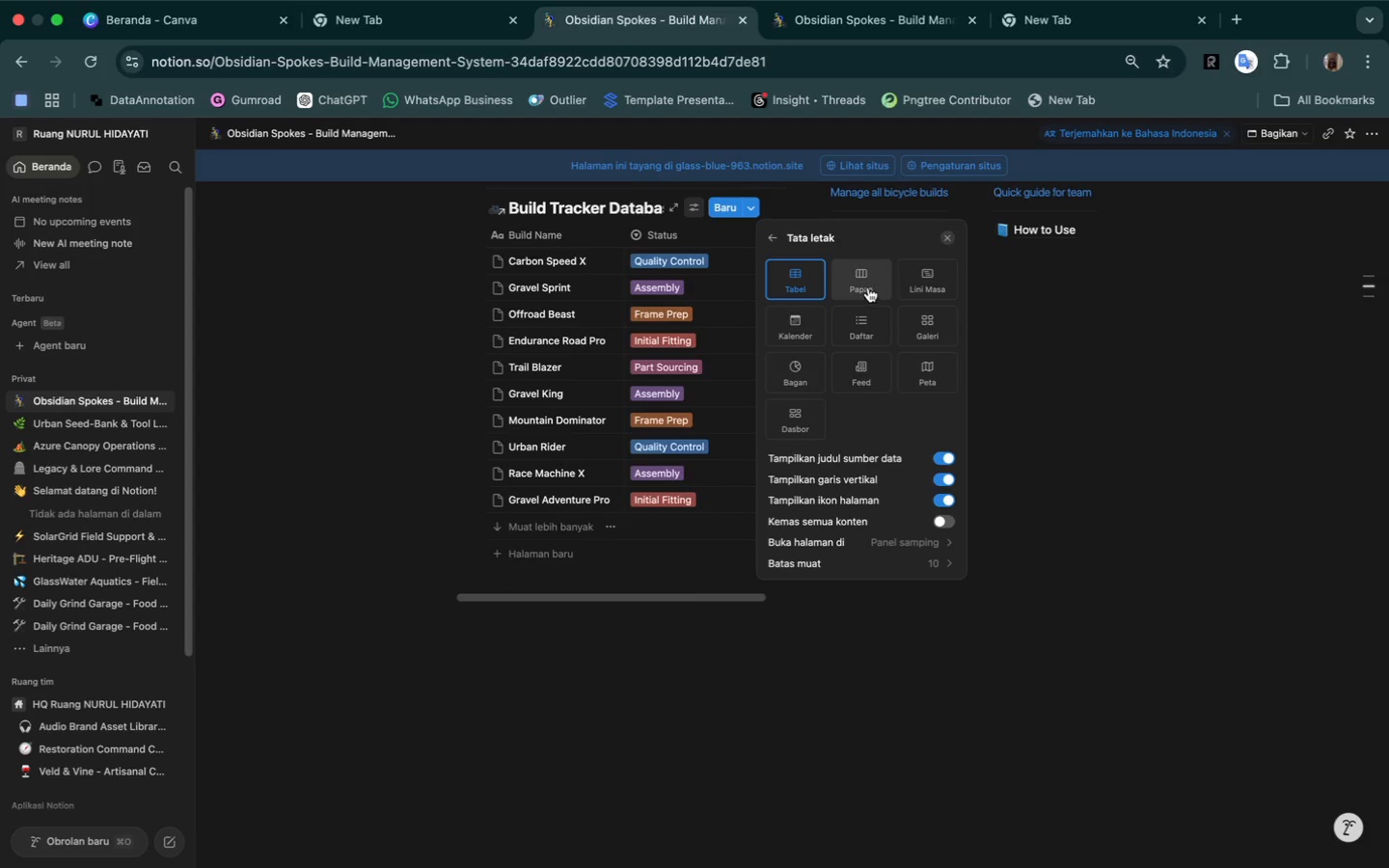 
left_click([867, 287])
 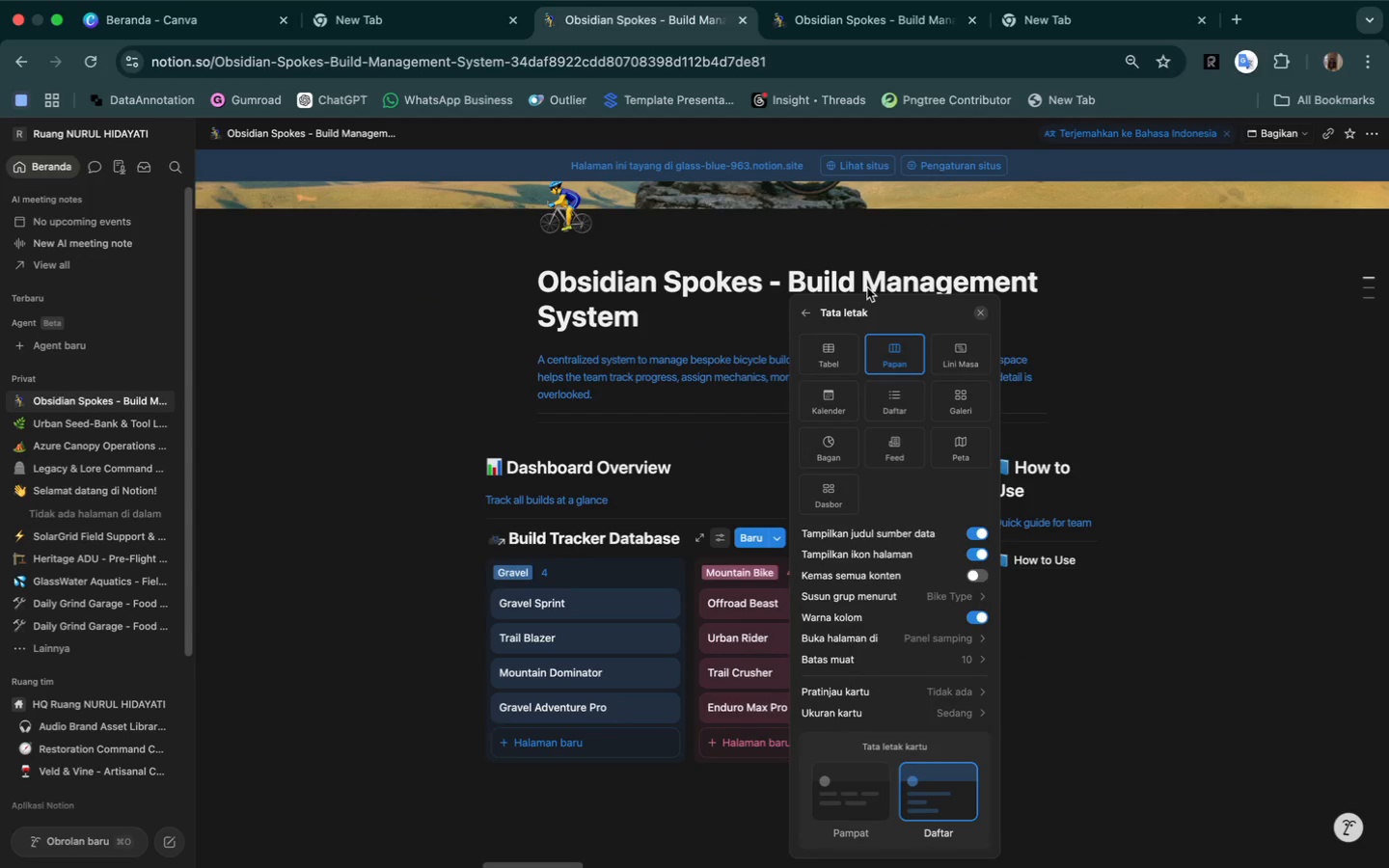 
wait(10.06)
 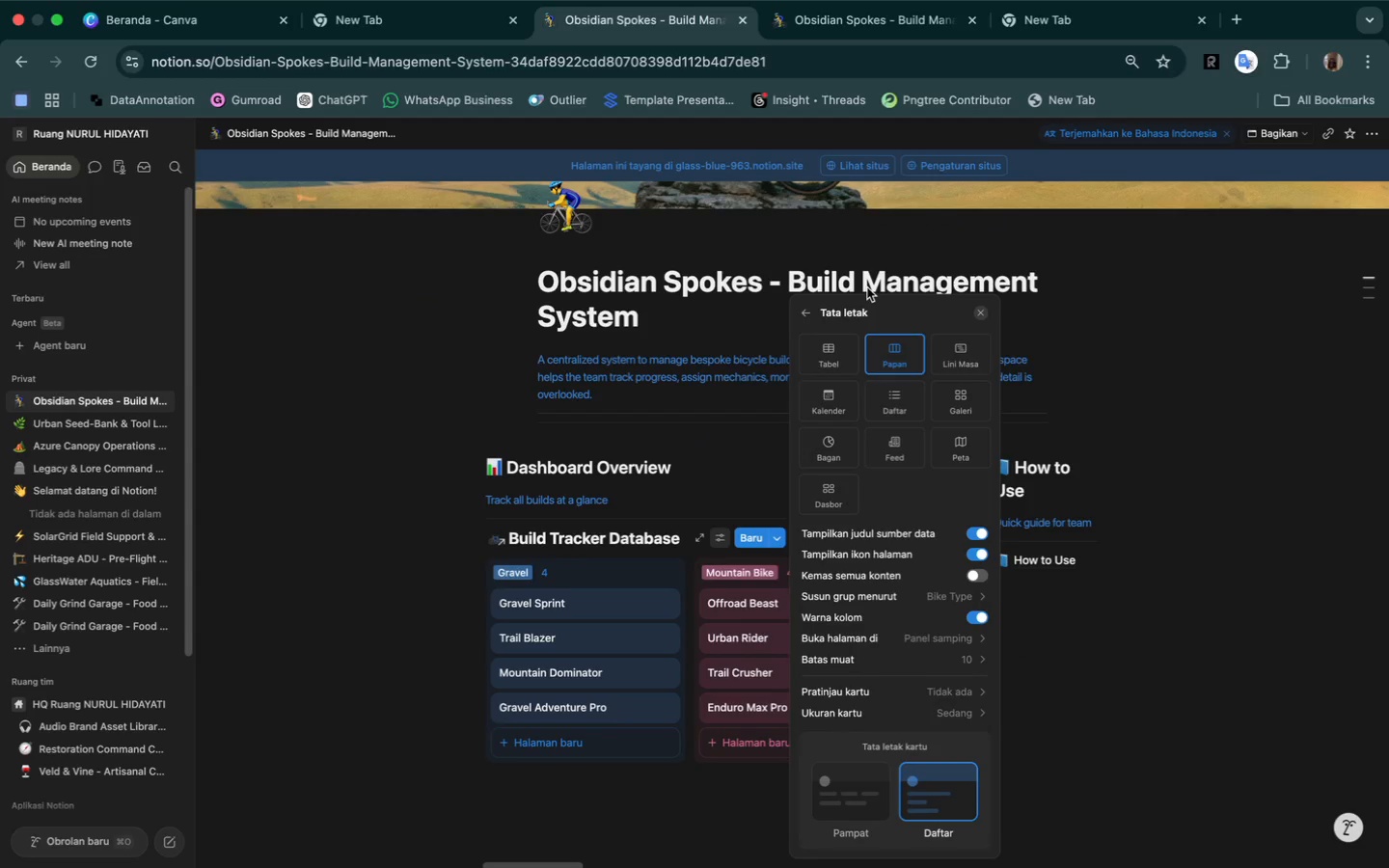 
left_click([952, 597])
 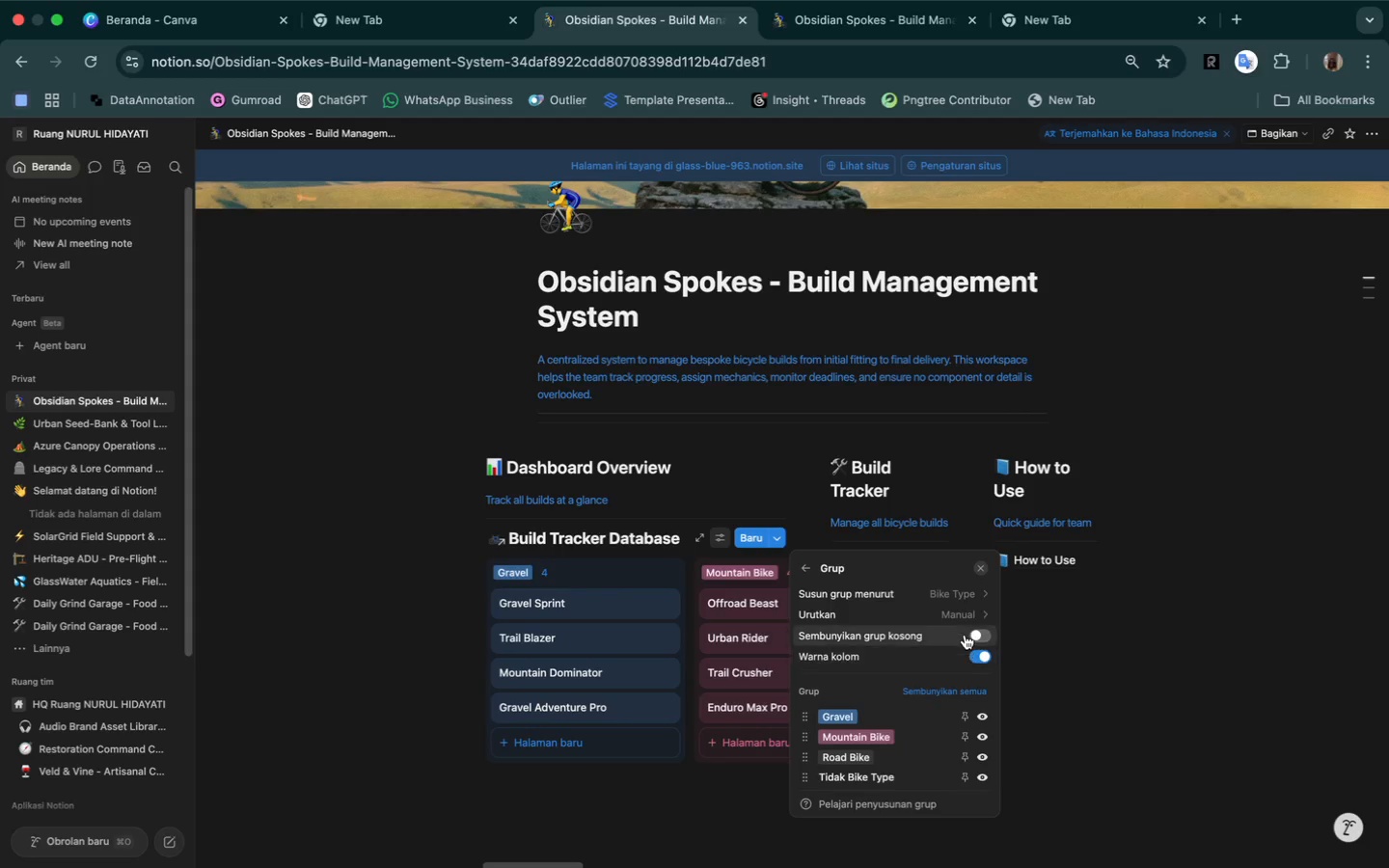 
left_click([961, 592])
 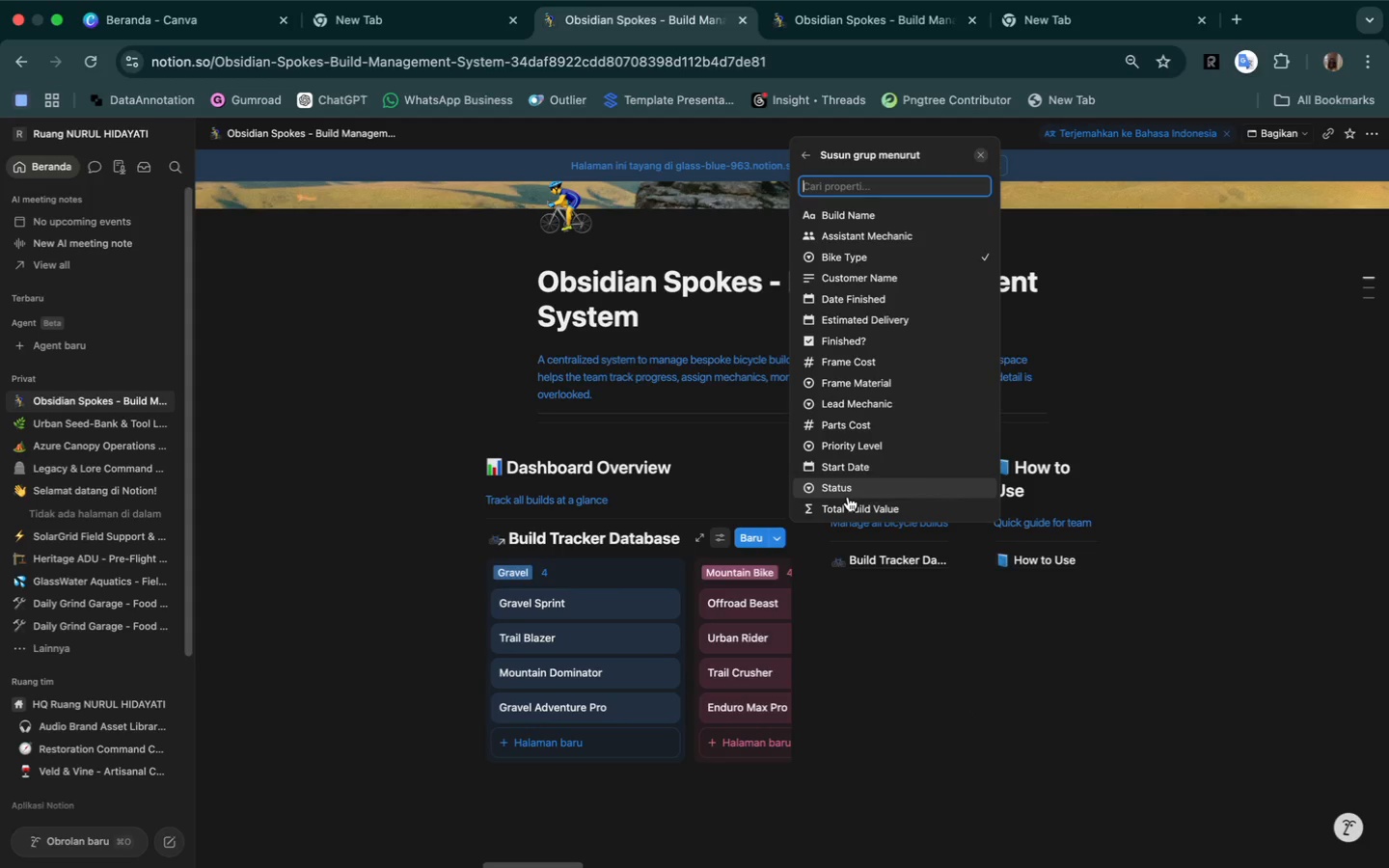 
left_click([846, 489])
 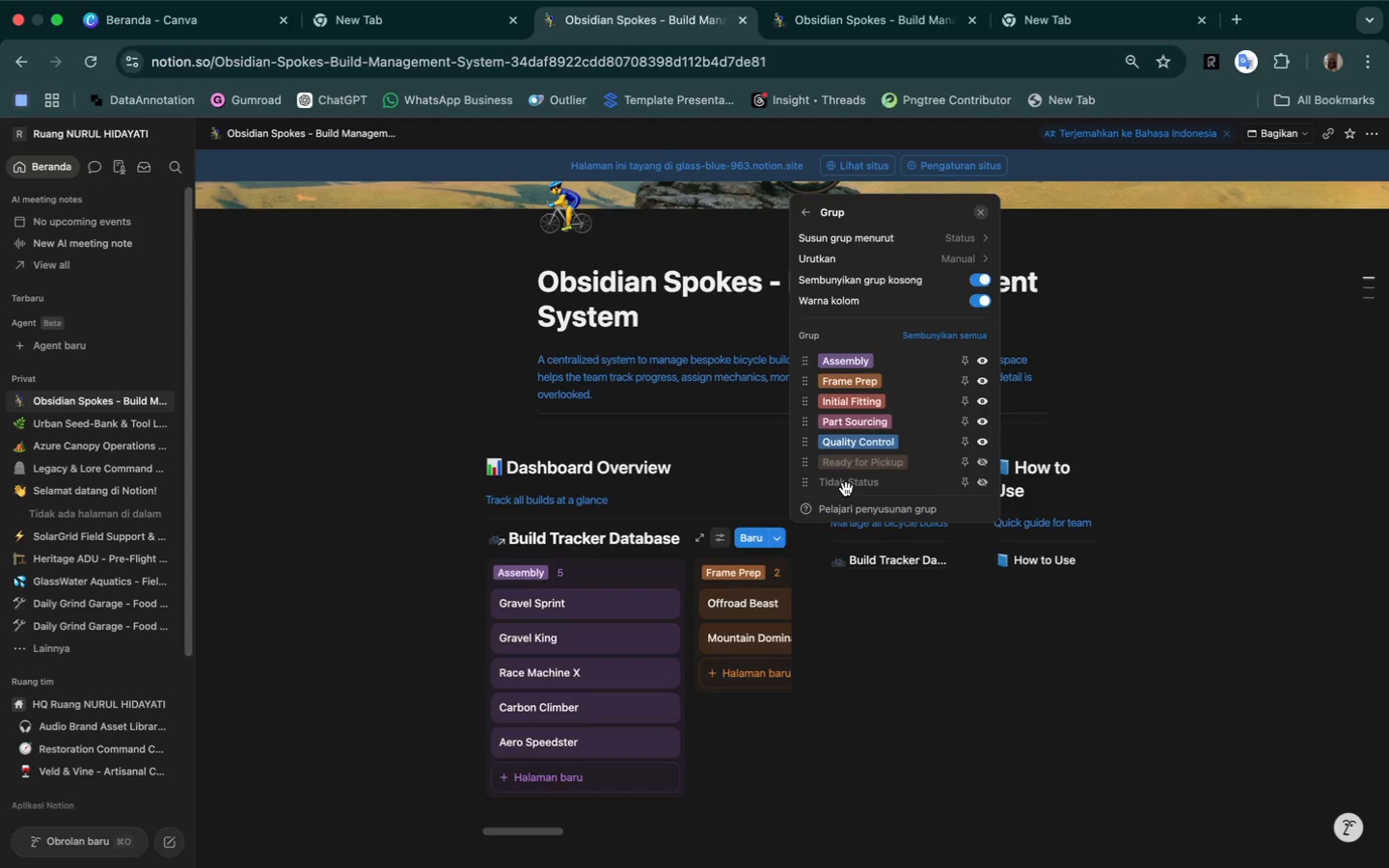 
wait(22.29)
 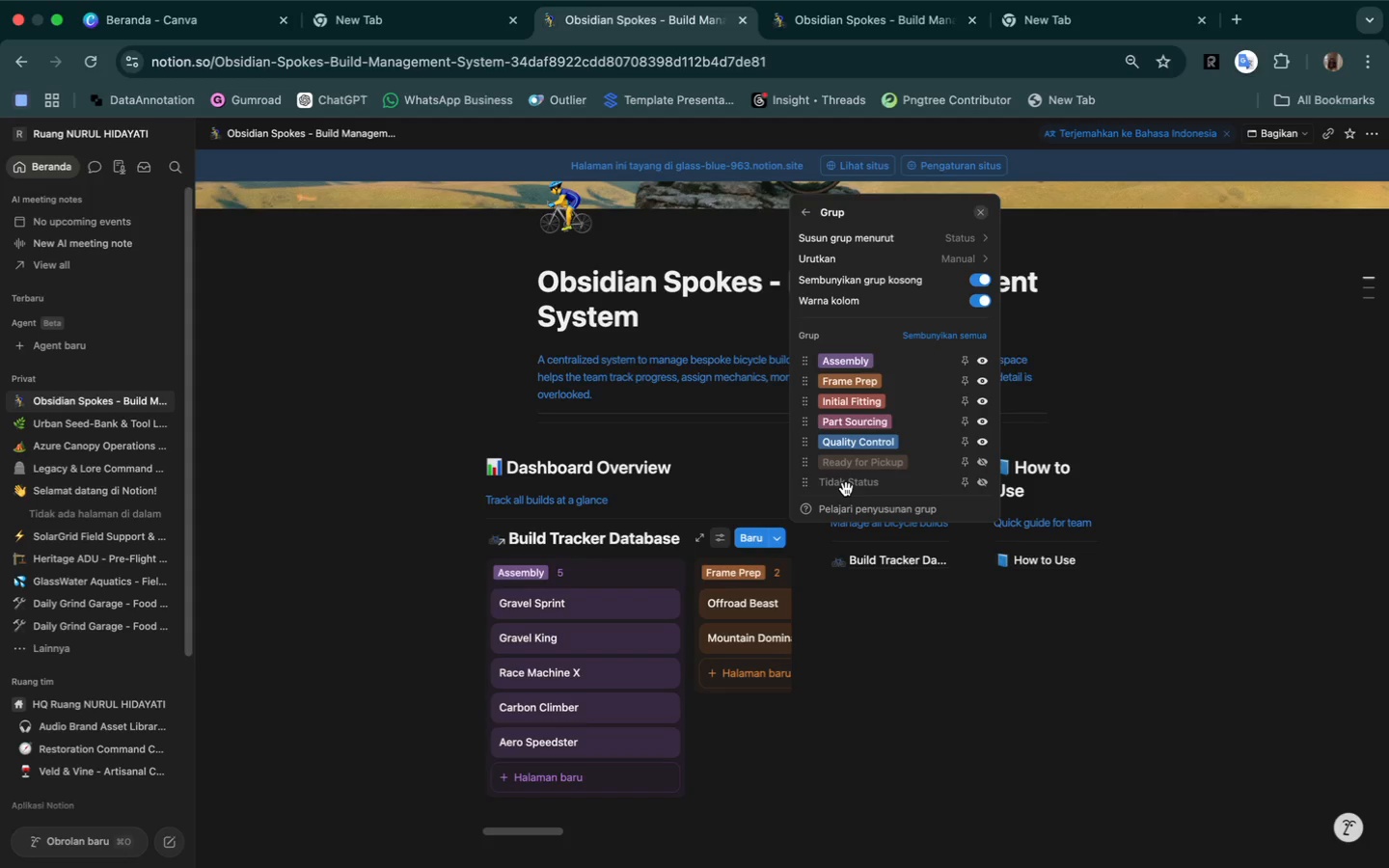 
scroll: coordinate [873, 319], scroll_direction: up, amount: 2.0
 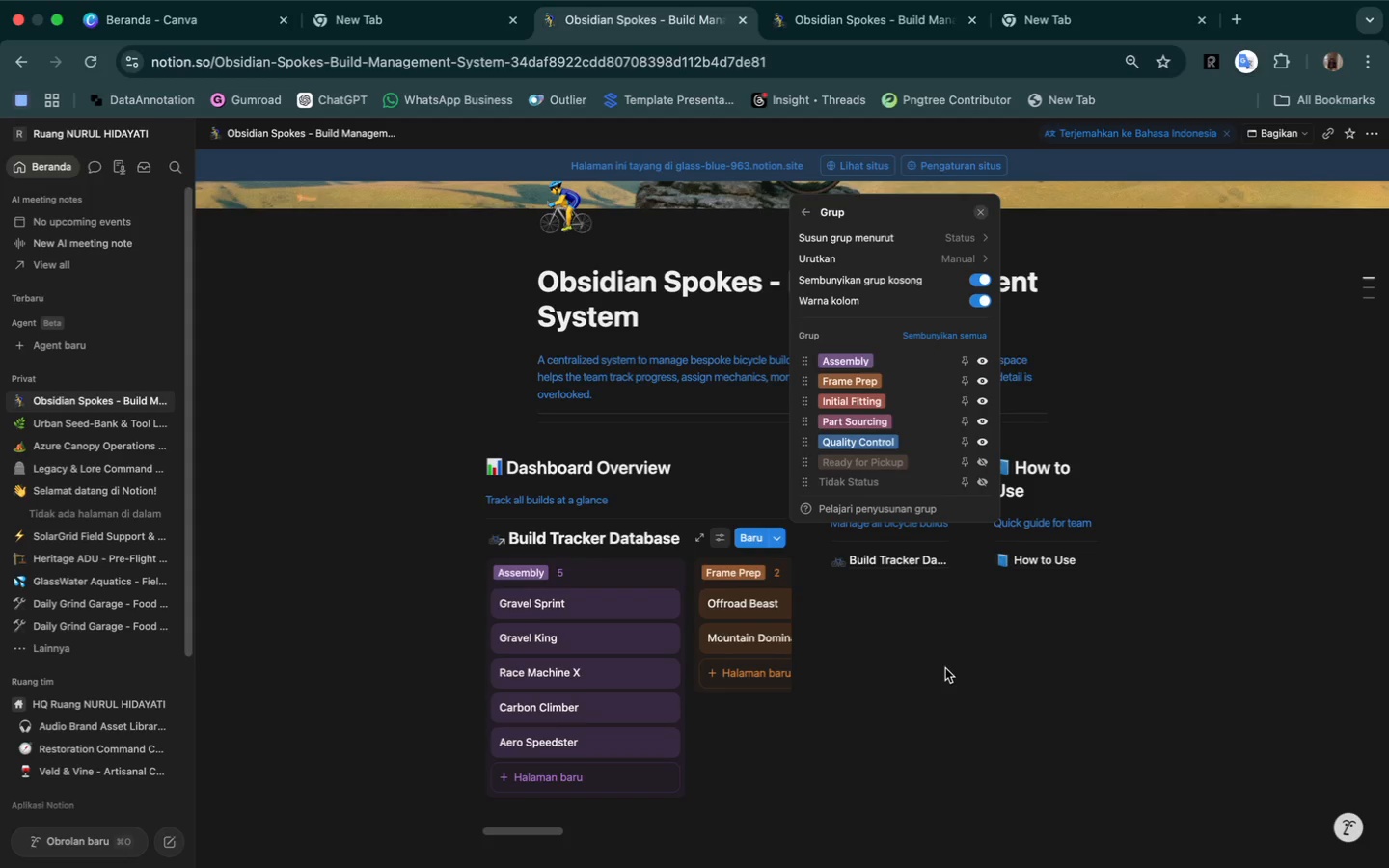 
wait(5.72)
 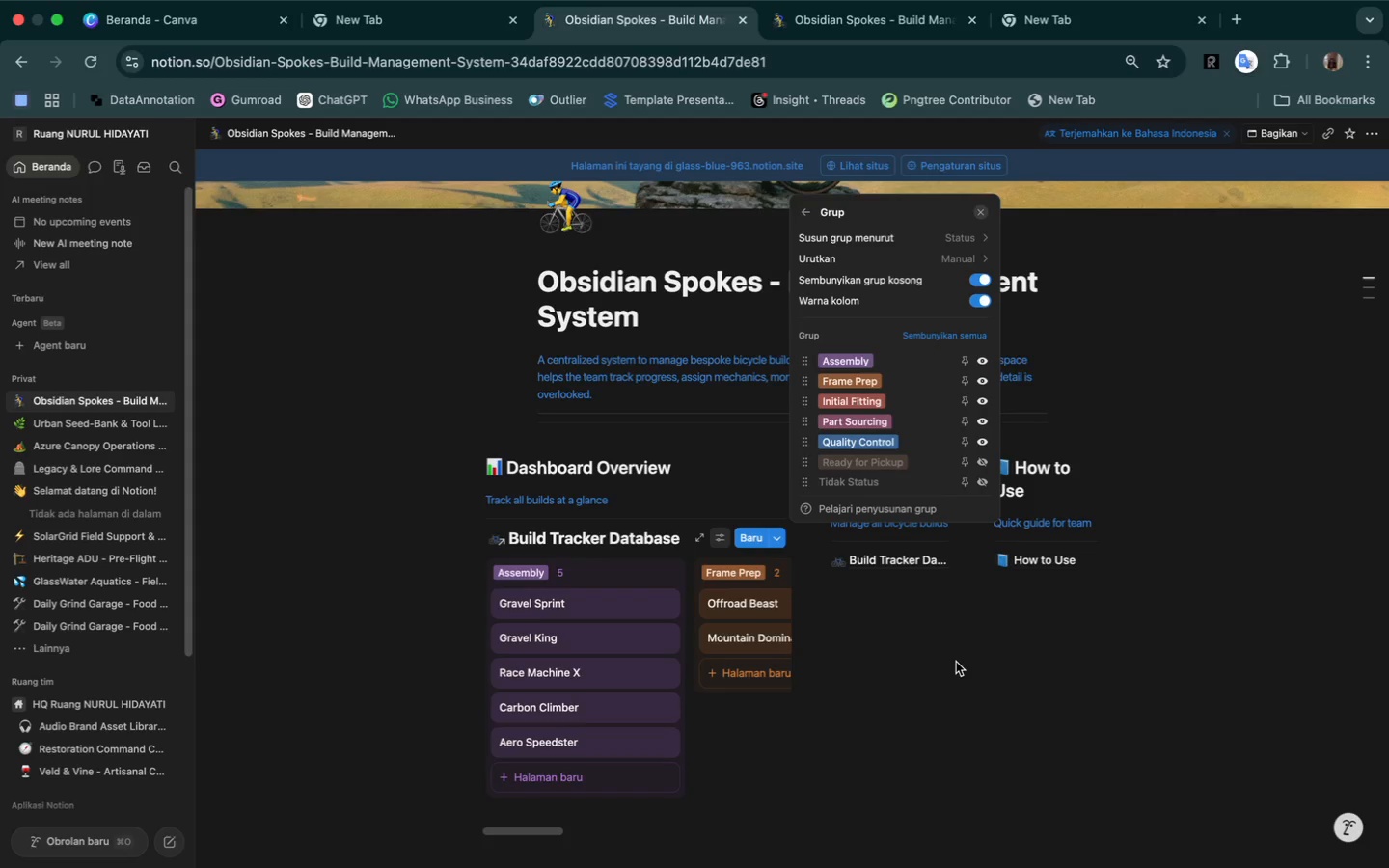 
left_click([945, 668])
 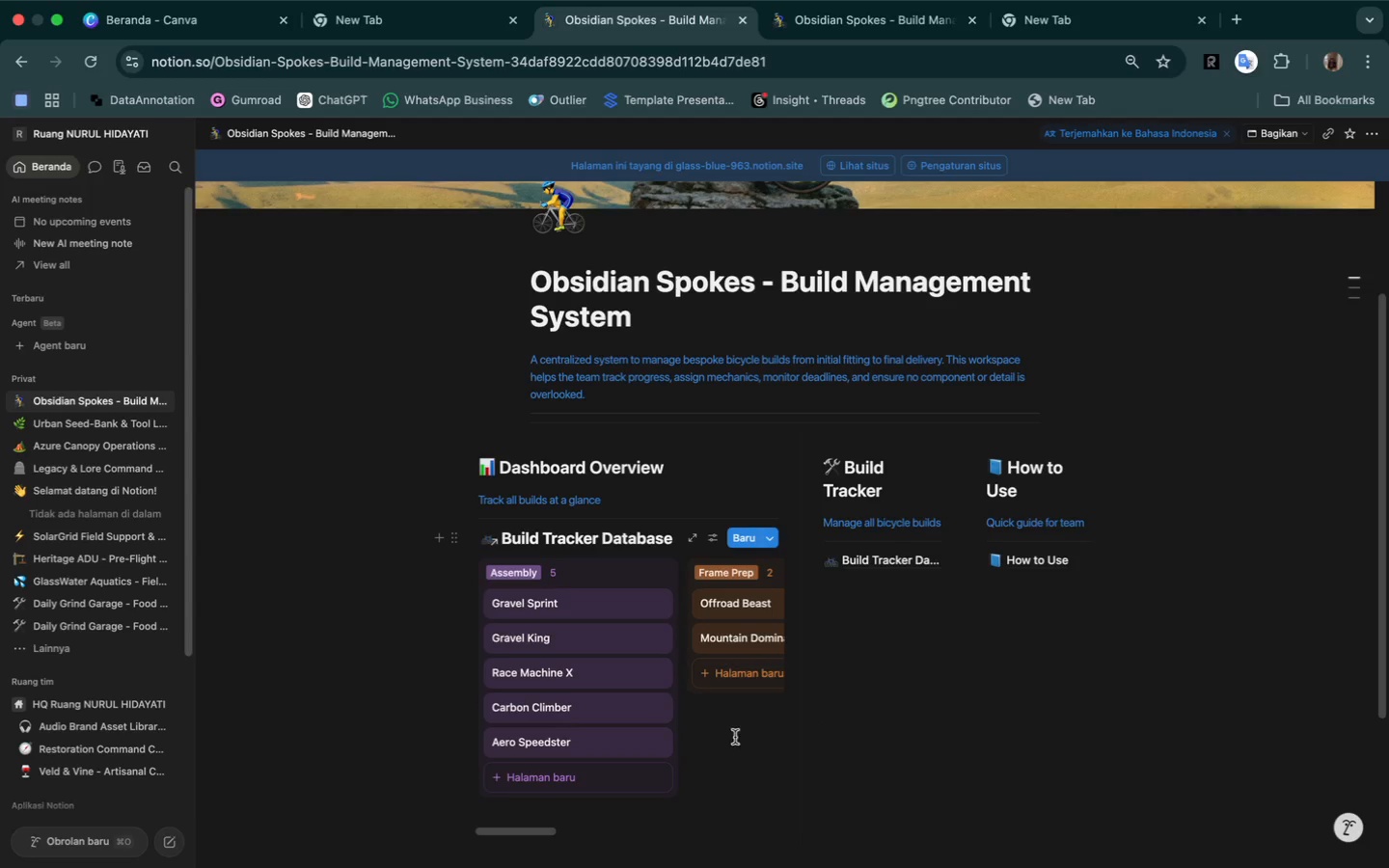 
scroll: coordinate [697, 738], scroll_direction: down, amount: 111.0
 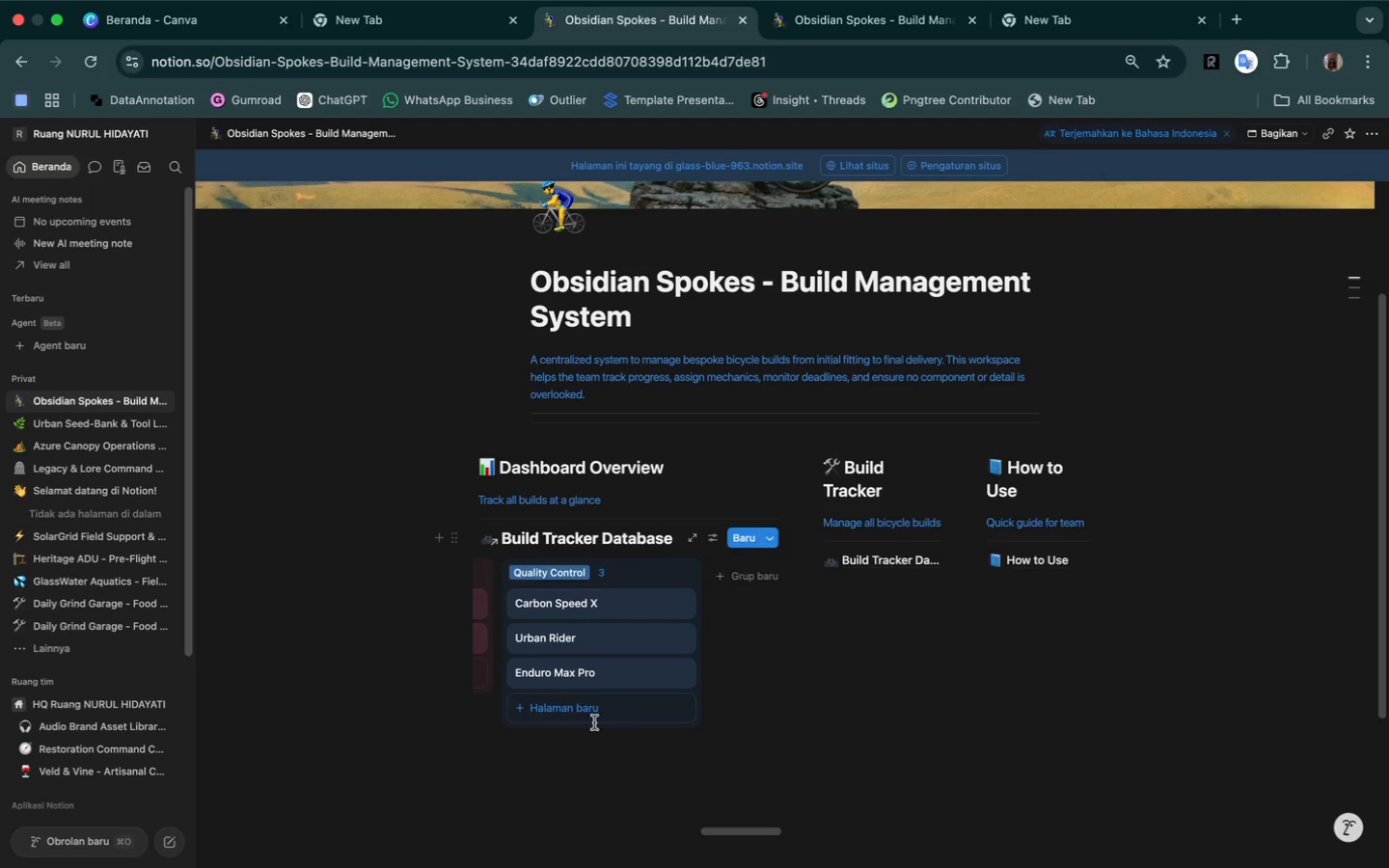 
scroll: coordinate [587, 721], scroll_direction: up, amount: 148.0
 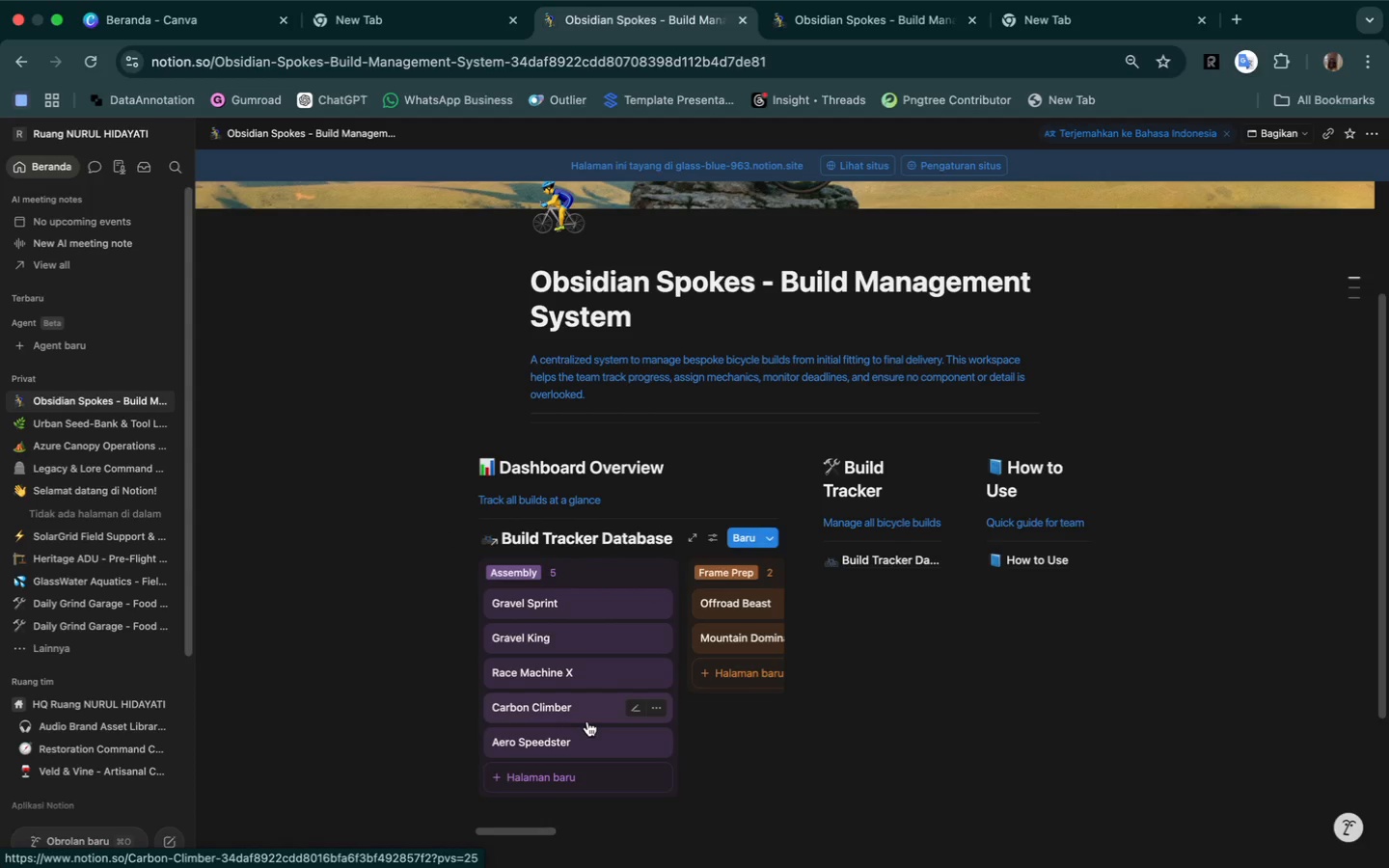 
wait(7.59)
 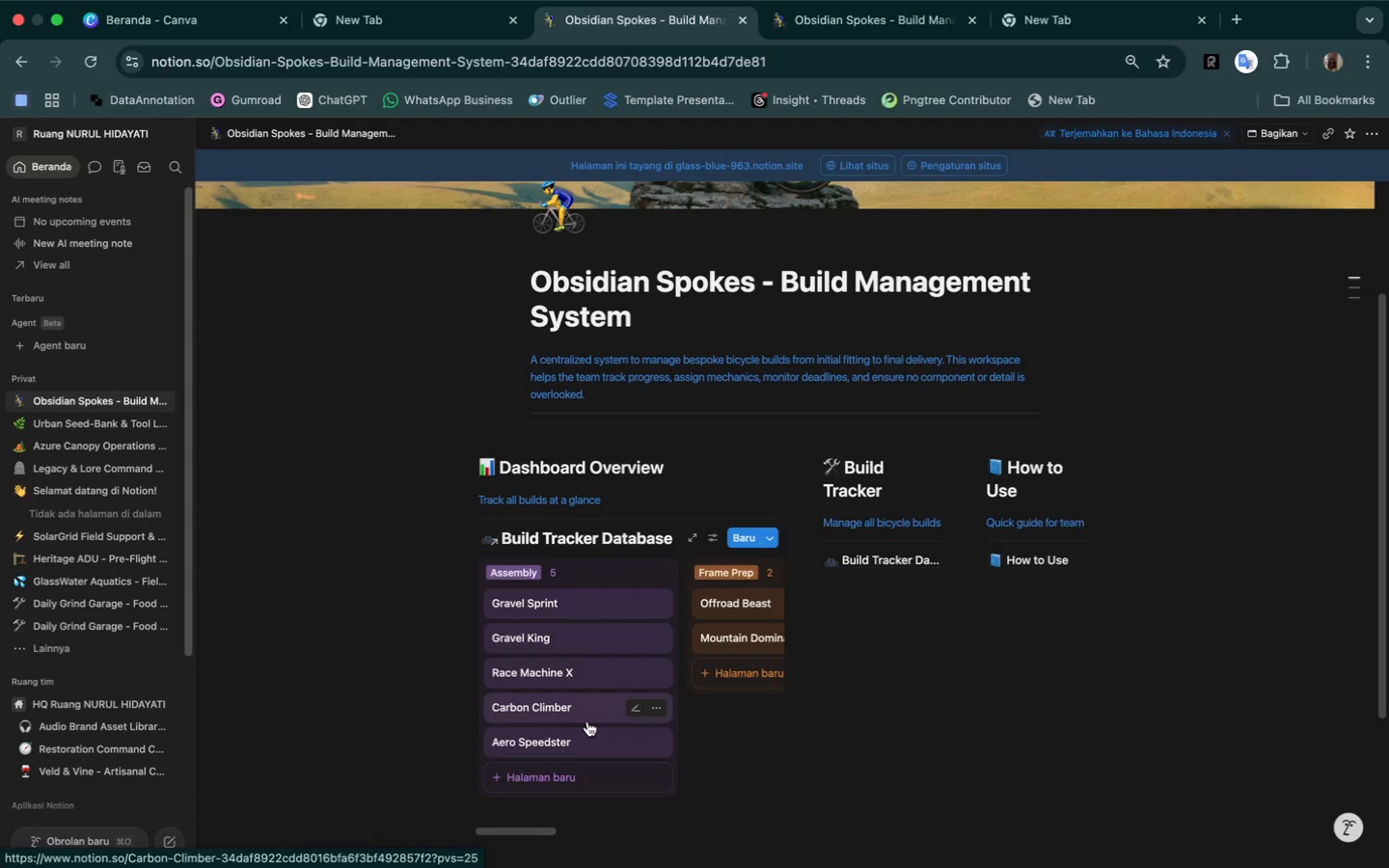 
left_click([712, 545])
 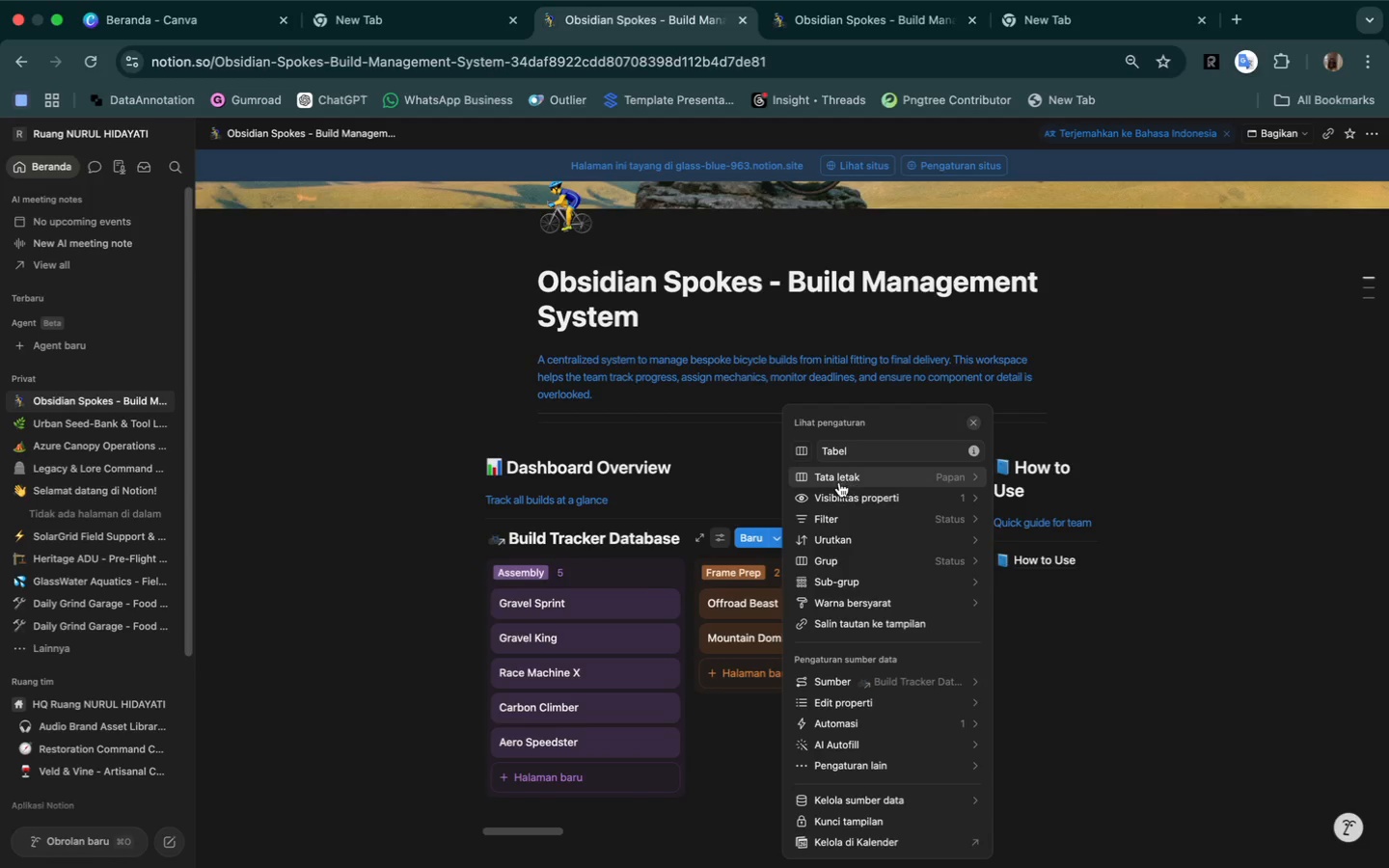 
left_click([840, 481])
 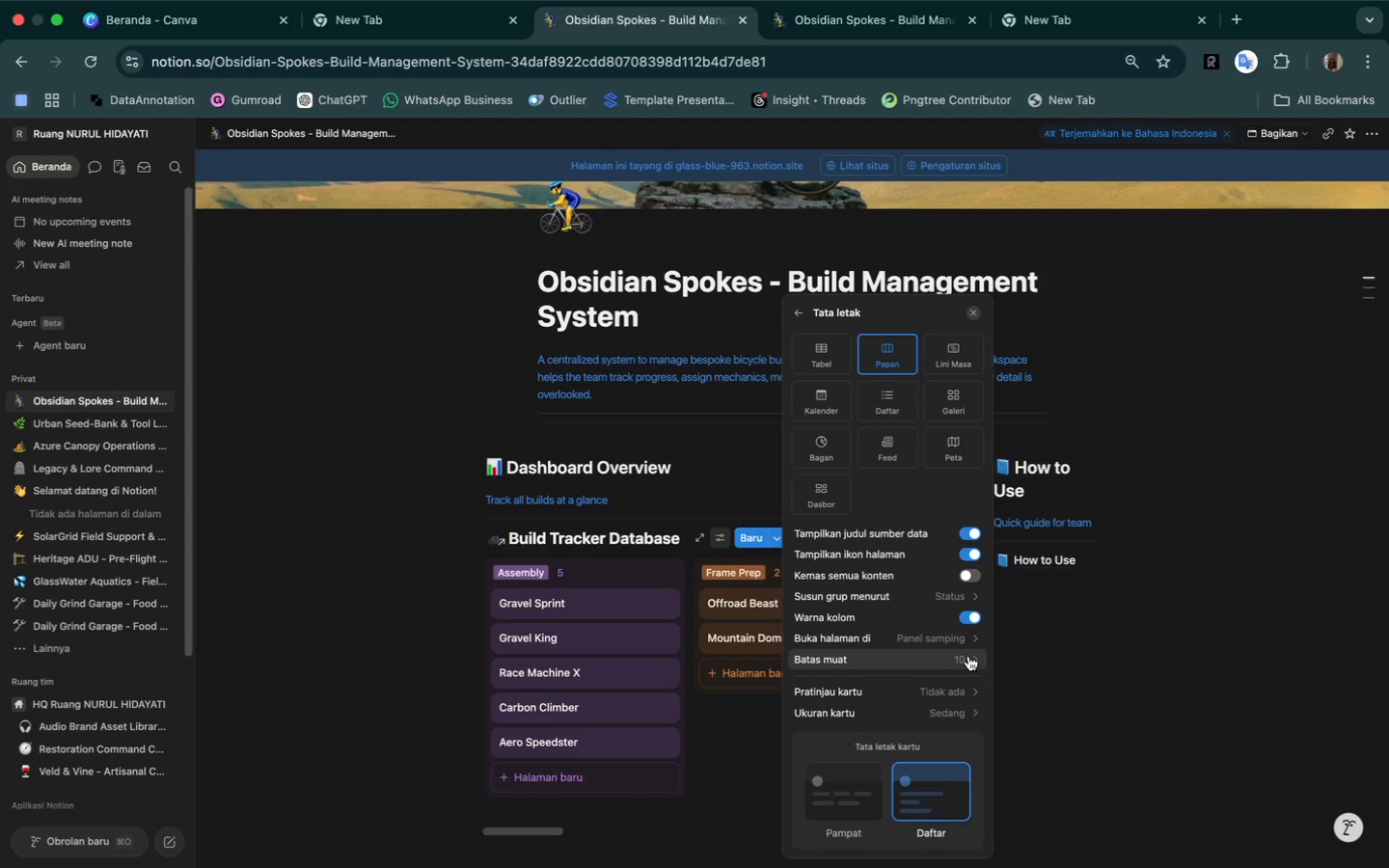 
left_click([959, 714])
 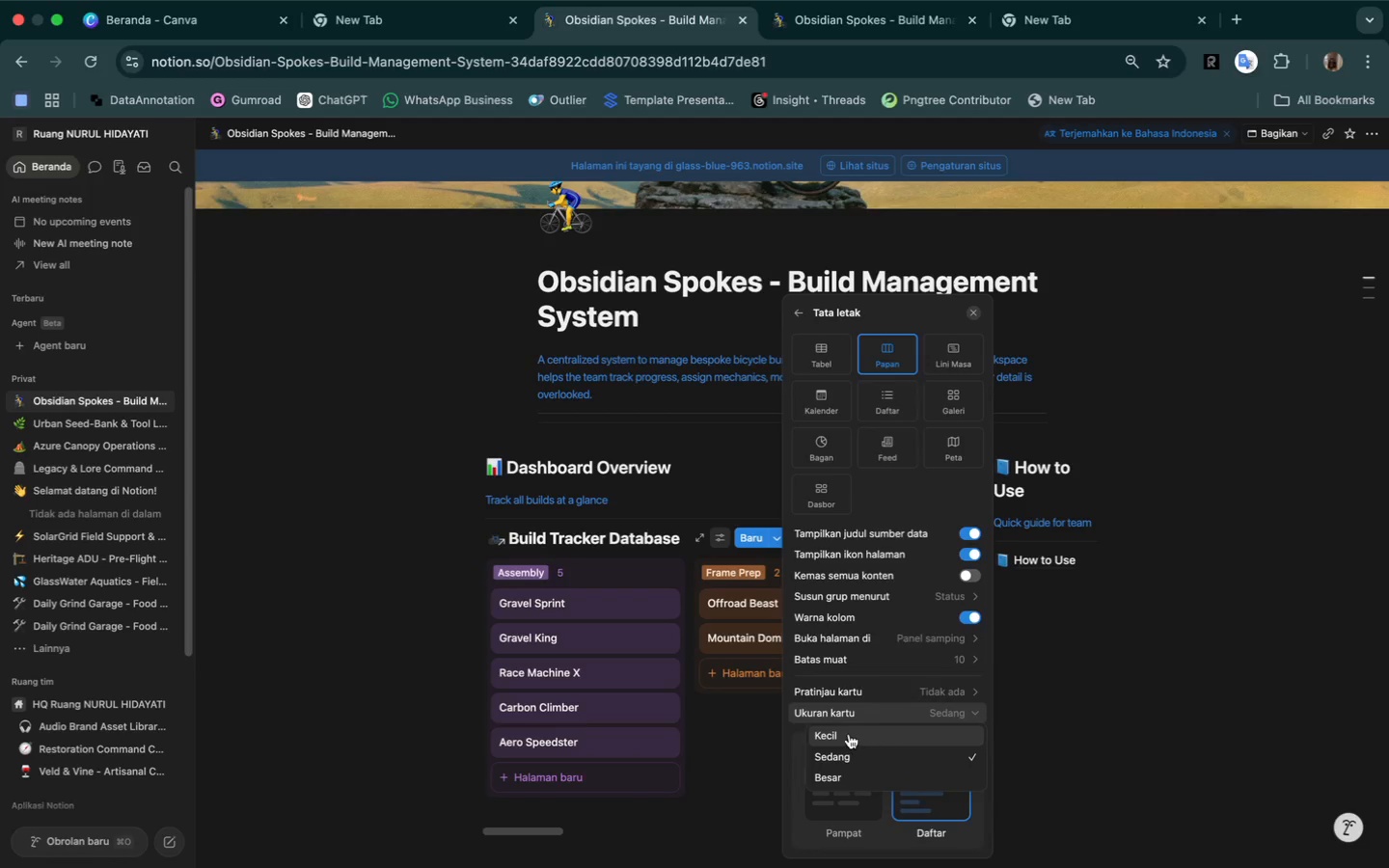 
left_click([844, 734])
 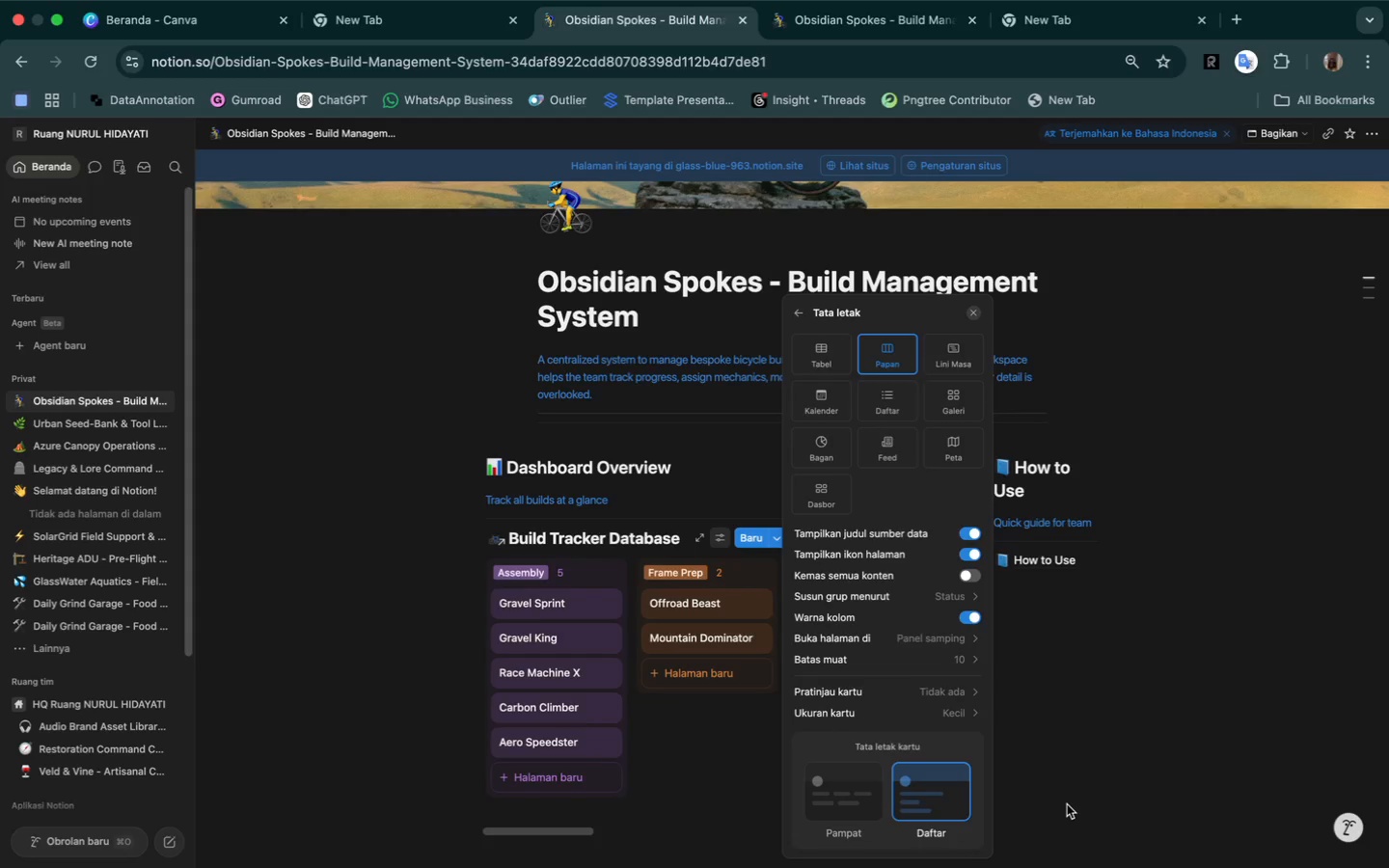 
left_click([1067, 806])
 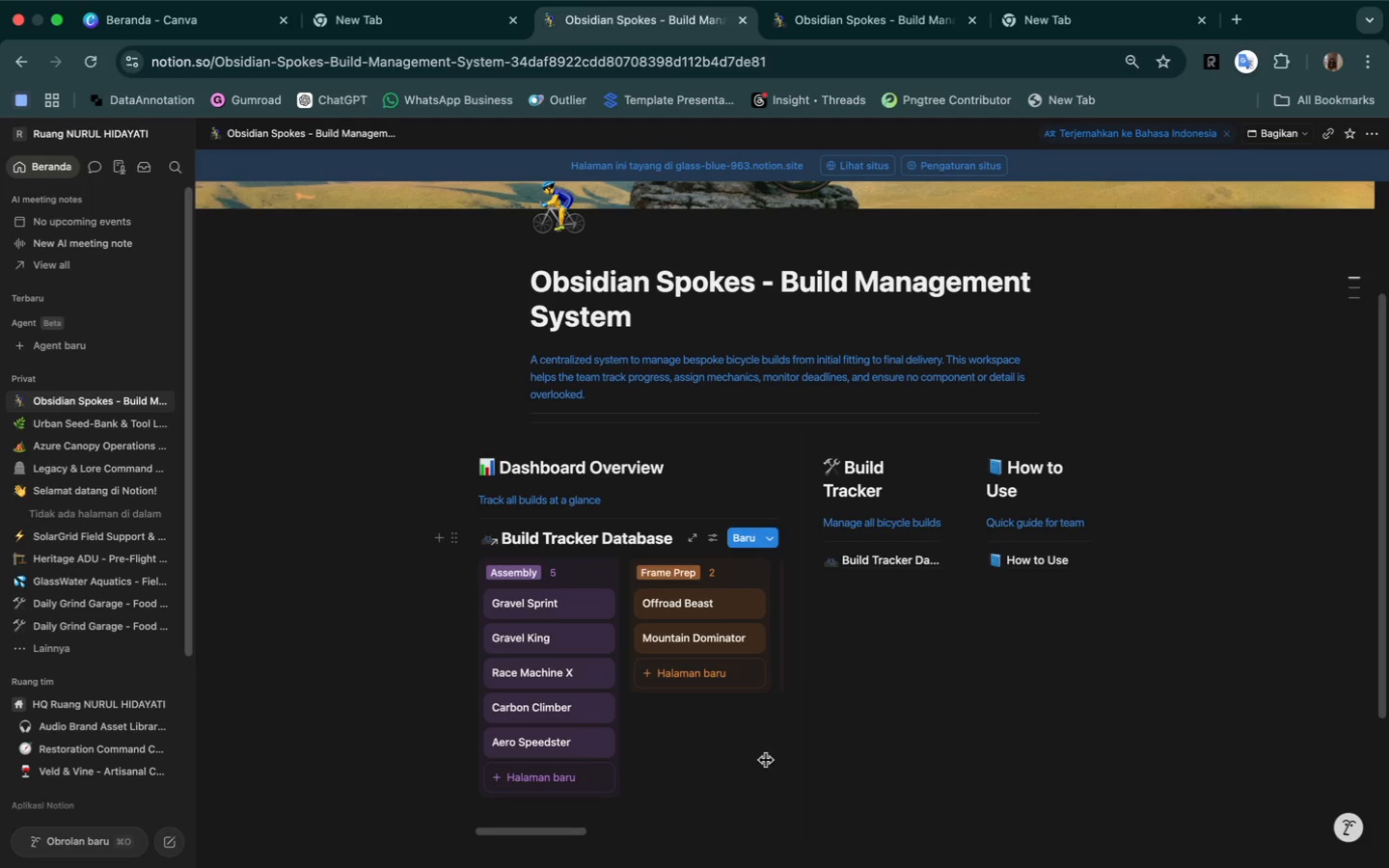 
scroll: coordinate [687, 729], scroll_direction: up, amount: 136.0
 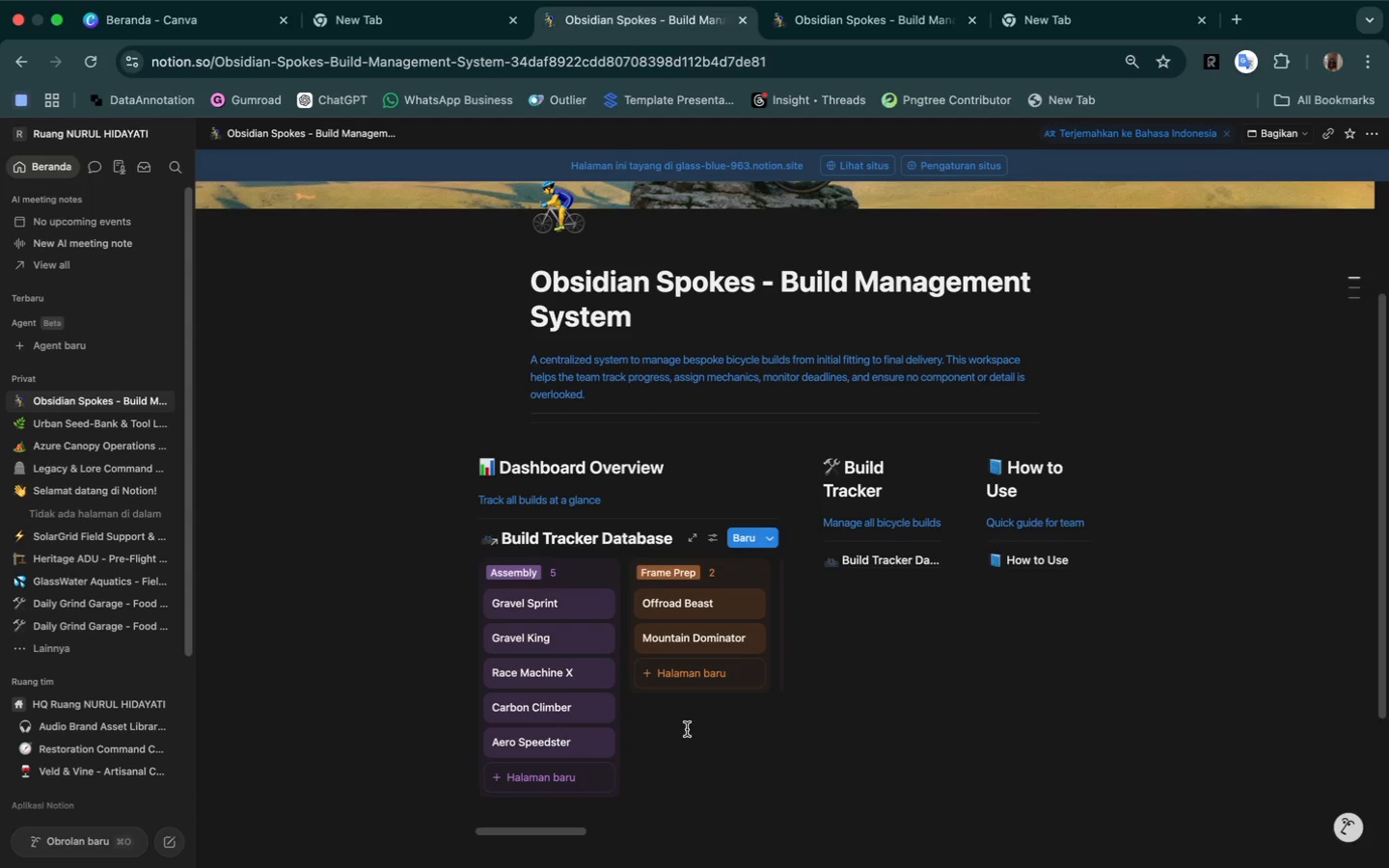 
wait(13.0)
 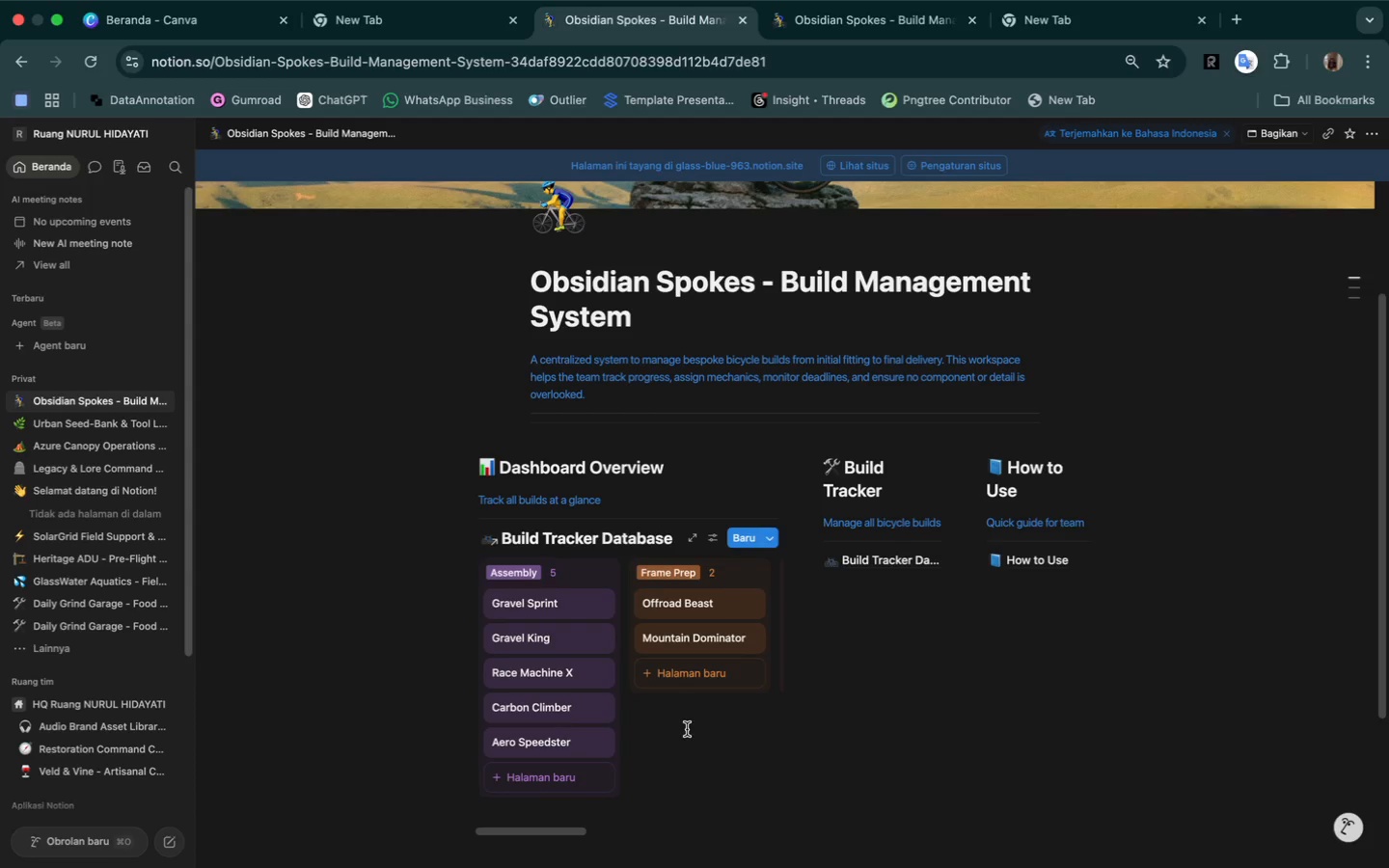 
left_click([714, 538])
 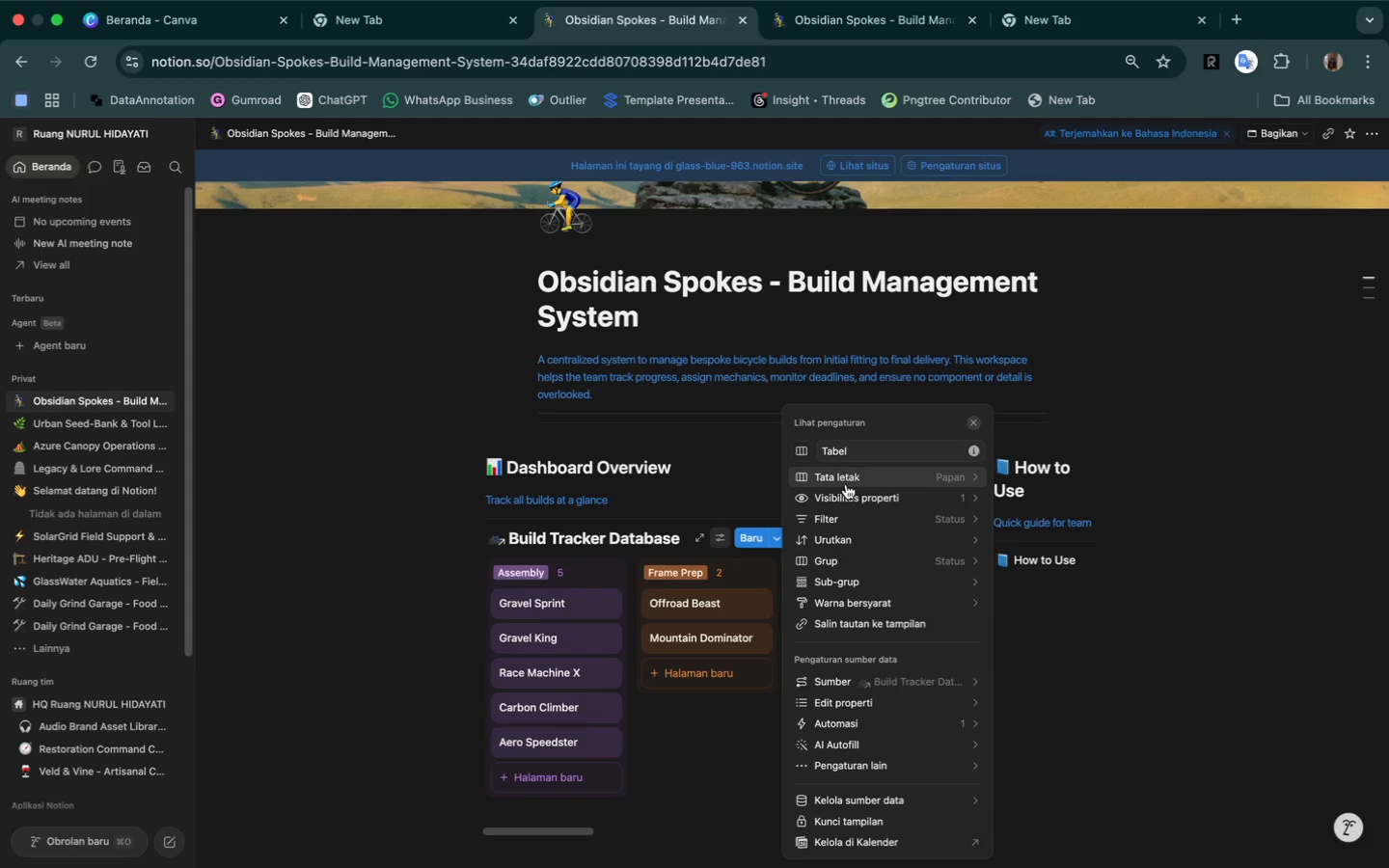 
left_click([847, 490])
 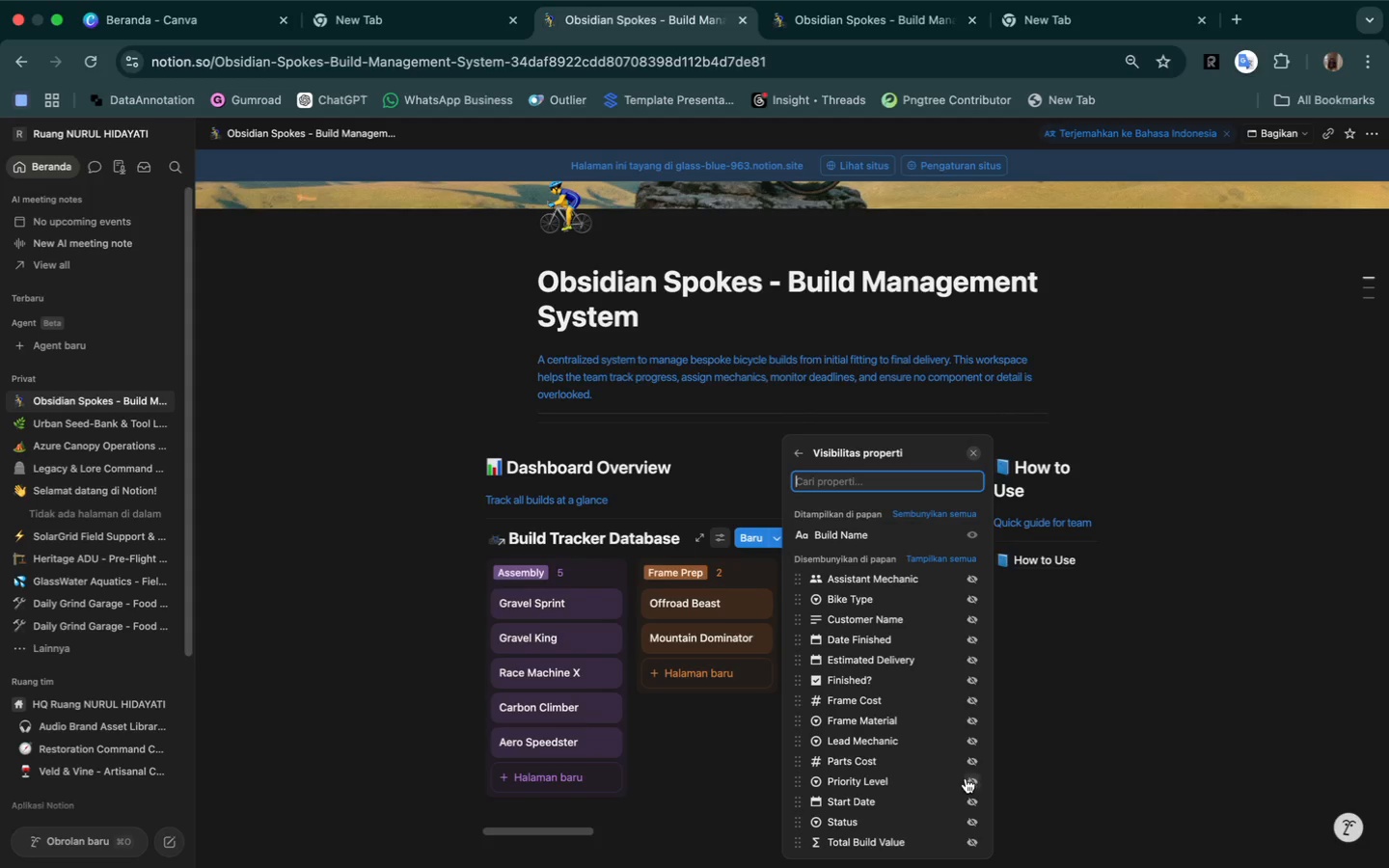 
left_click([971, 779])
 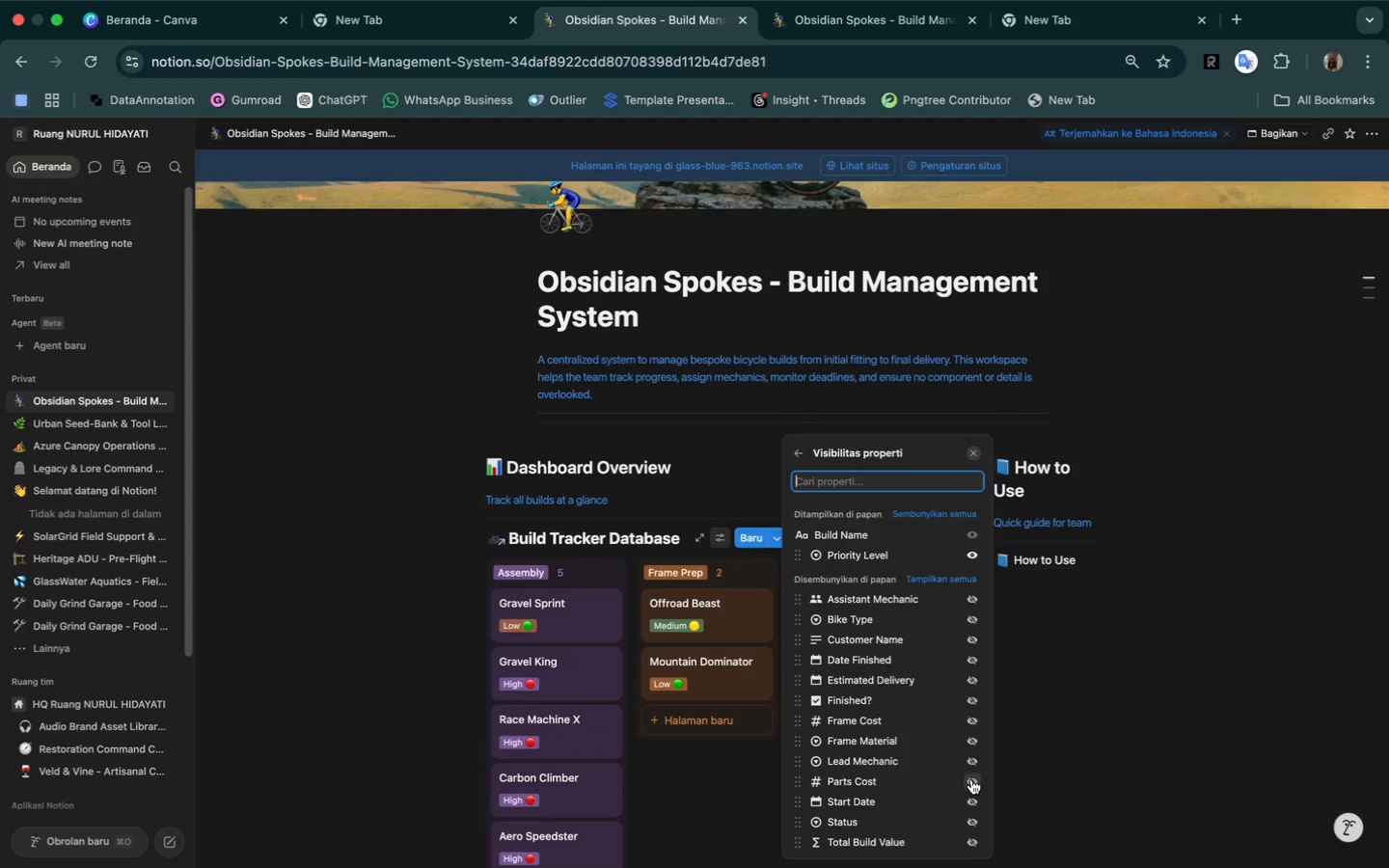 
wait(8.3)
 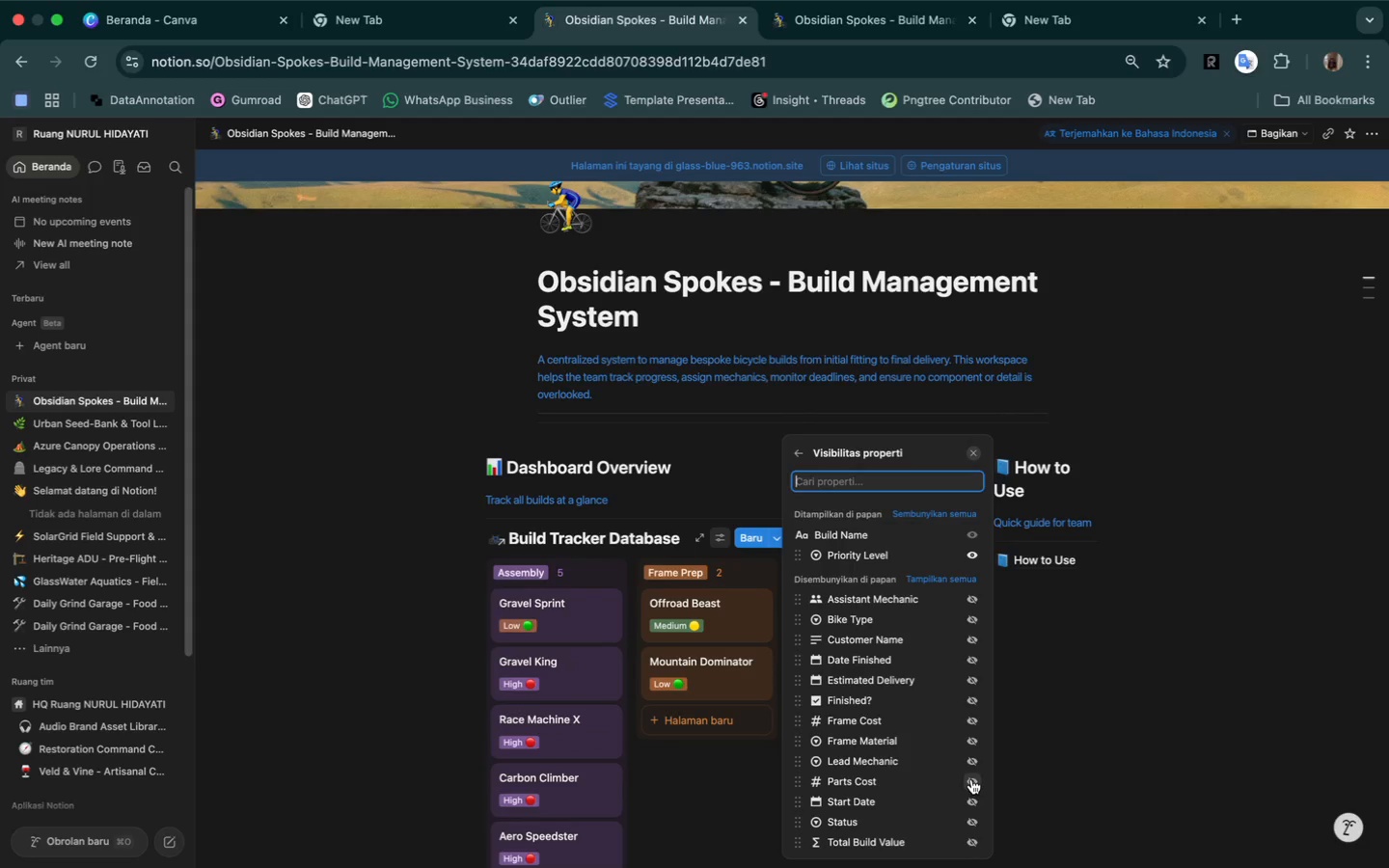 
left_click([974, 763])
 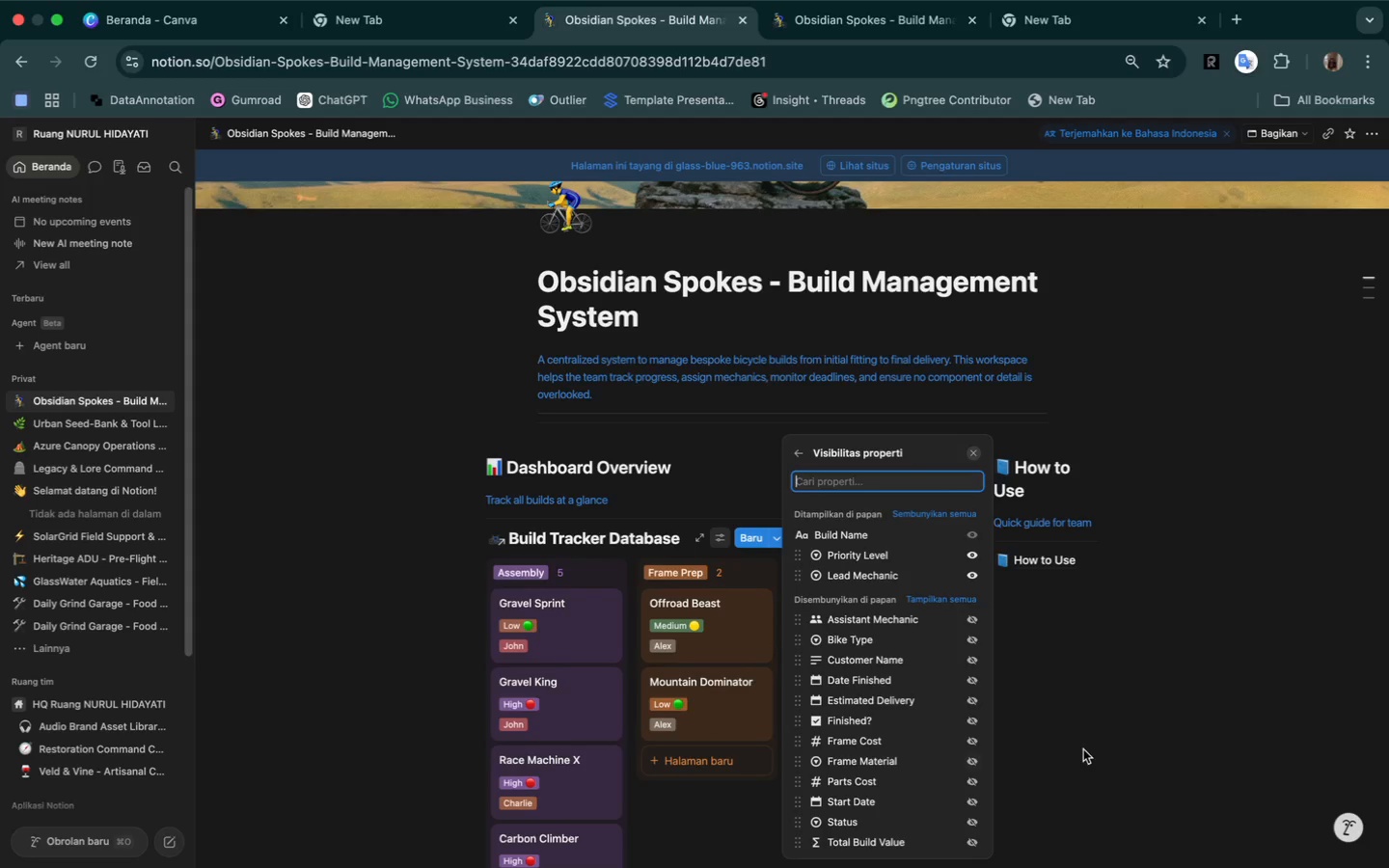 
left_click([1083, 749])
 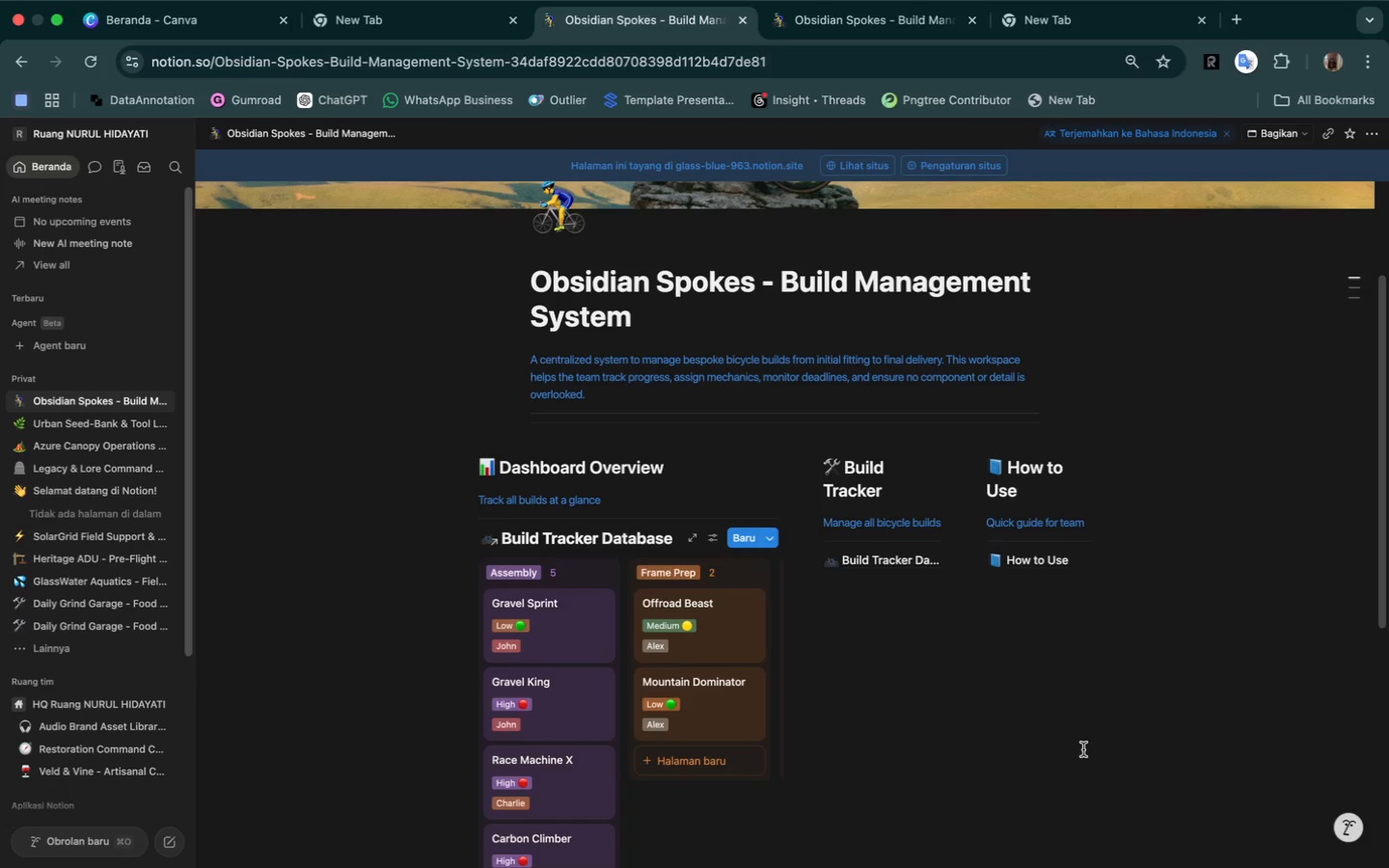 
wait(21.54)
 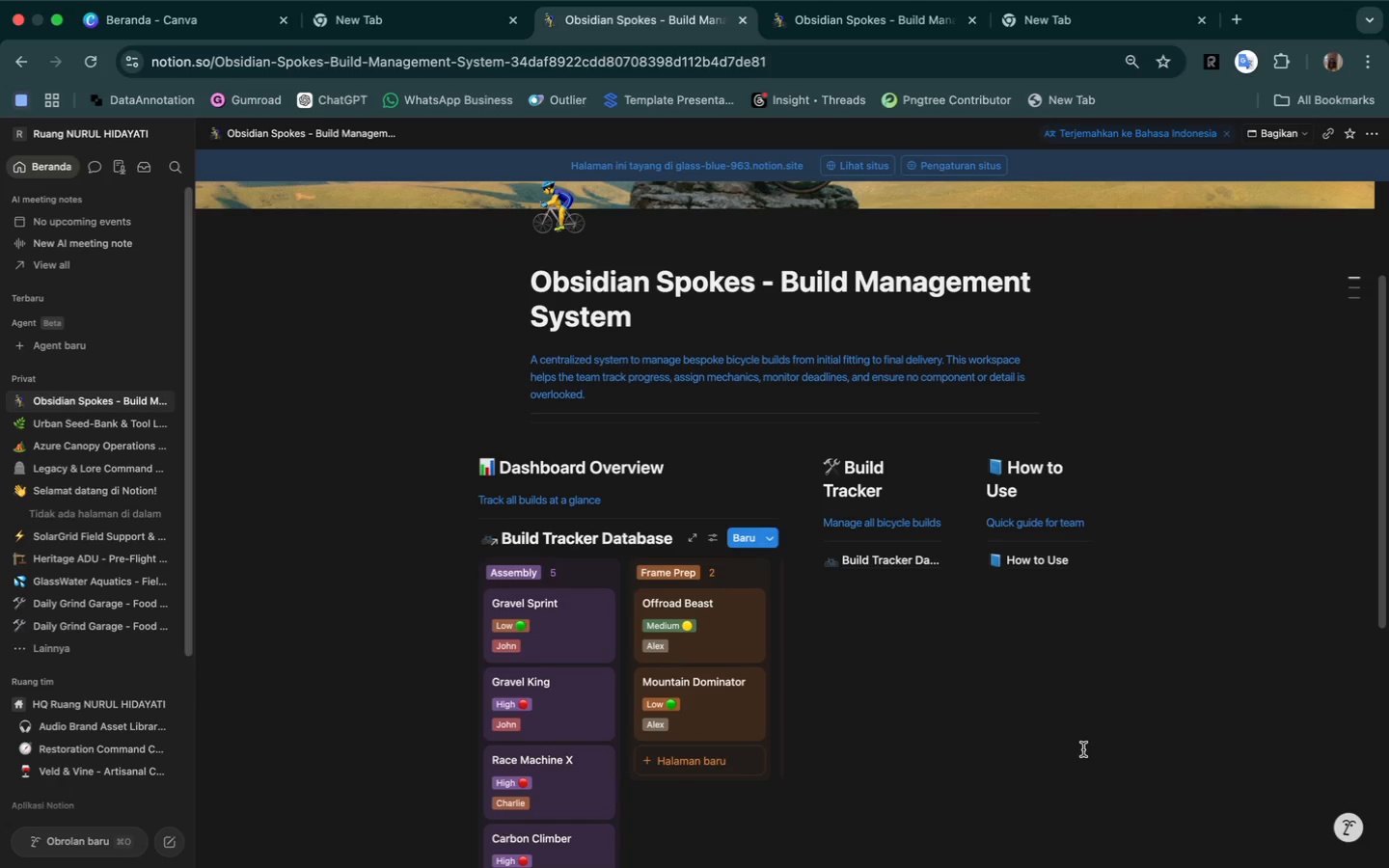 
scroll: coordinate [1166, 711], scroll_direction: up, amount: 6.0
 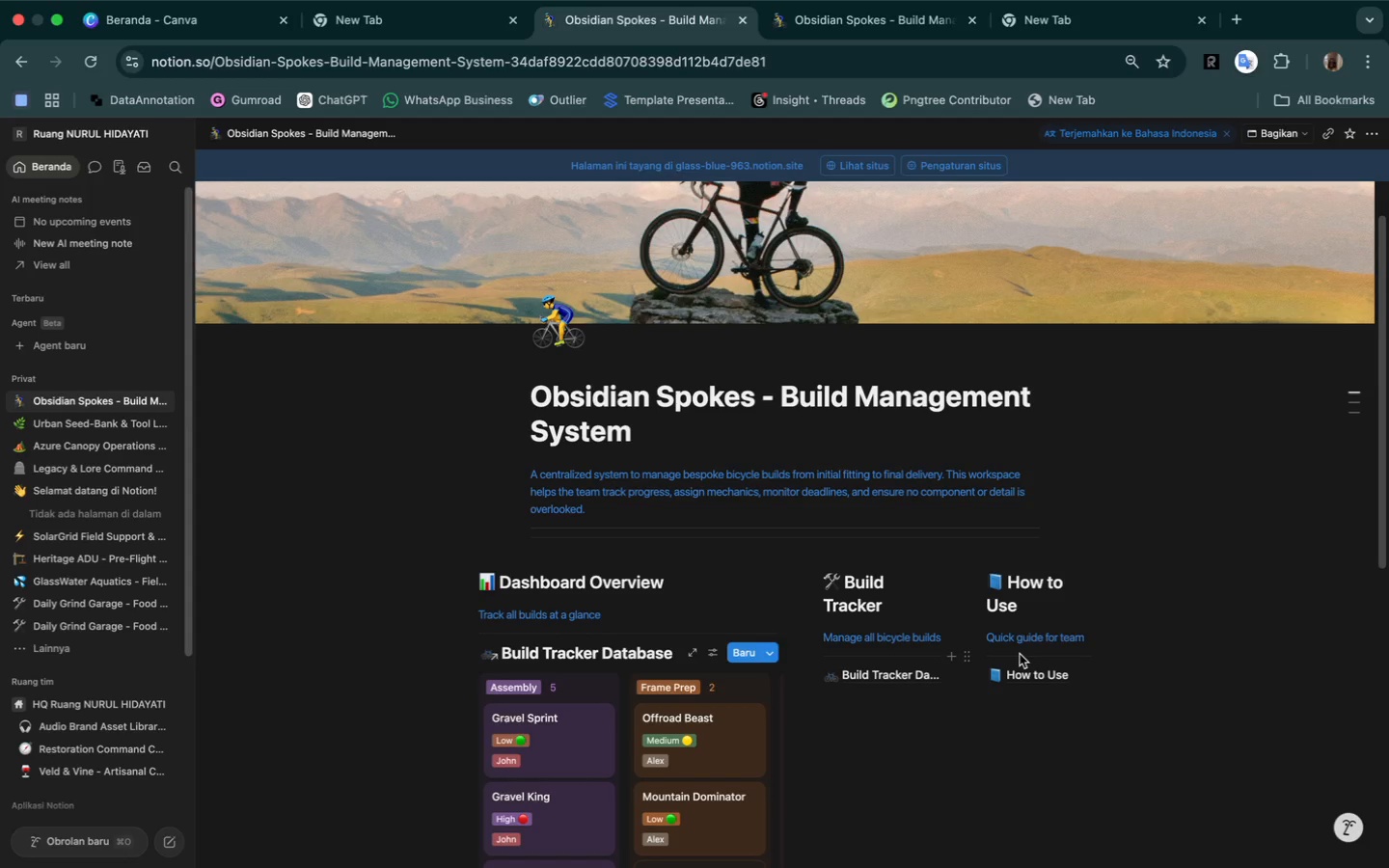 
wait(35.33)
 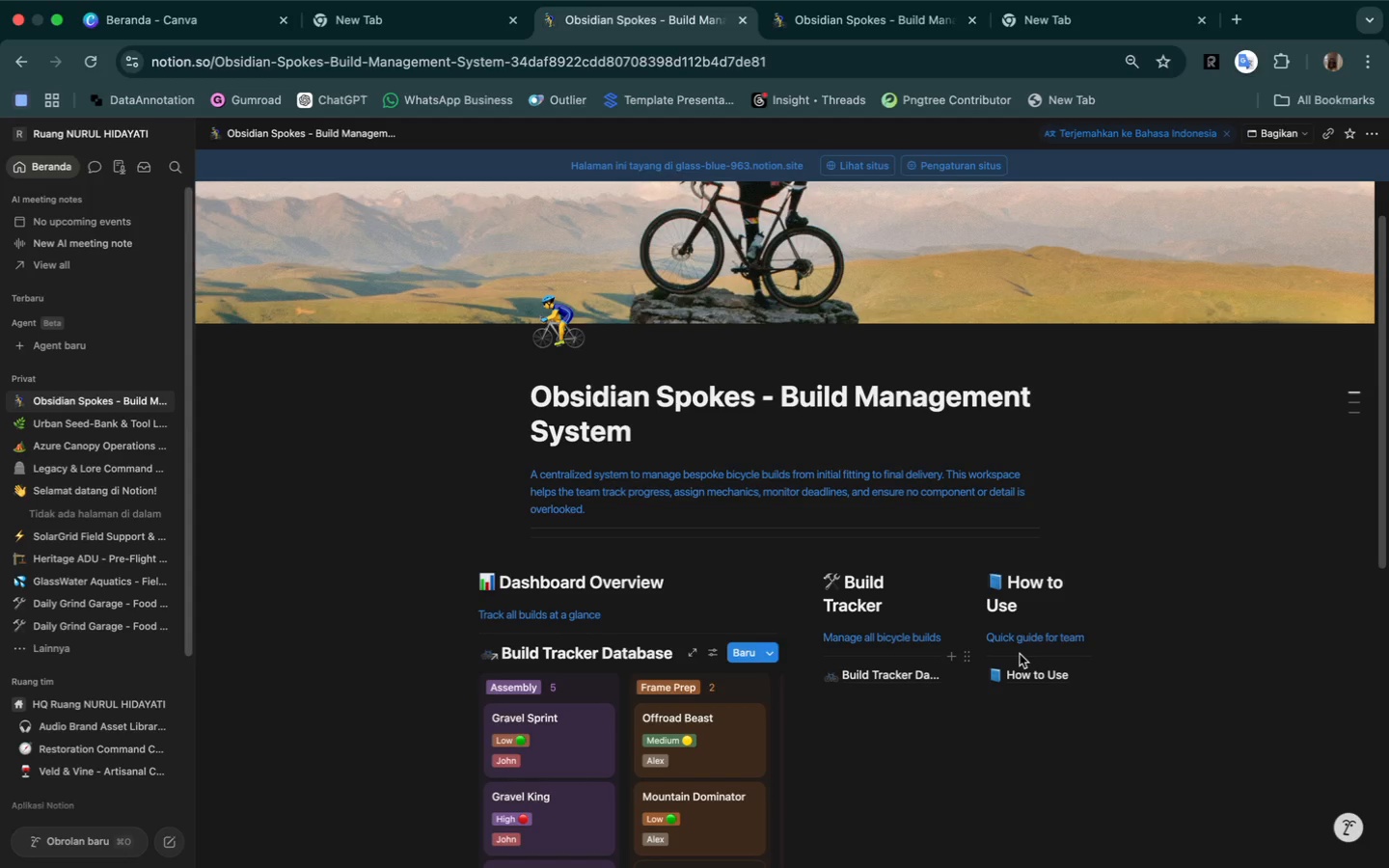 
scroll: coordinate [1239, 231], scroll_direction: down, amount: 1.0
 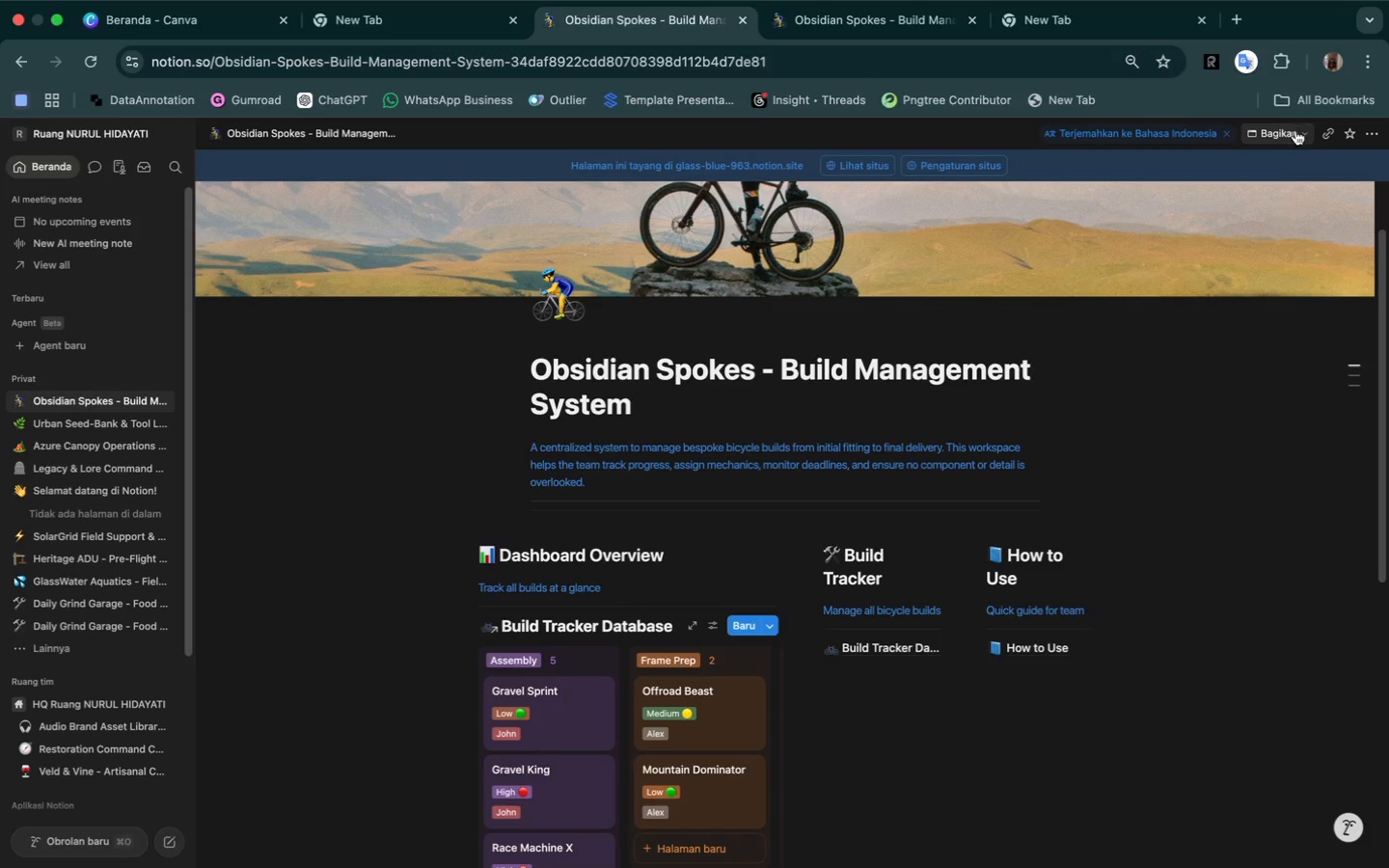 
left_click([1295, 130])
 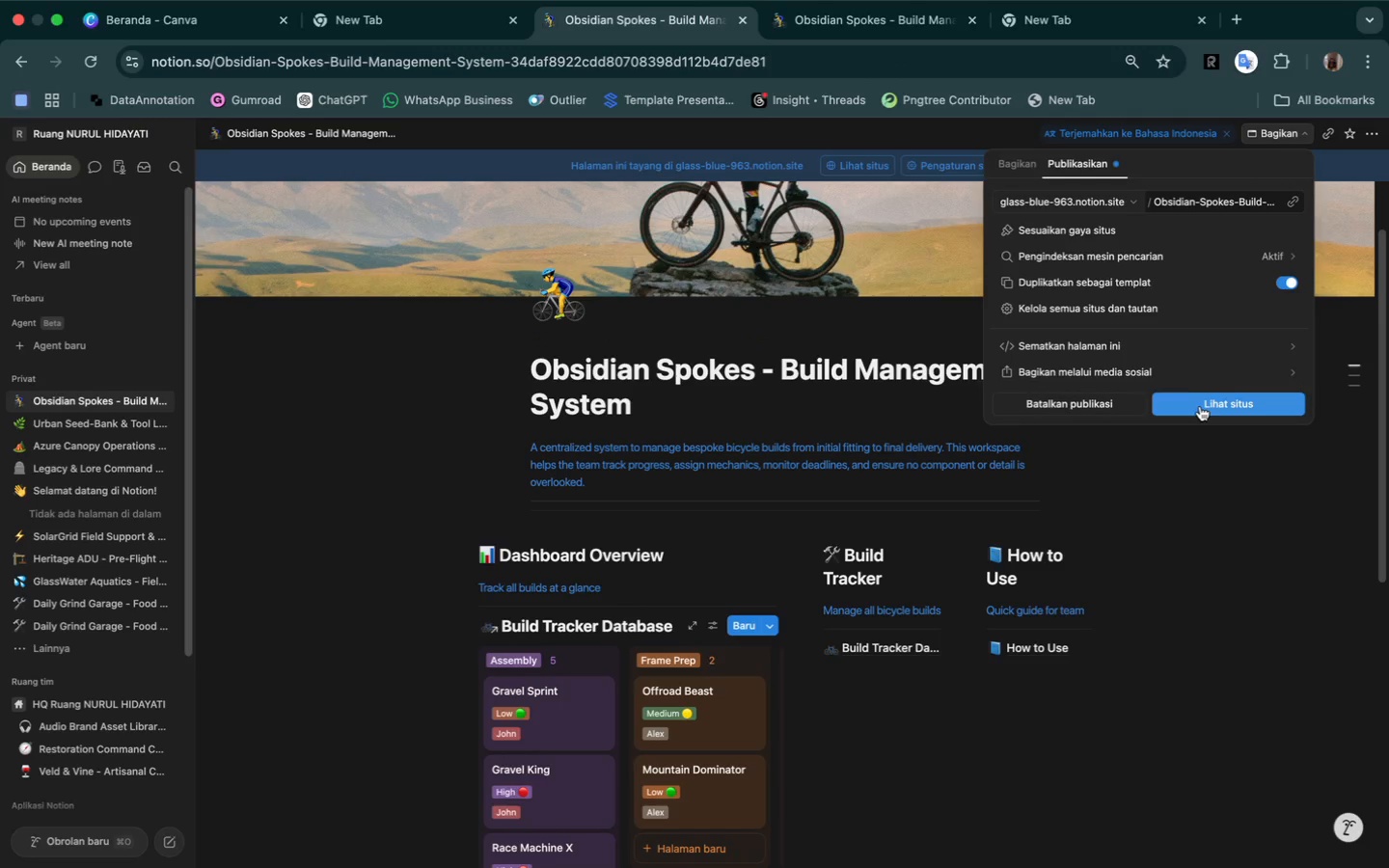 
left_click([1200, 410])
 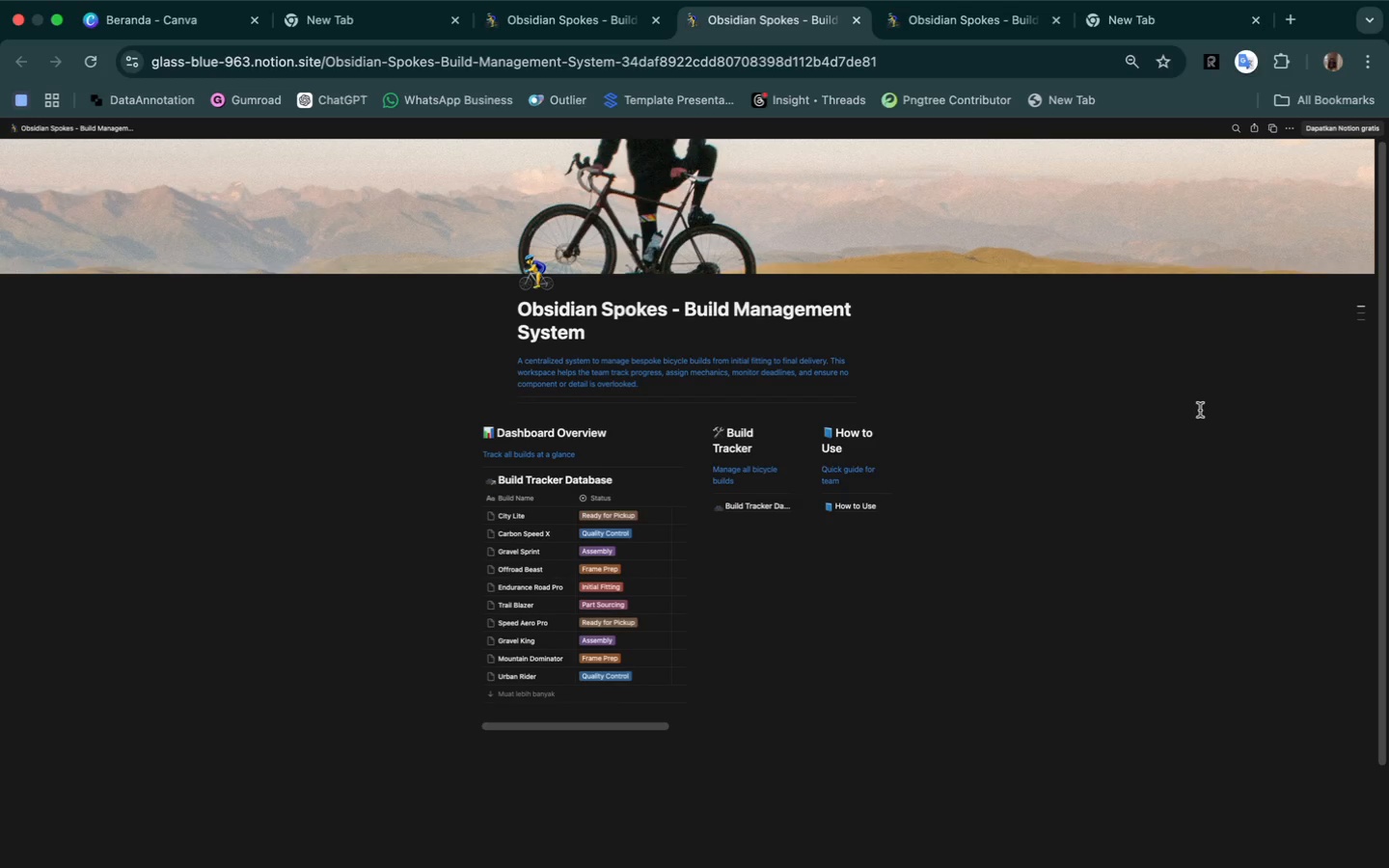 
wait(15.1)
 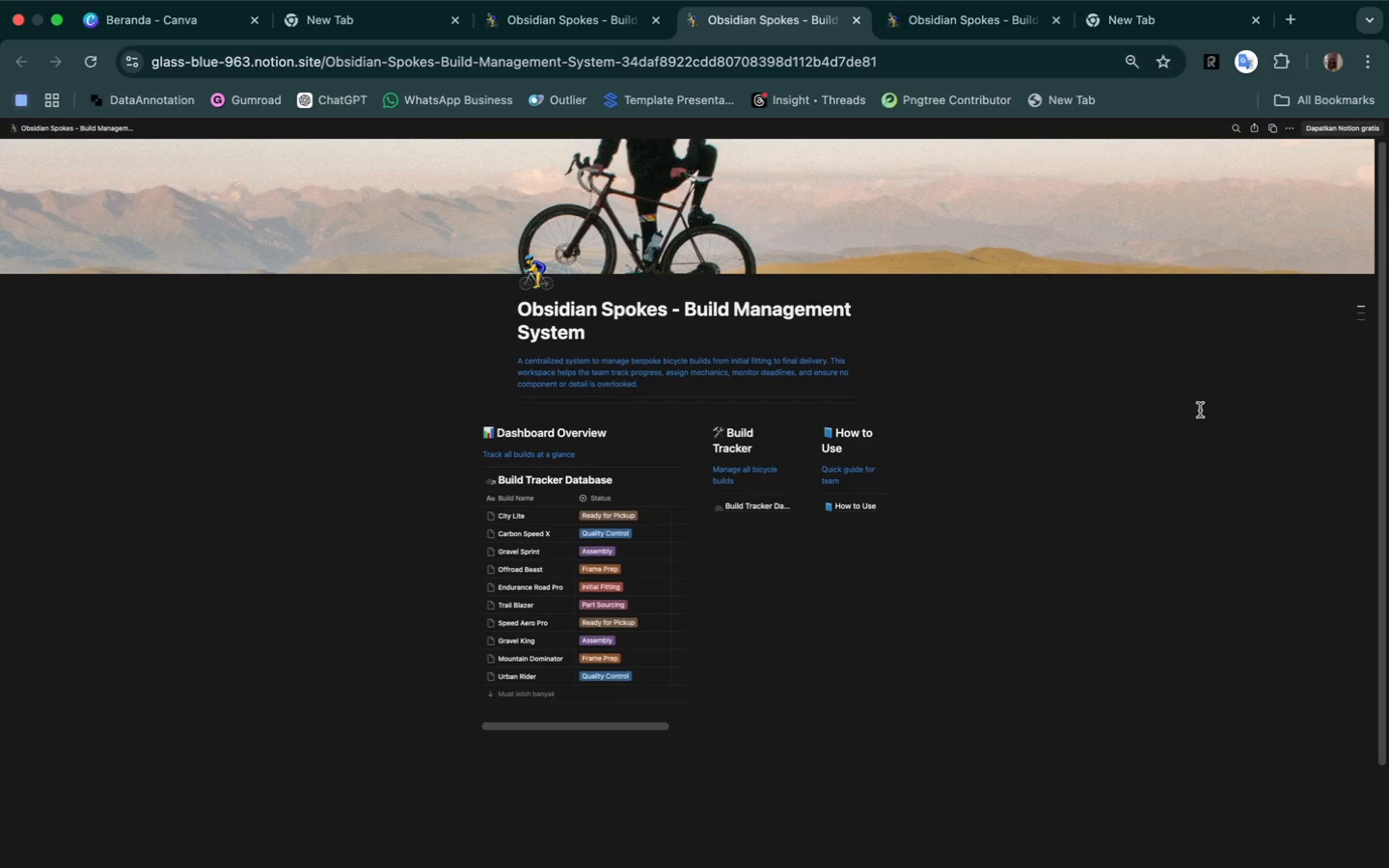 
scroll: coordinate [1169, 461], scroll_direction: up, amount: 5.0
 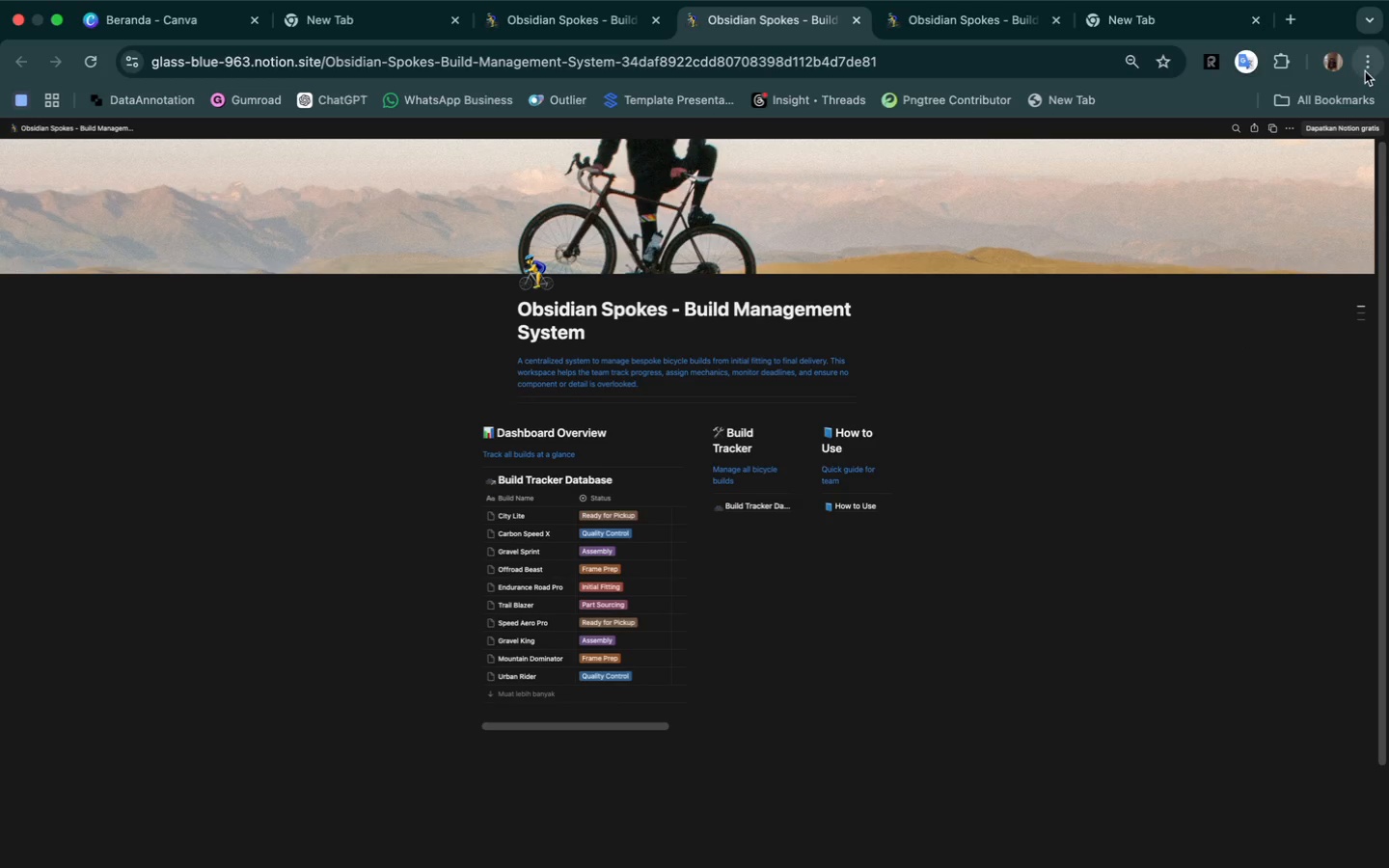 
left_click([1366, 63])
 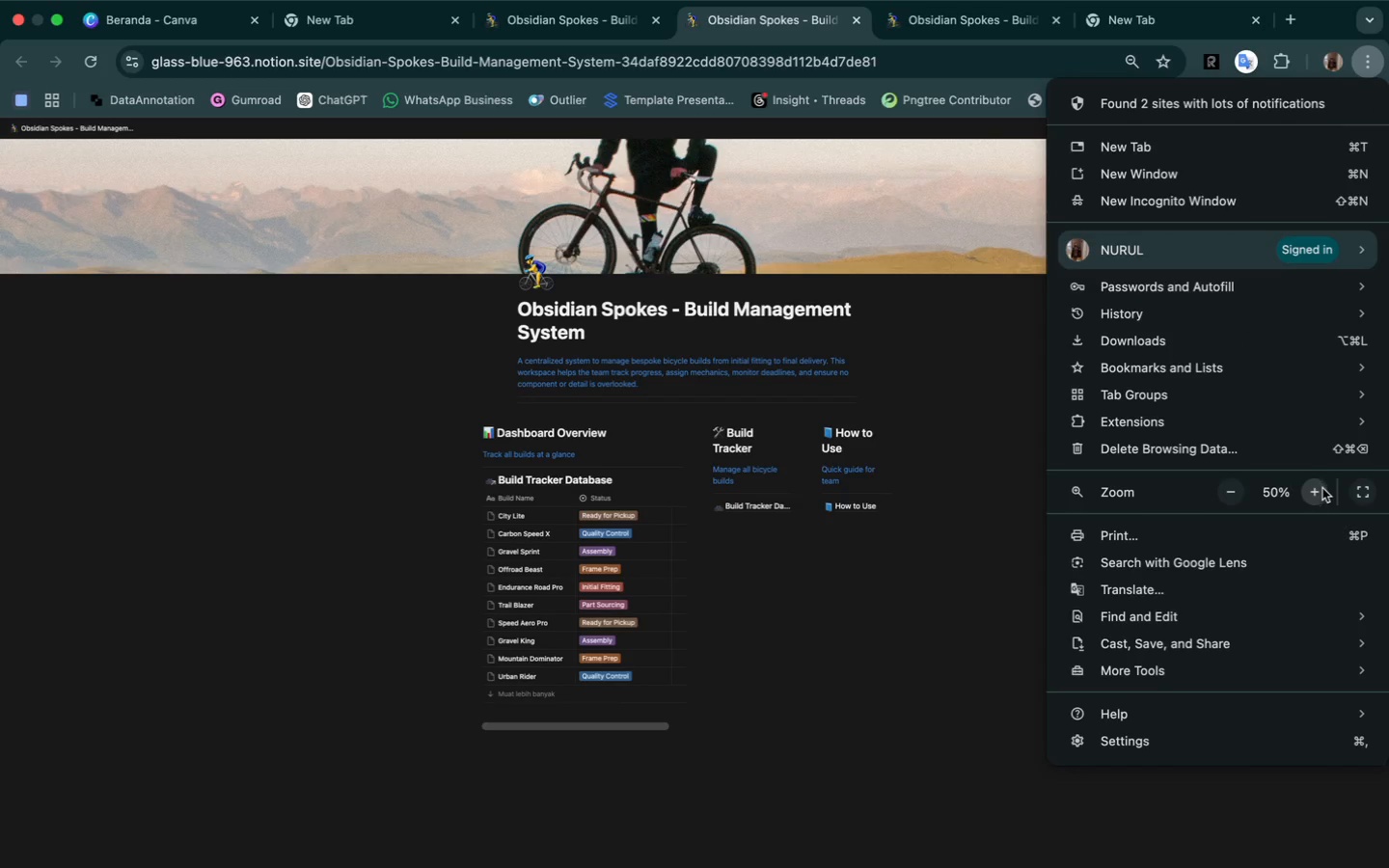 
left_click([1317, 490])
 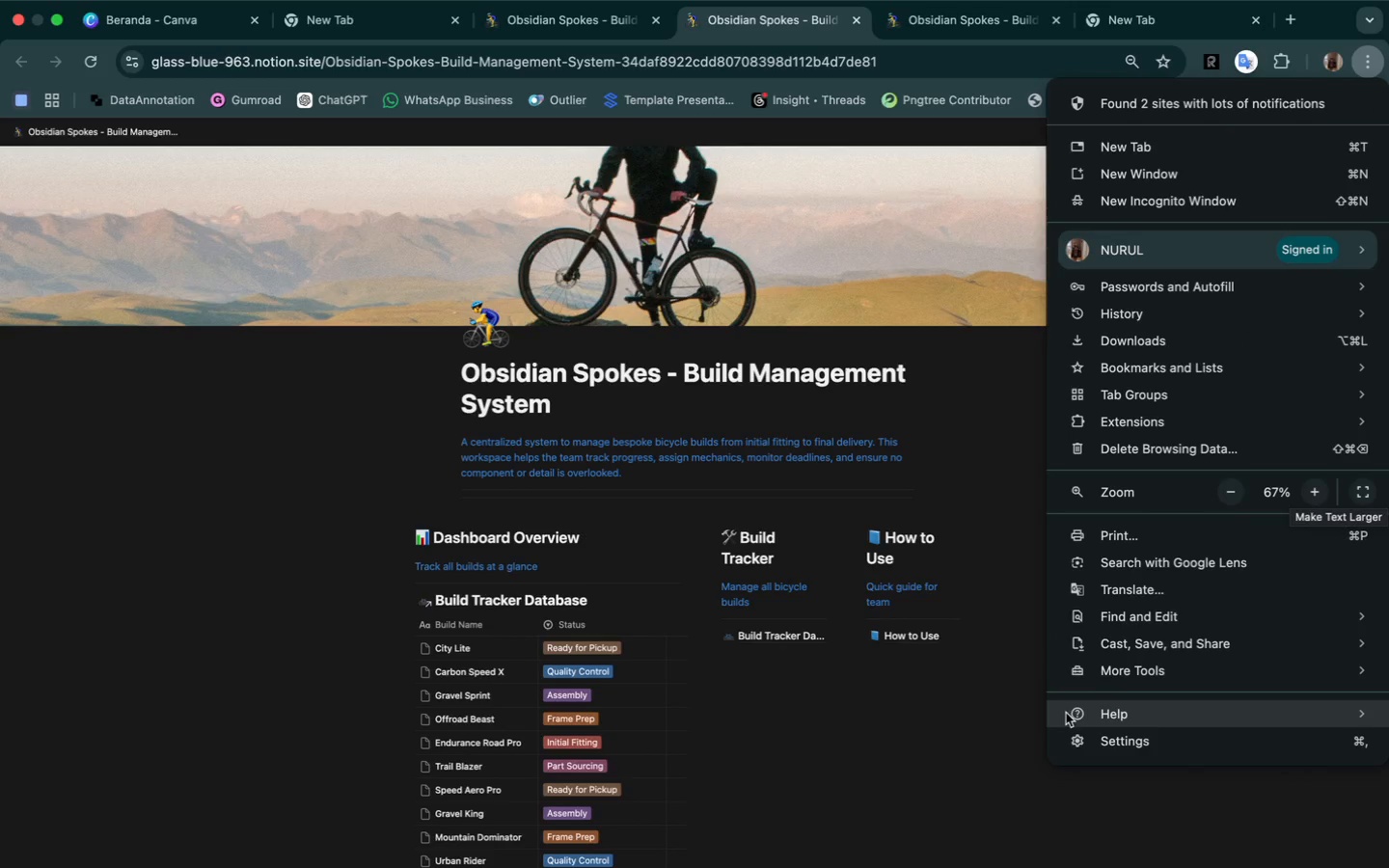 
left_click([966, 757])
 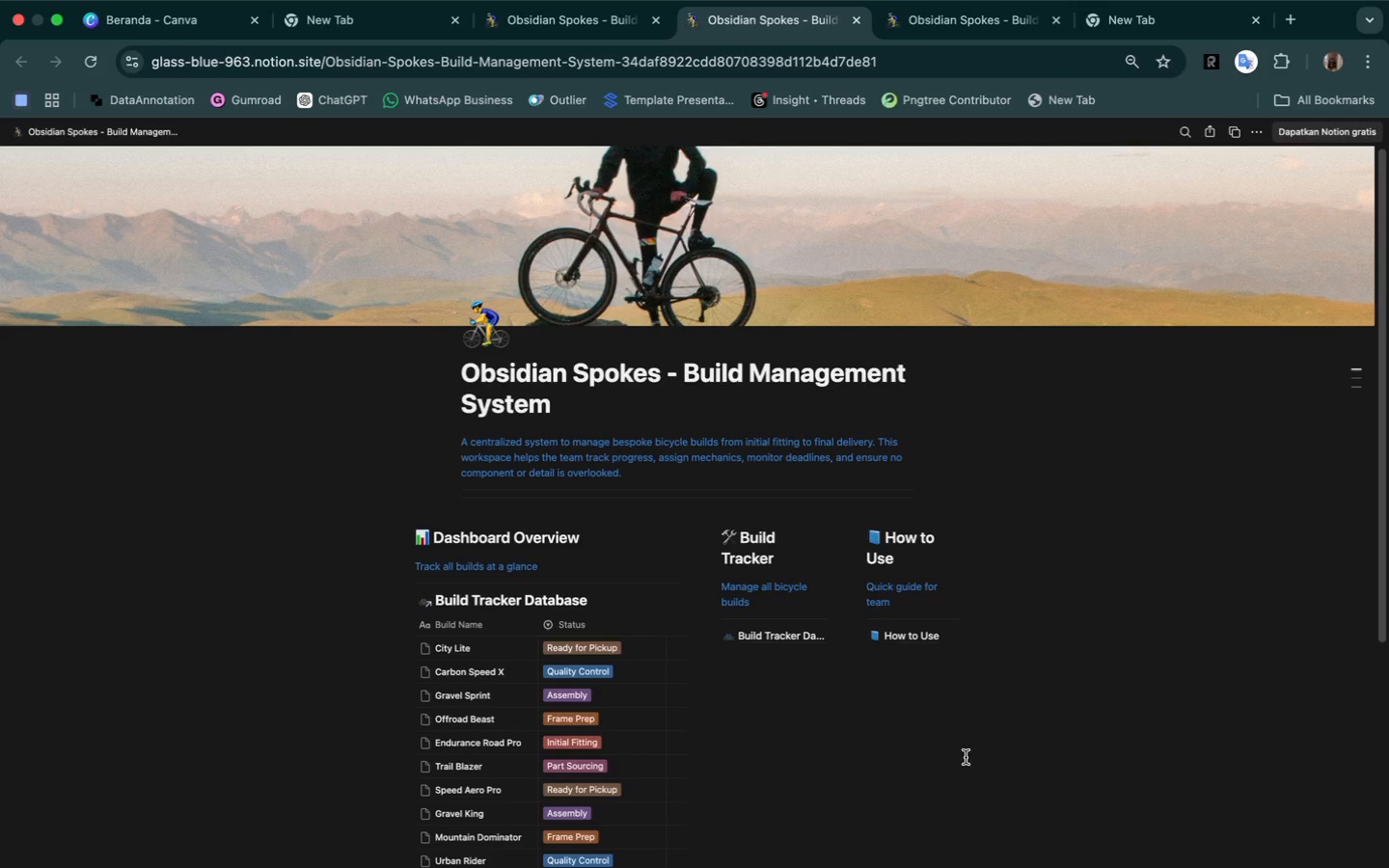 
scroll: coordinate [1096, 787], scroll_direction: down, amount: 1.0
 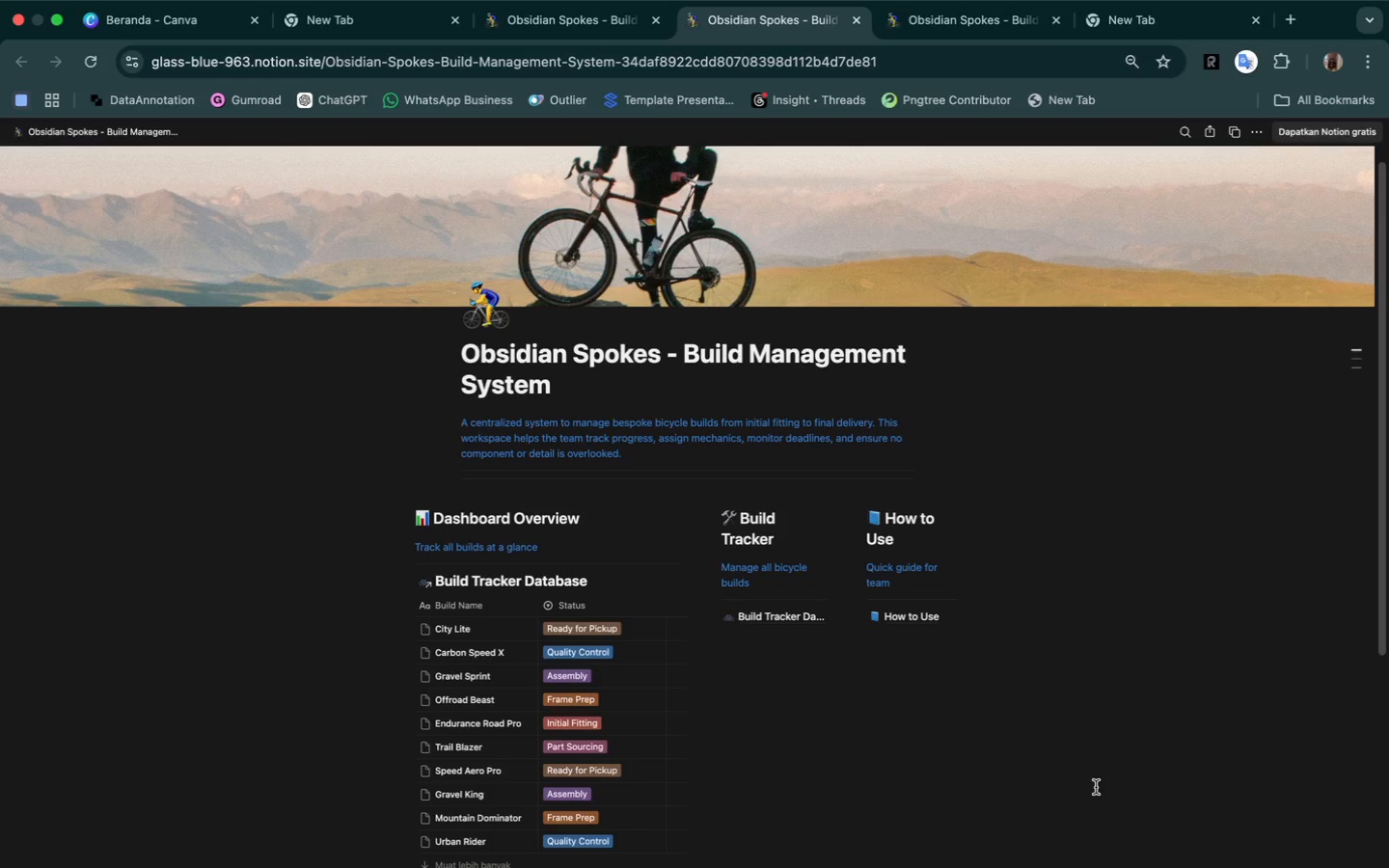 
wait(19.59)
 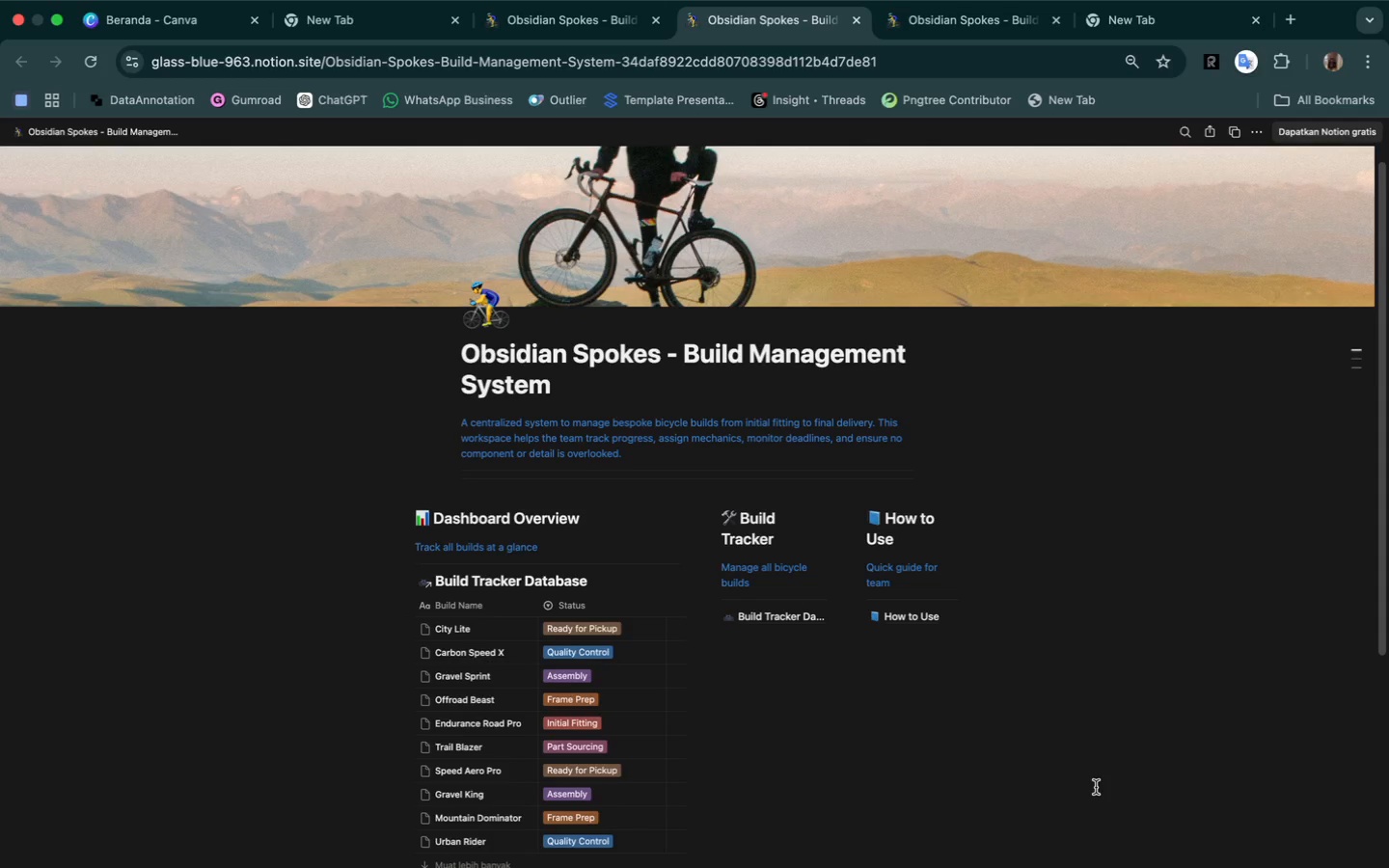 
key(Meta+Shift+4)
 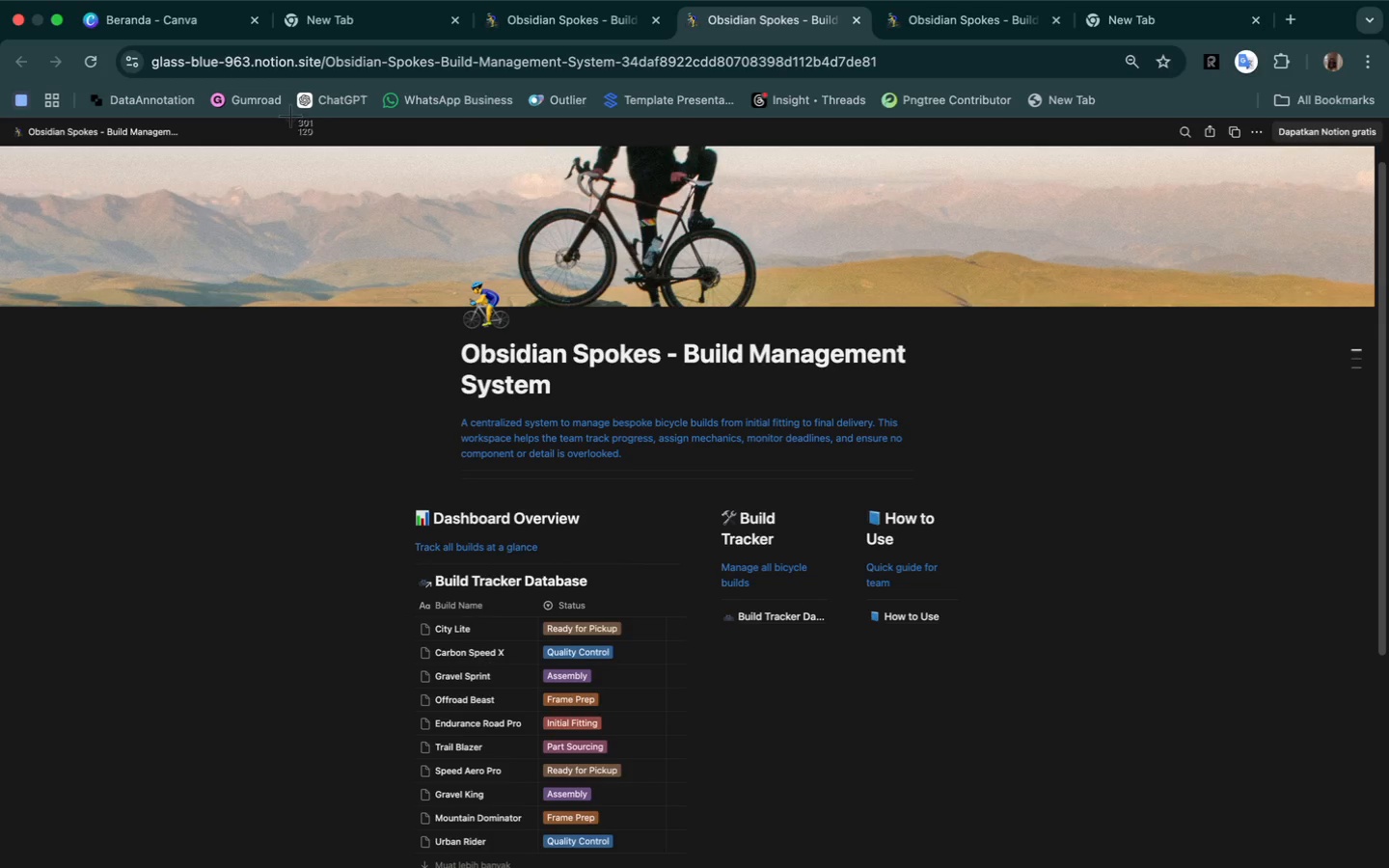 
wait(5.53)
 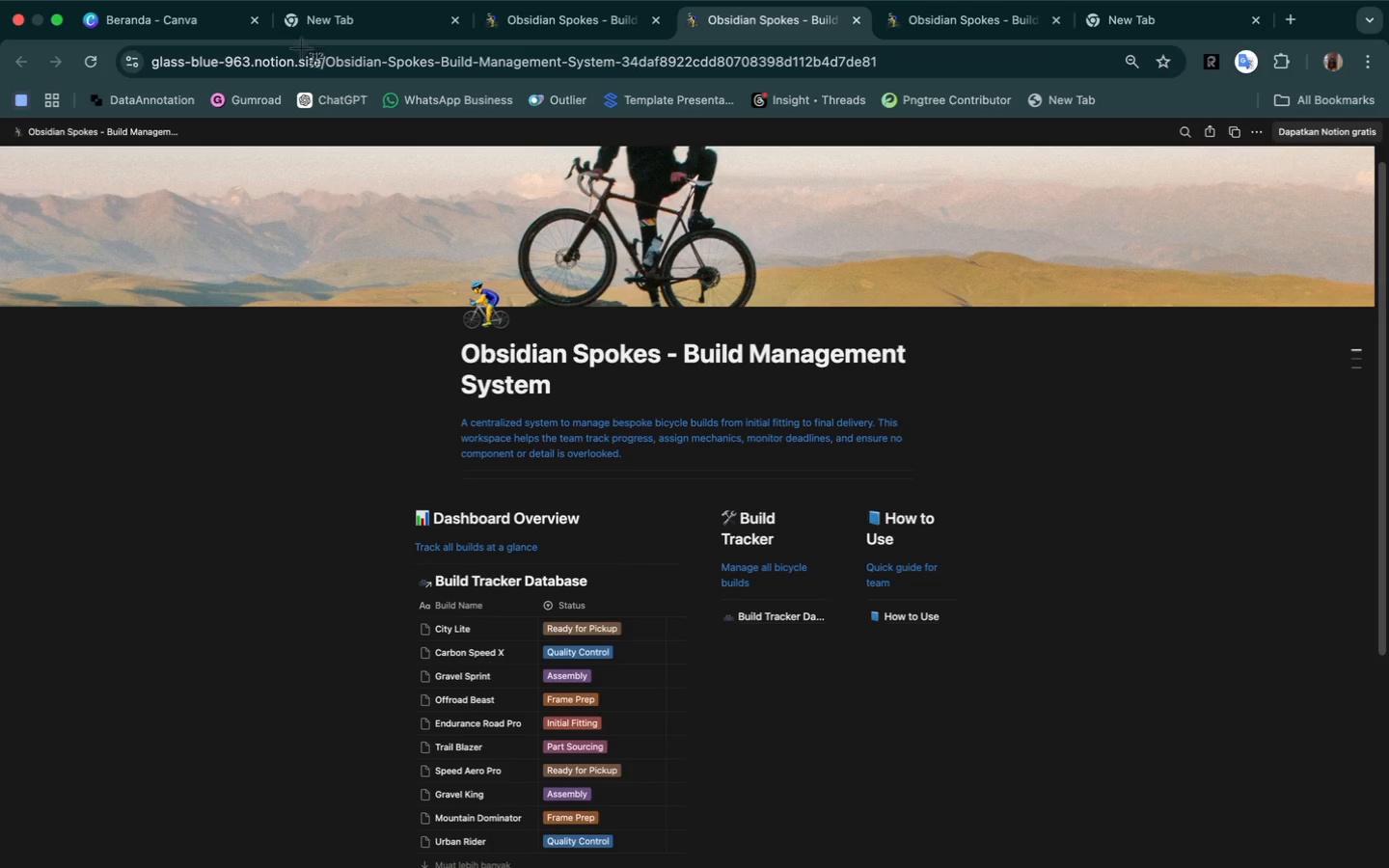 
left_click_drag(start_coordinate=[290, 117], to_coordinate=[1063, 865])
 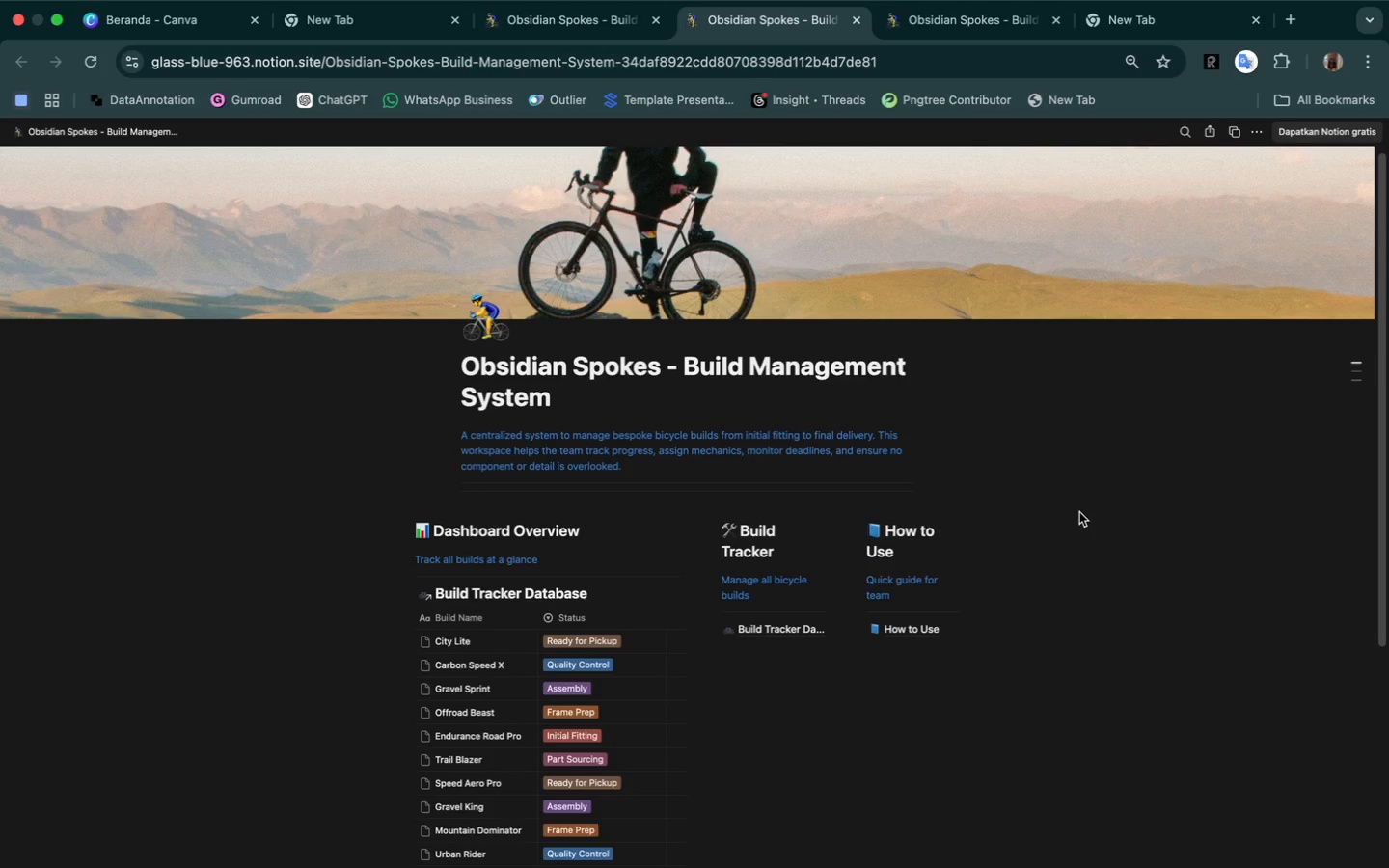 
wait(81.64)
 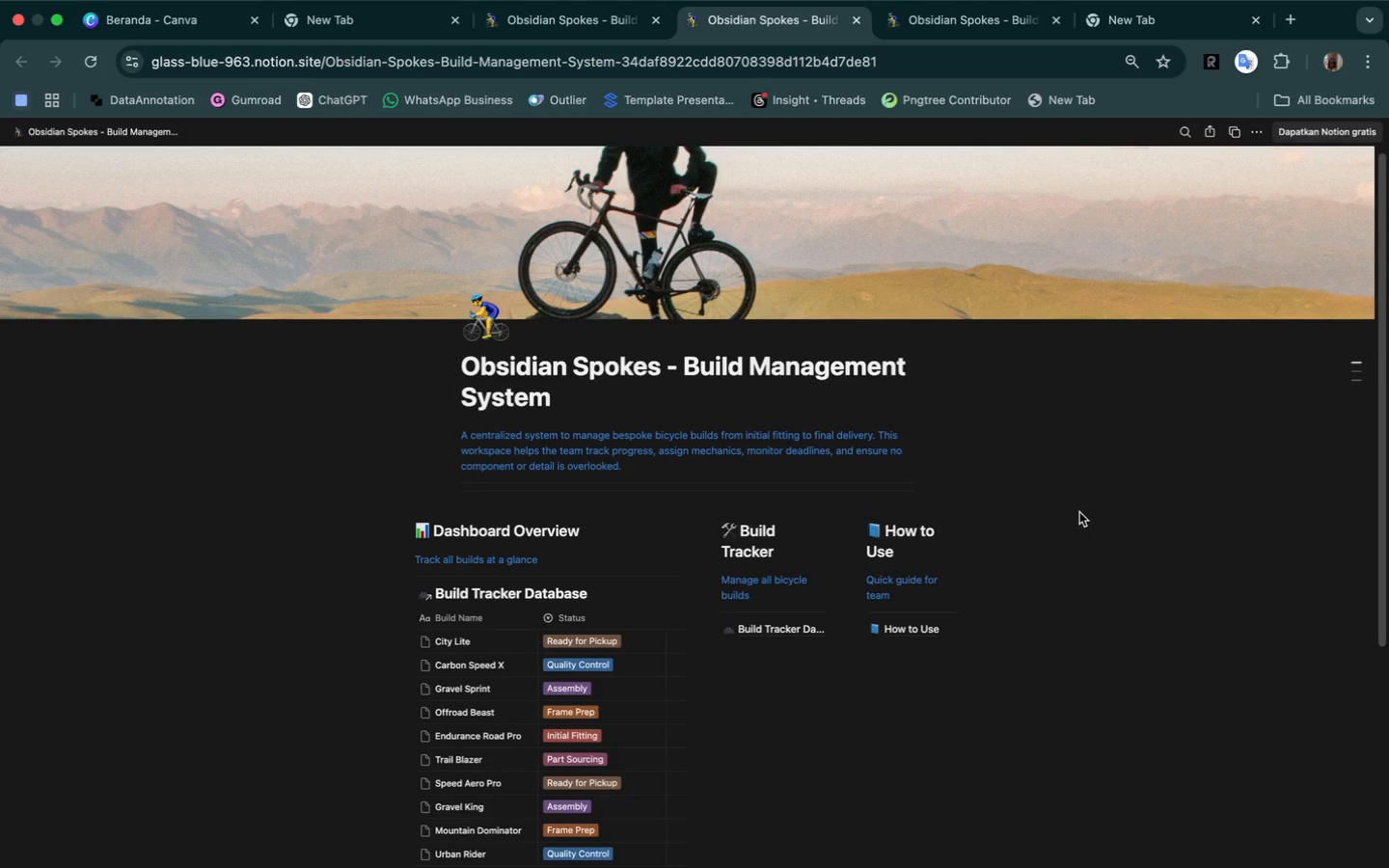 
scroll: coordinate [1008, 820], scroll_direction: down, amount: 12.0
 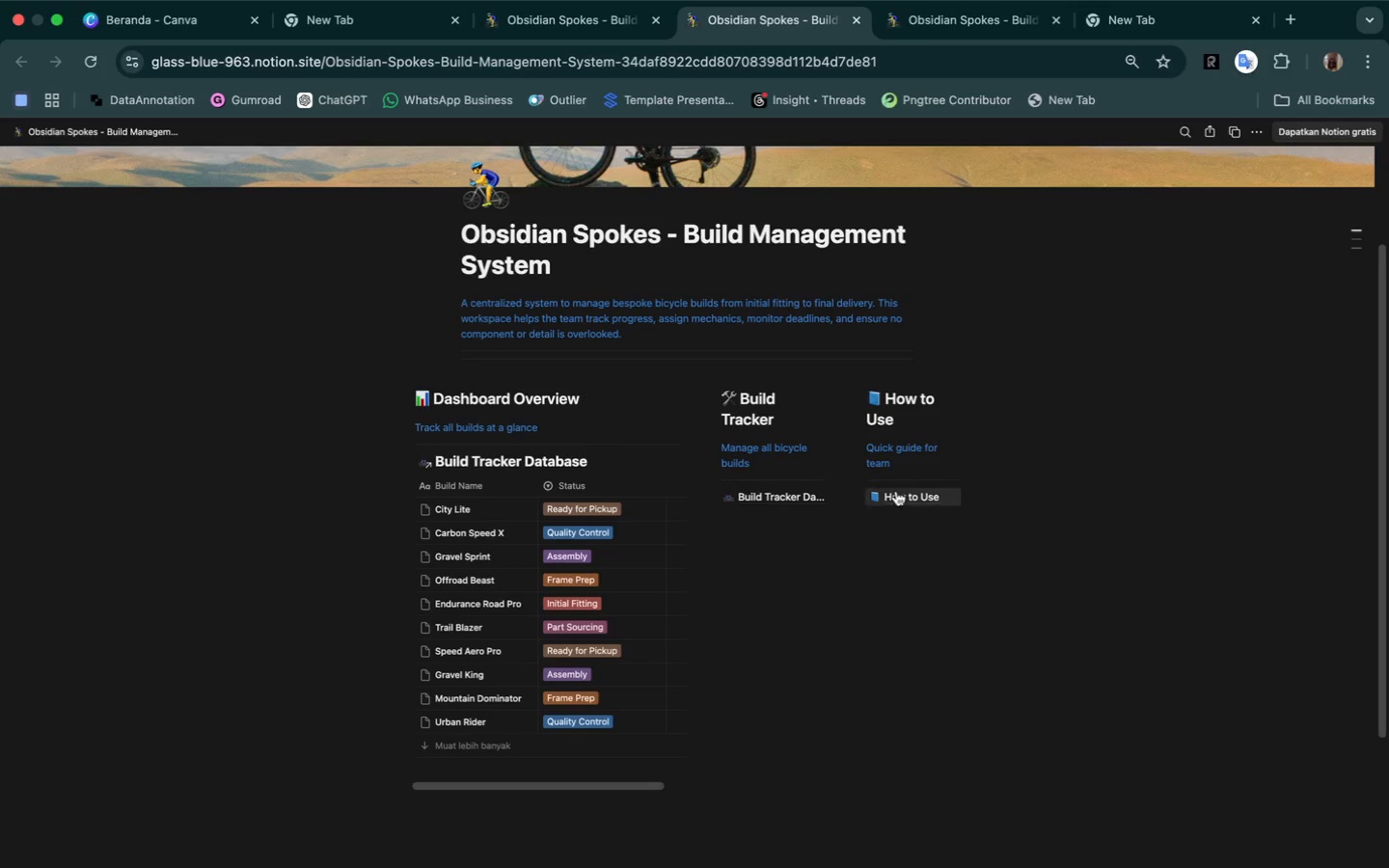 
left_click([900, 502])
 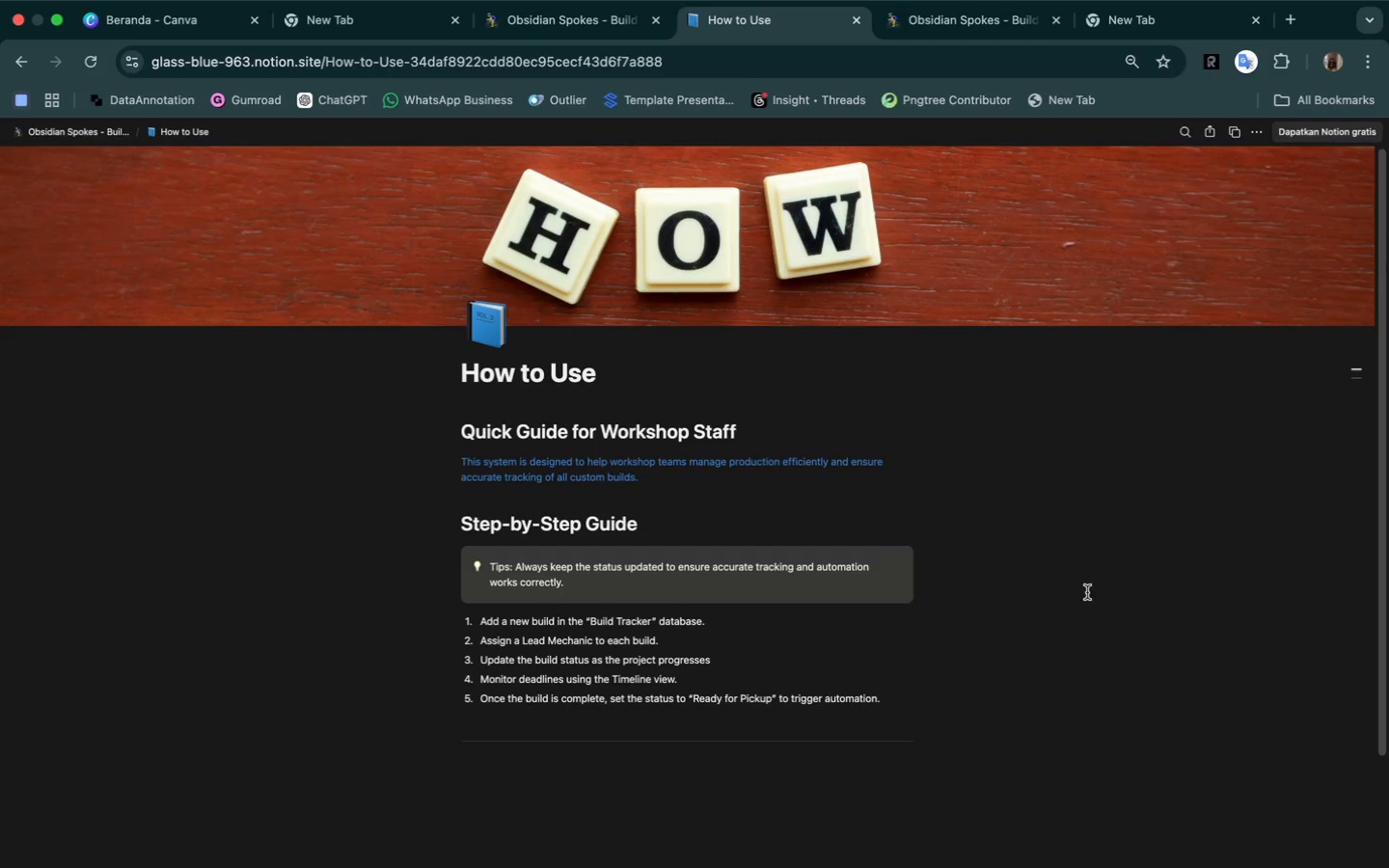 
wait(7.23)
 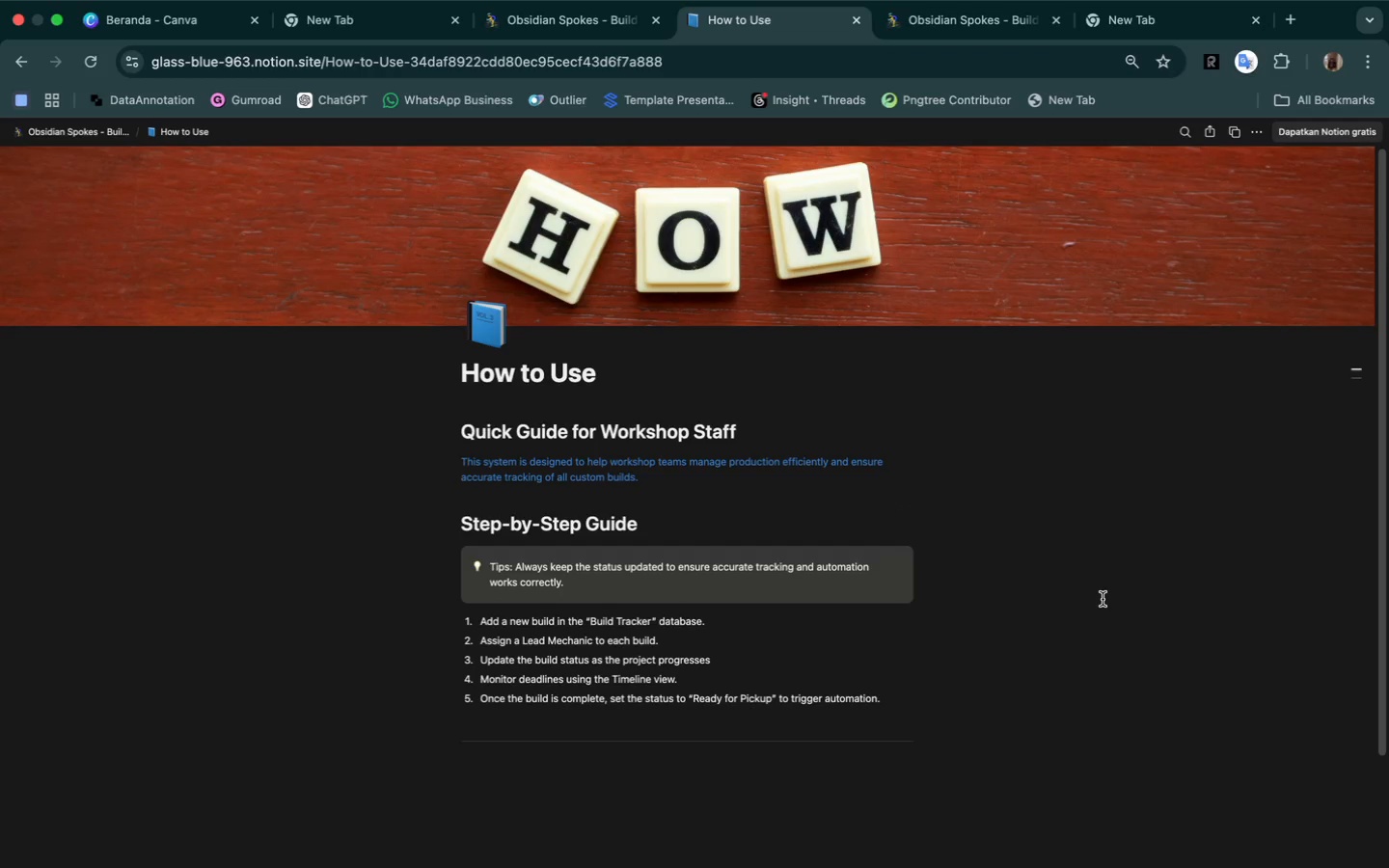 
key(Meta+Shift+4)
 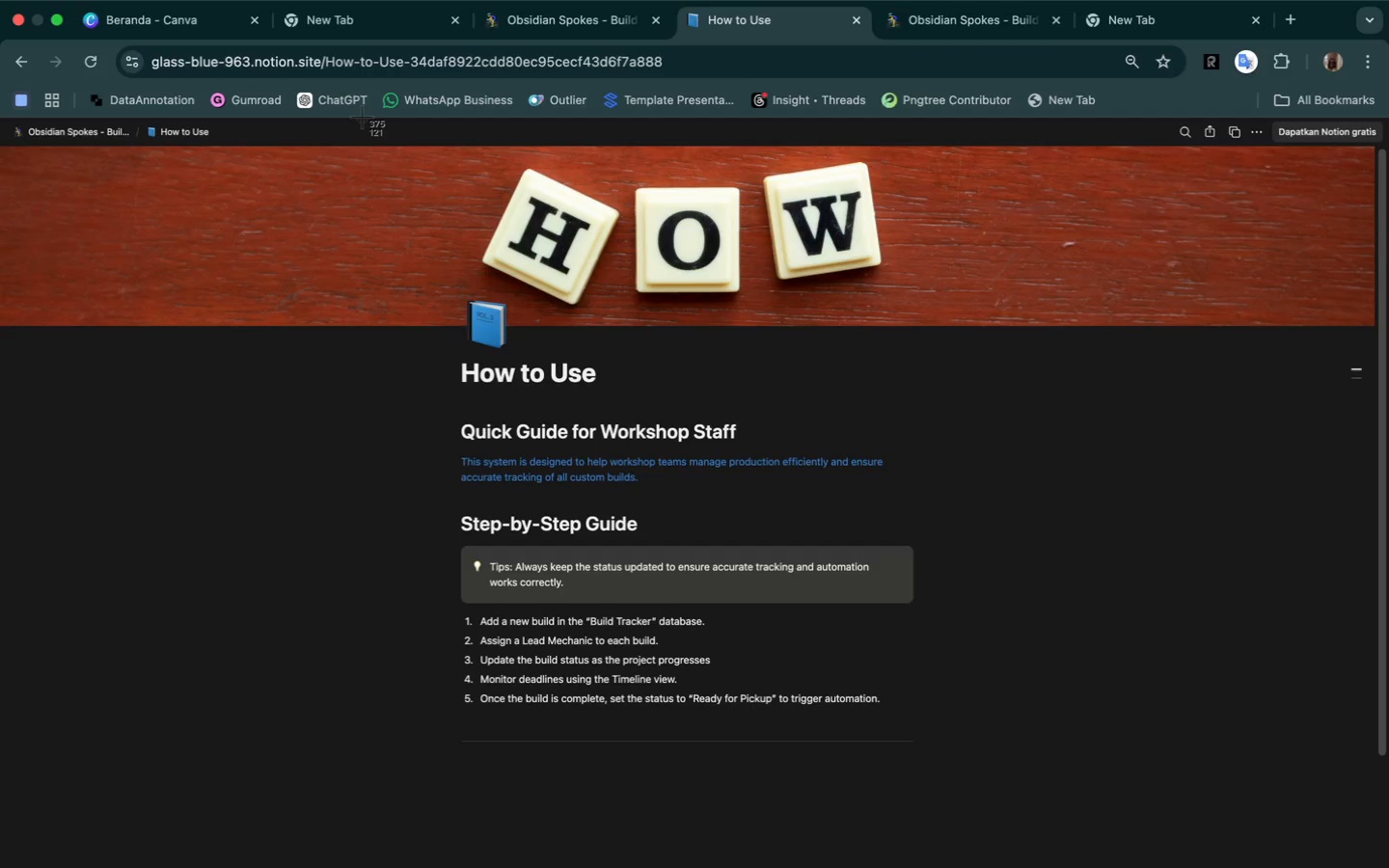 
left_click_drag(start_coordinate=[362, 117], to_coordinate=[1032, 785])
 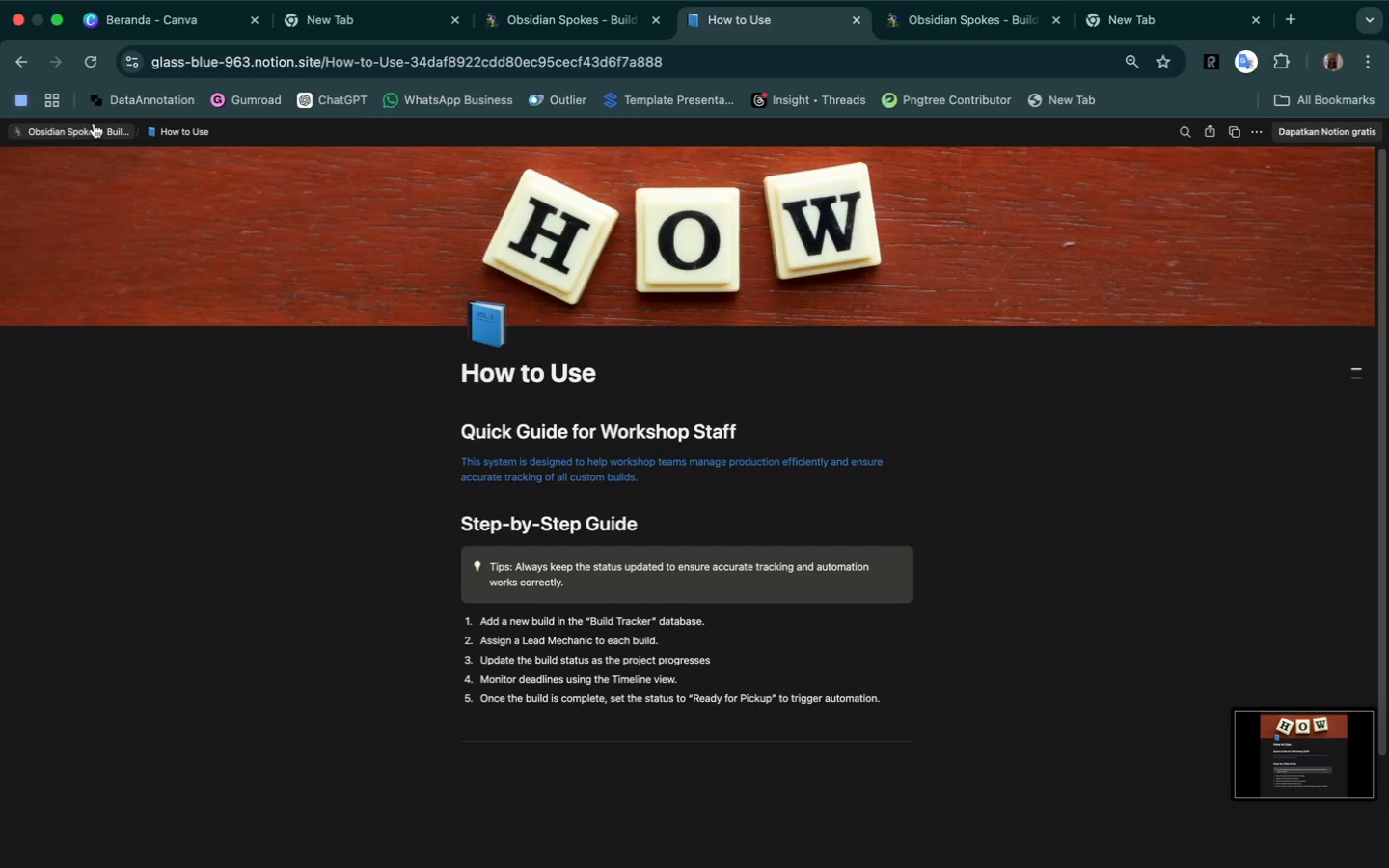 
left_click([76, 130])
 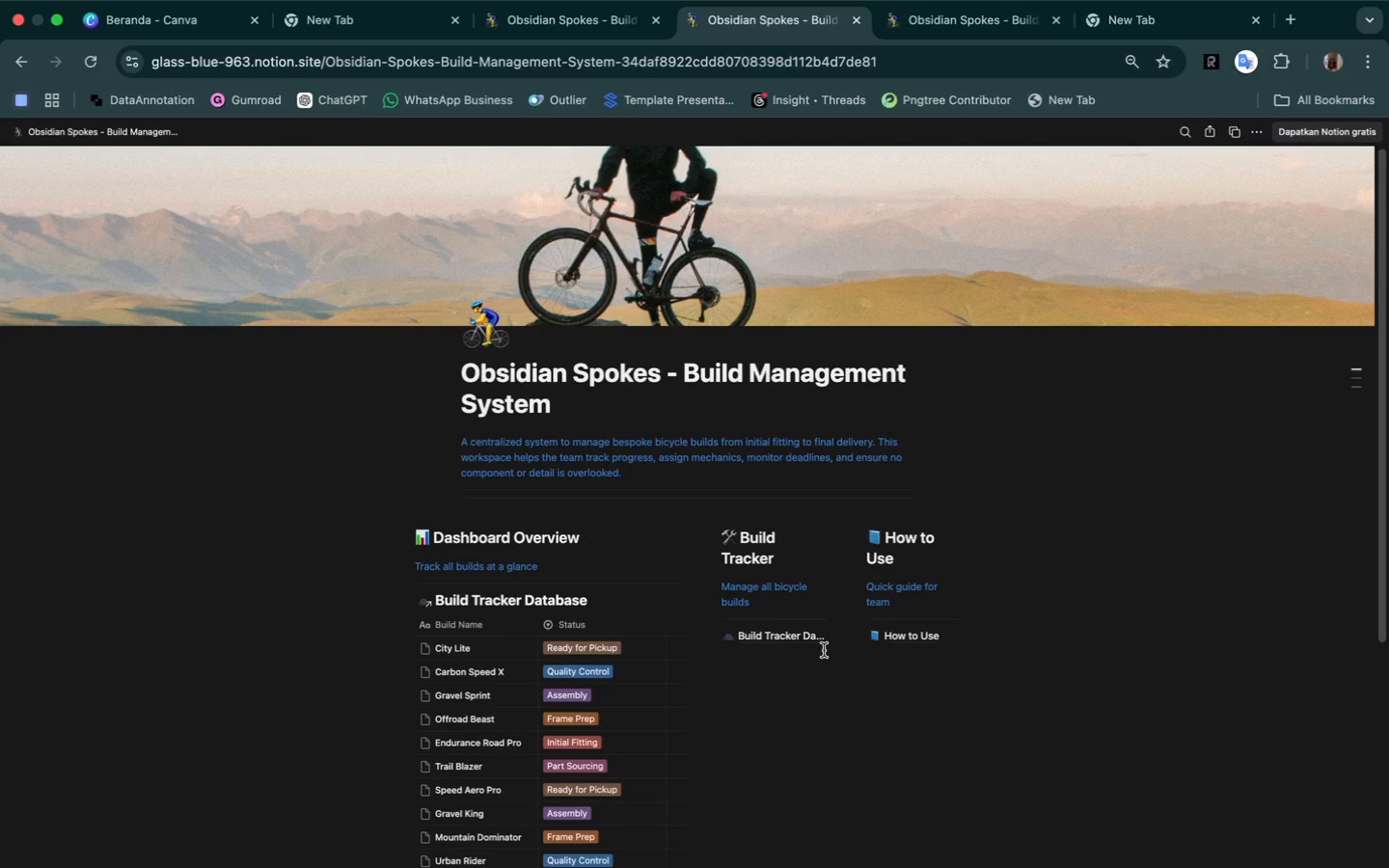 
wait(6.61)
 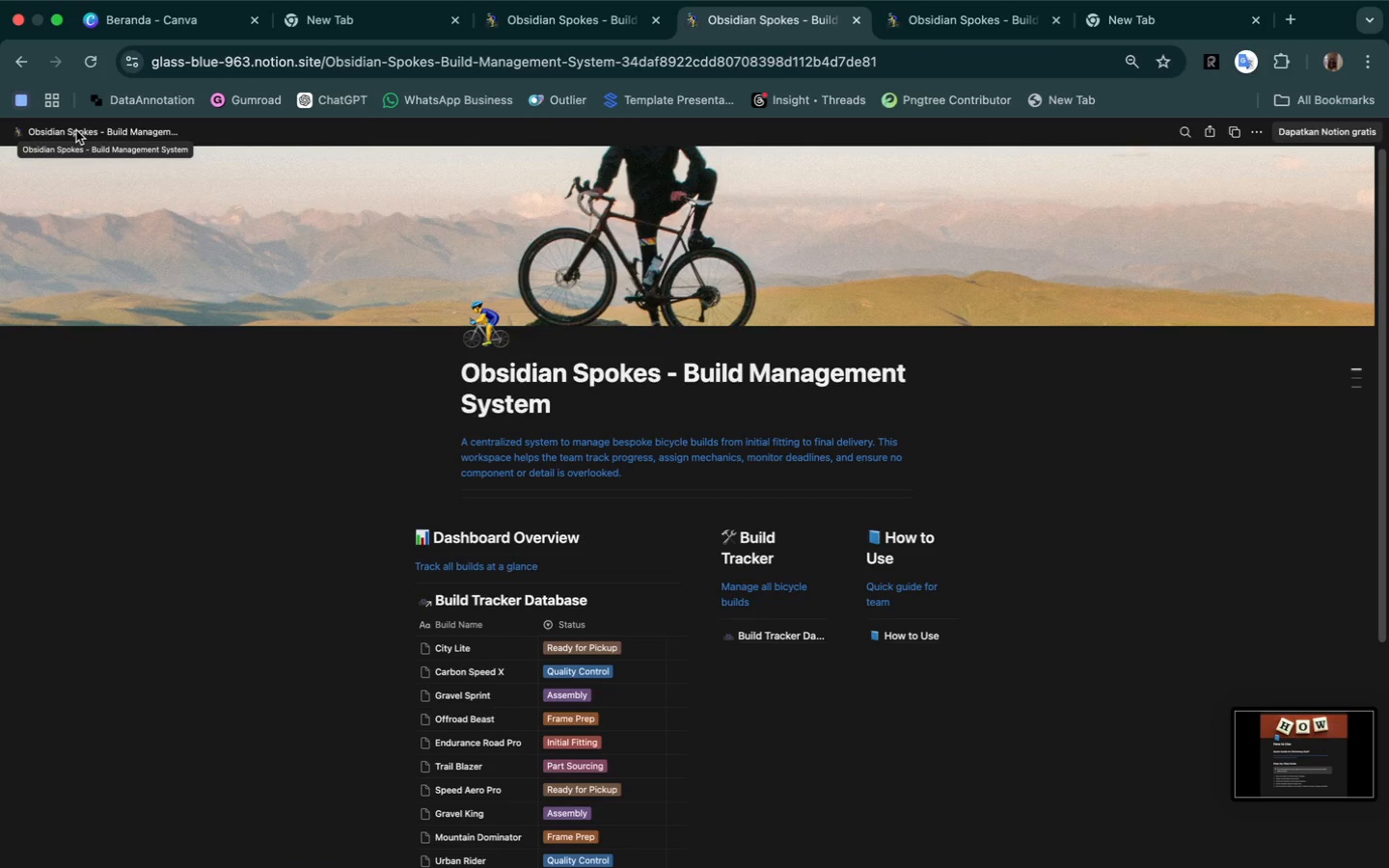 
left_click([785, 638])
 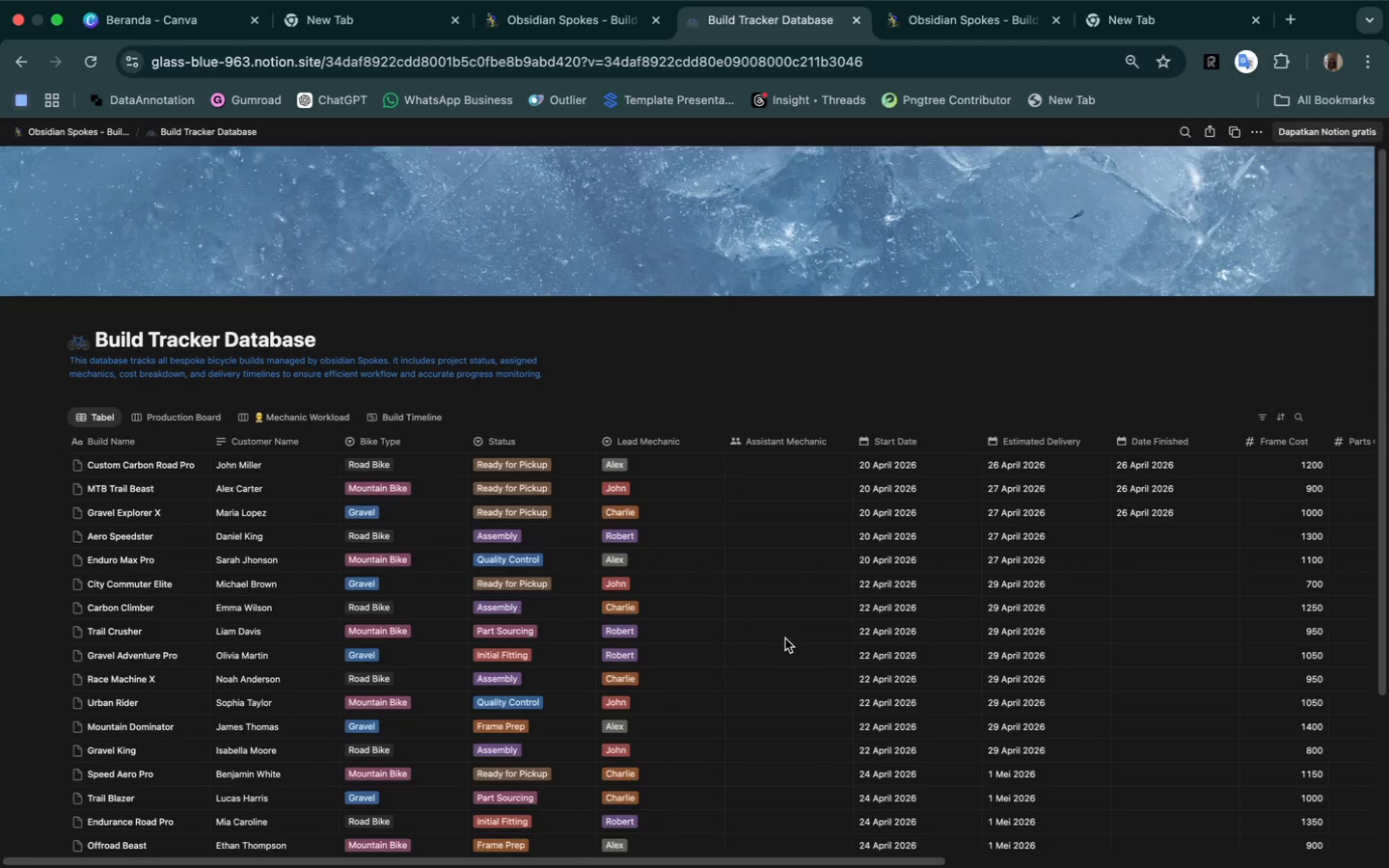 
wait(11.06)
 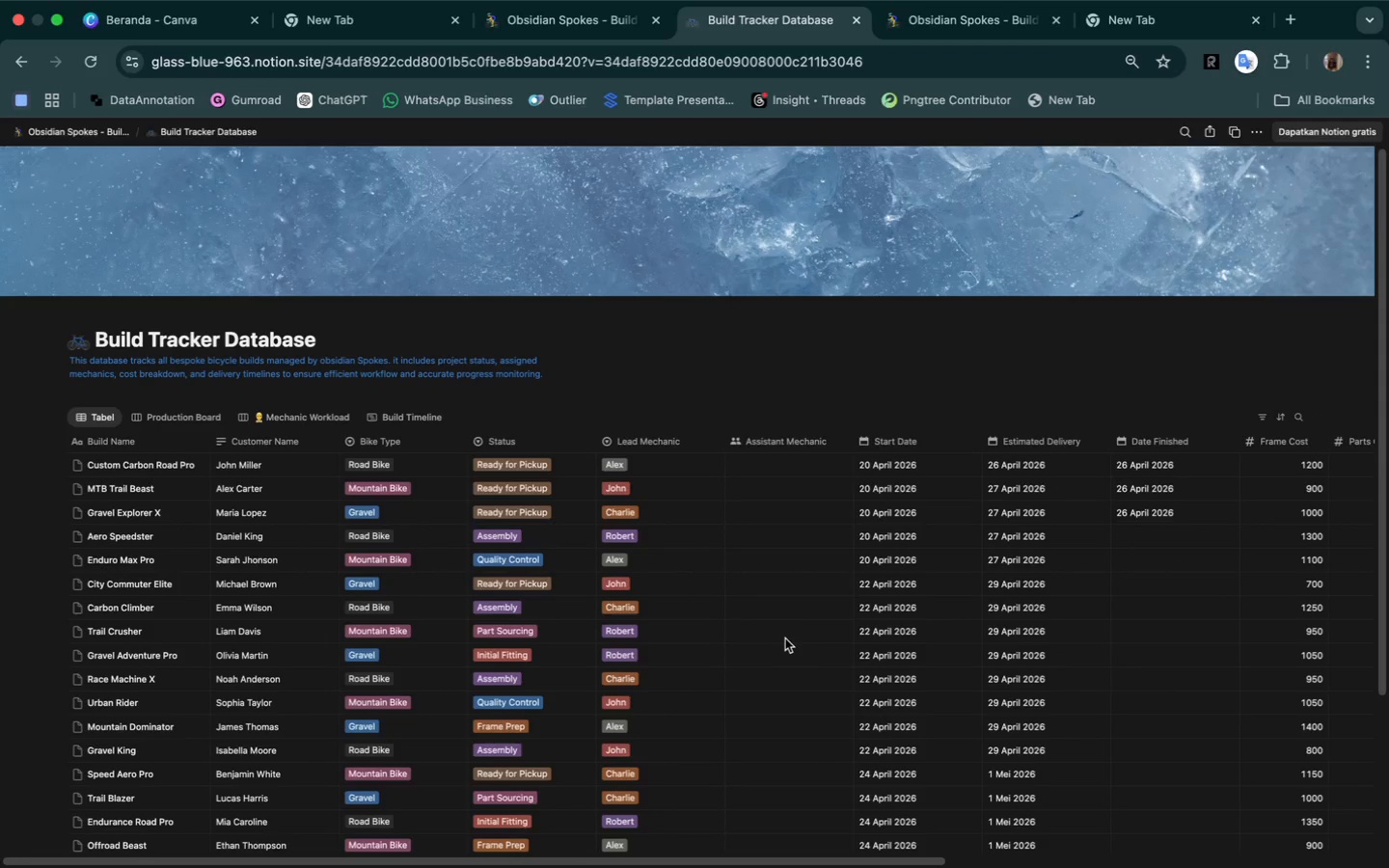 
scroll: coordinate [1020, 389], scroll_direction: down, amount: 3.0
 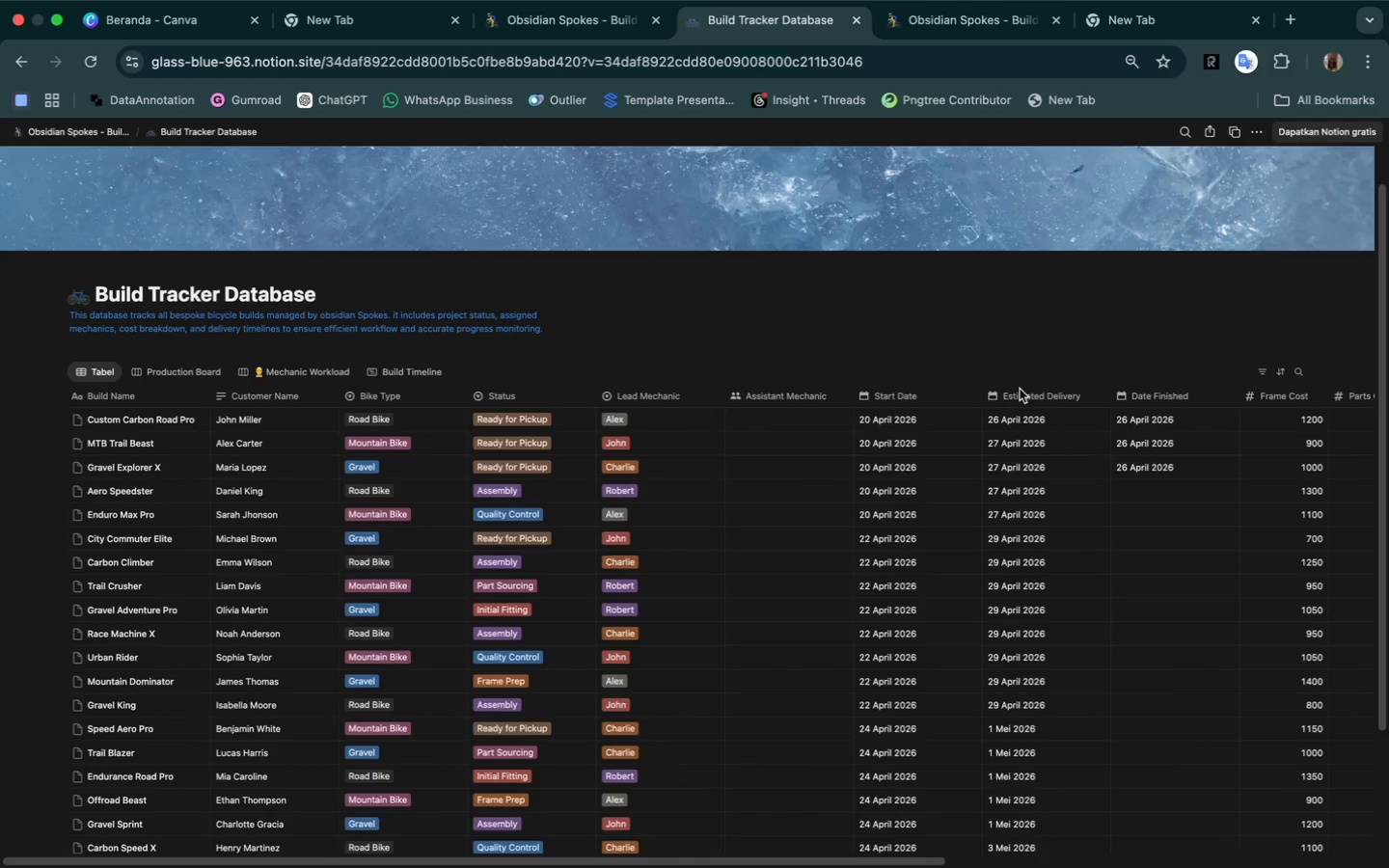 
scroll: coordinate [1020, 389], scroll_direction: up, amount: 5.0
 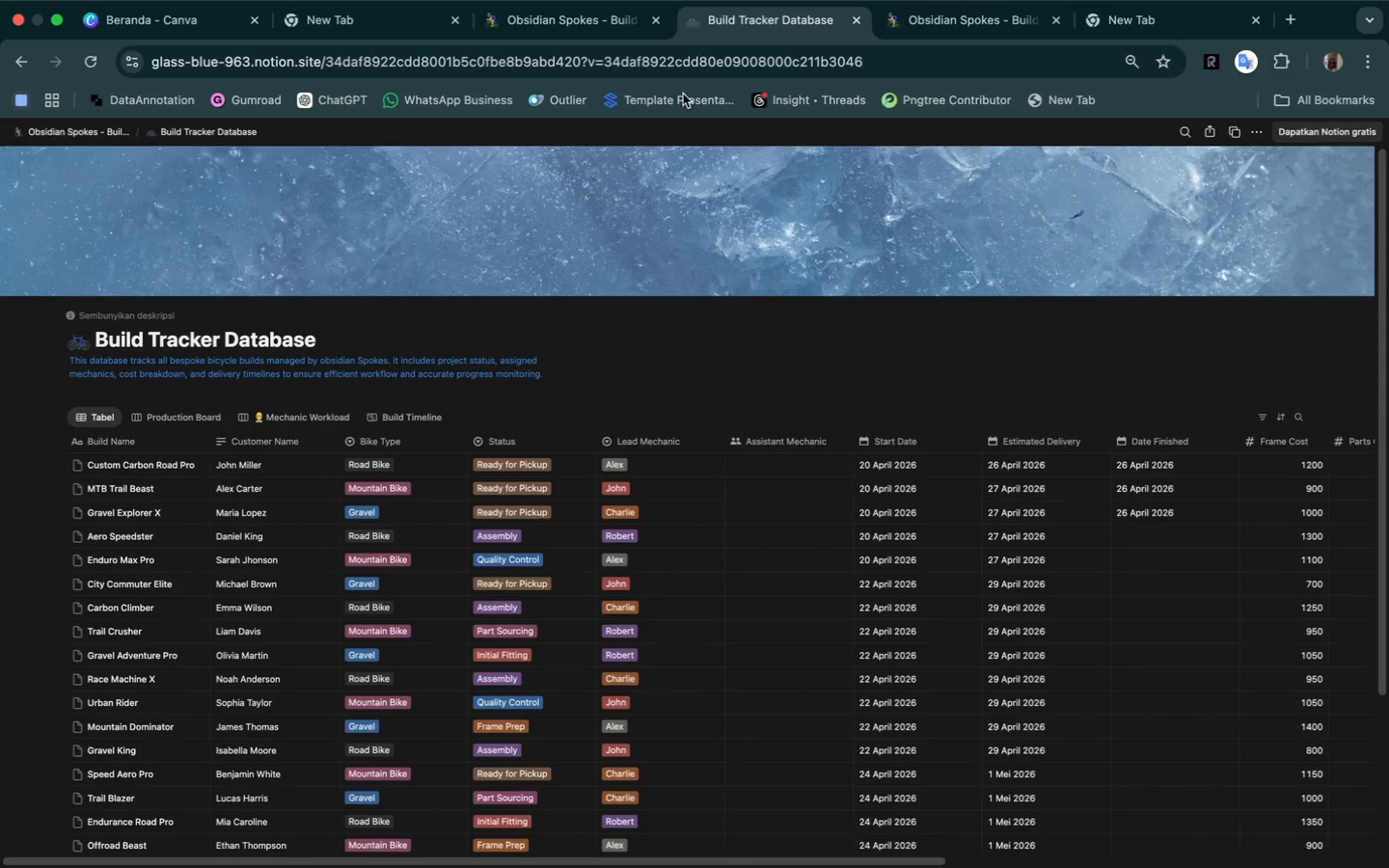 
wait(7.11)
 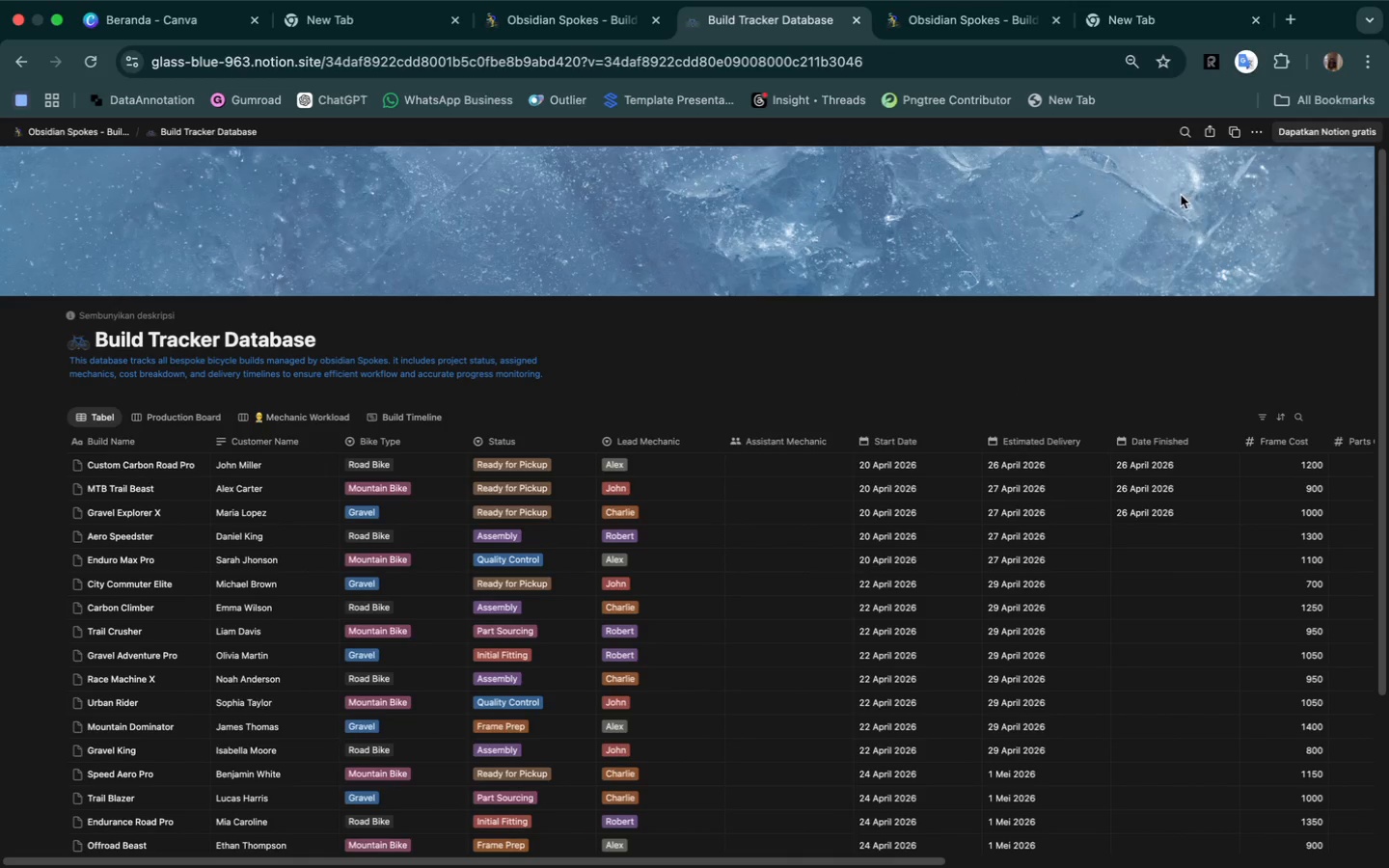 
left_click([545, 44])
 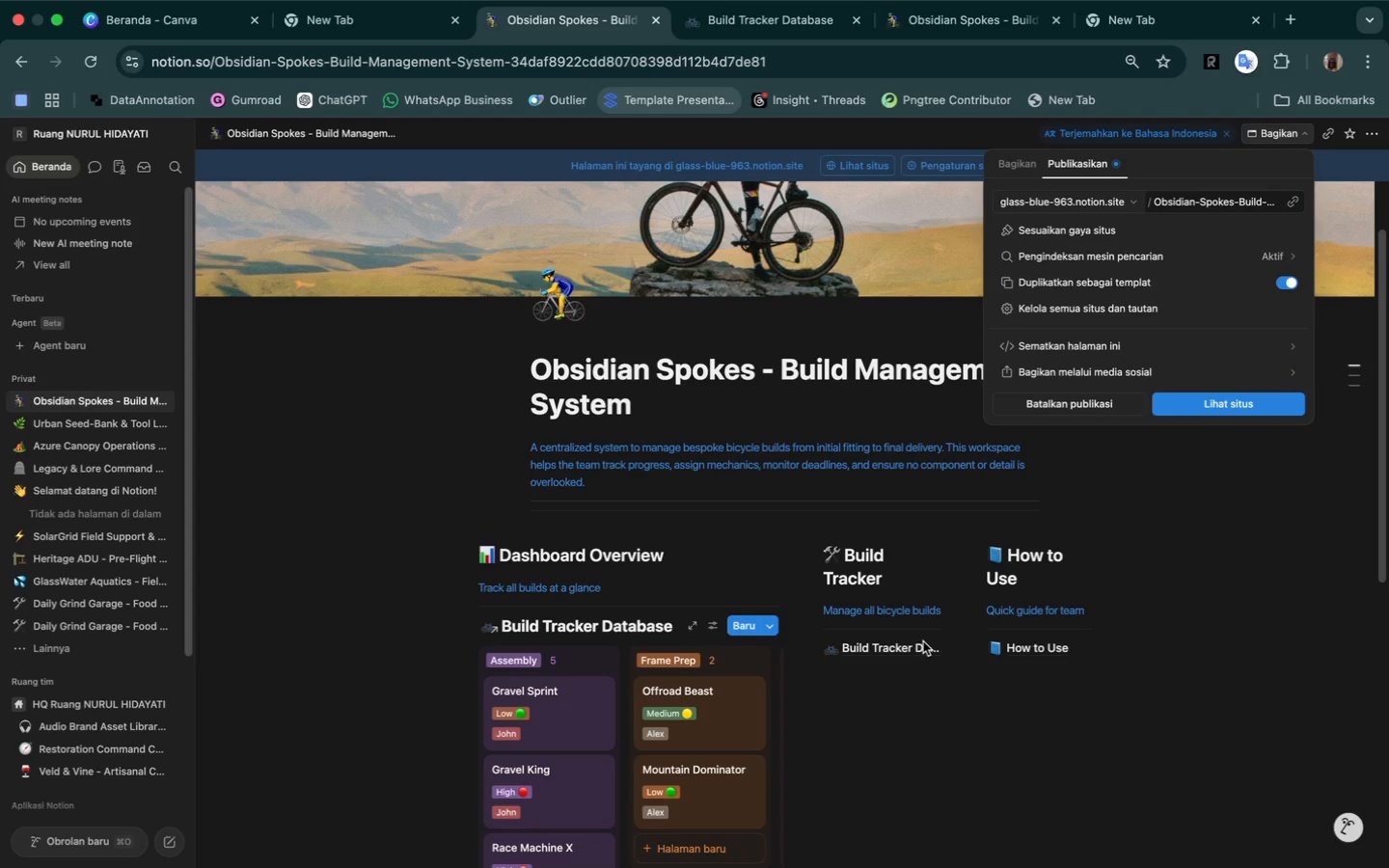 
left_click([907, 647])
 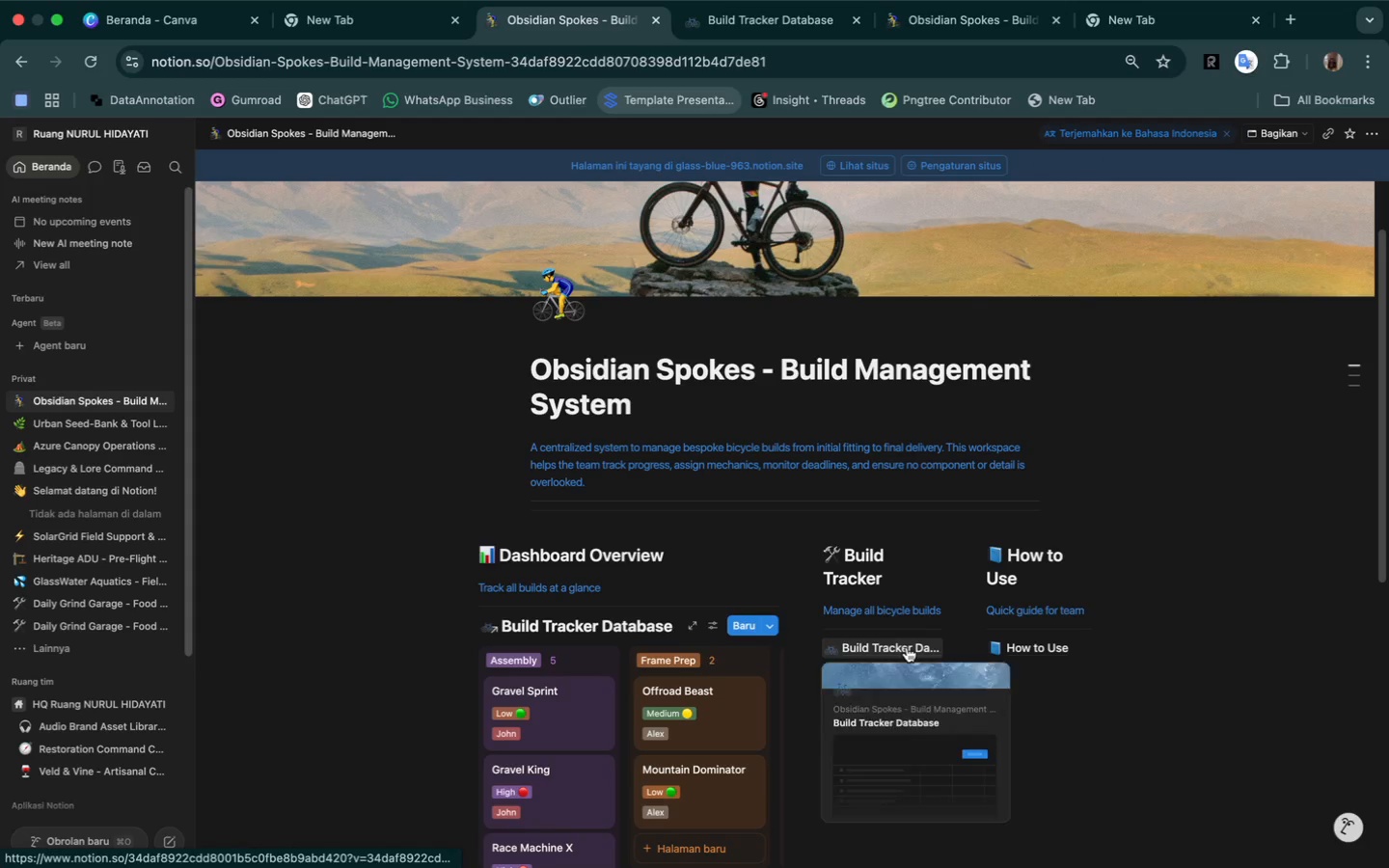 
left_click([907, 647])
 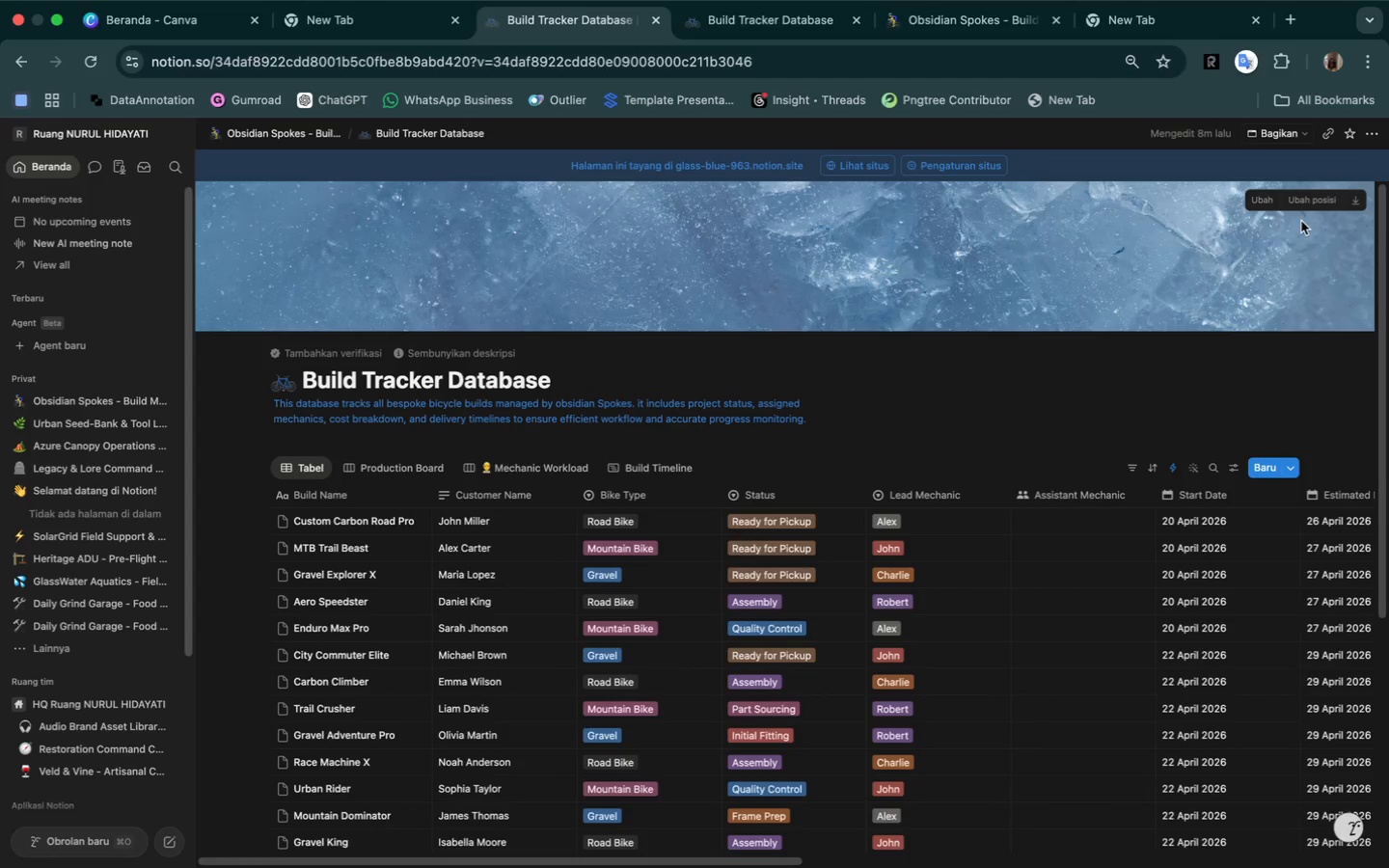 
left_click([1265, 200])
 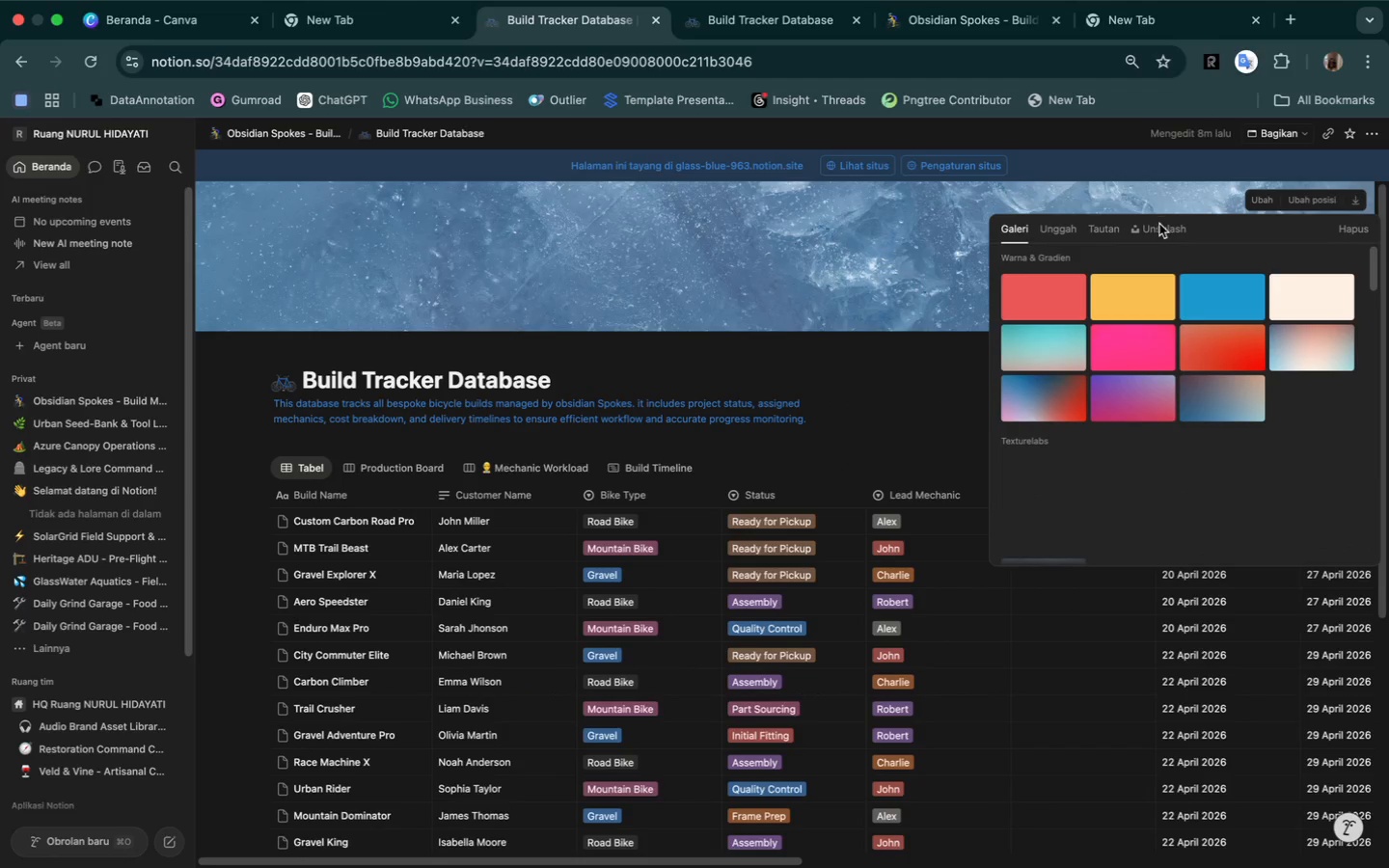 
left_click([1163, 227])
 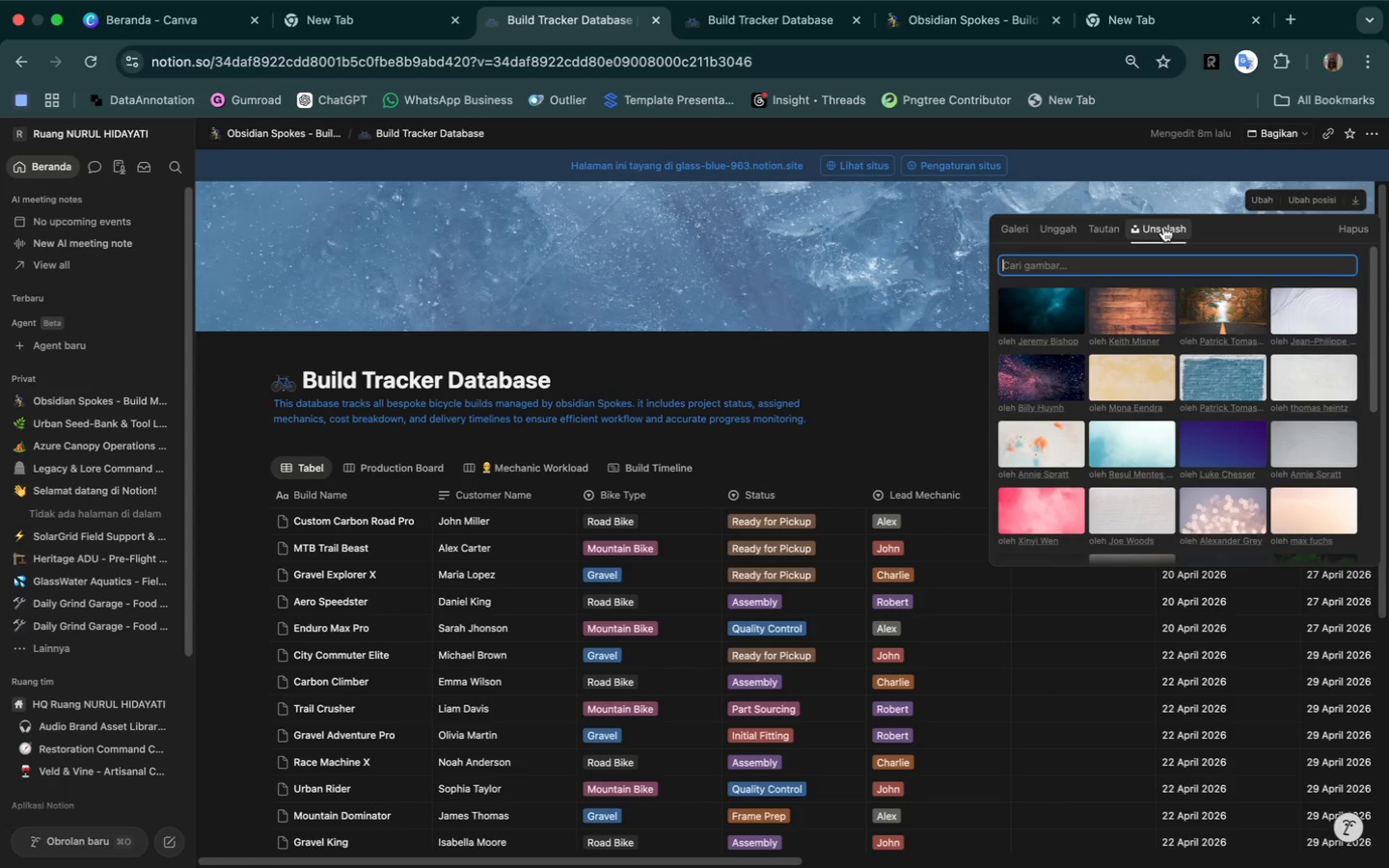 
type(tracker database)
 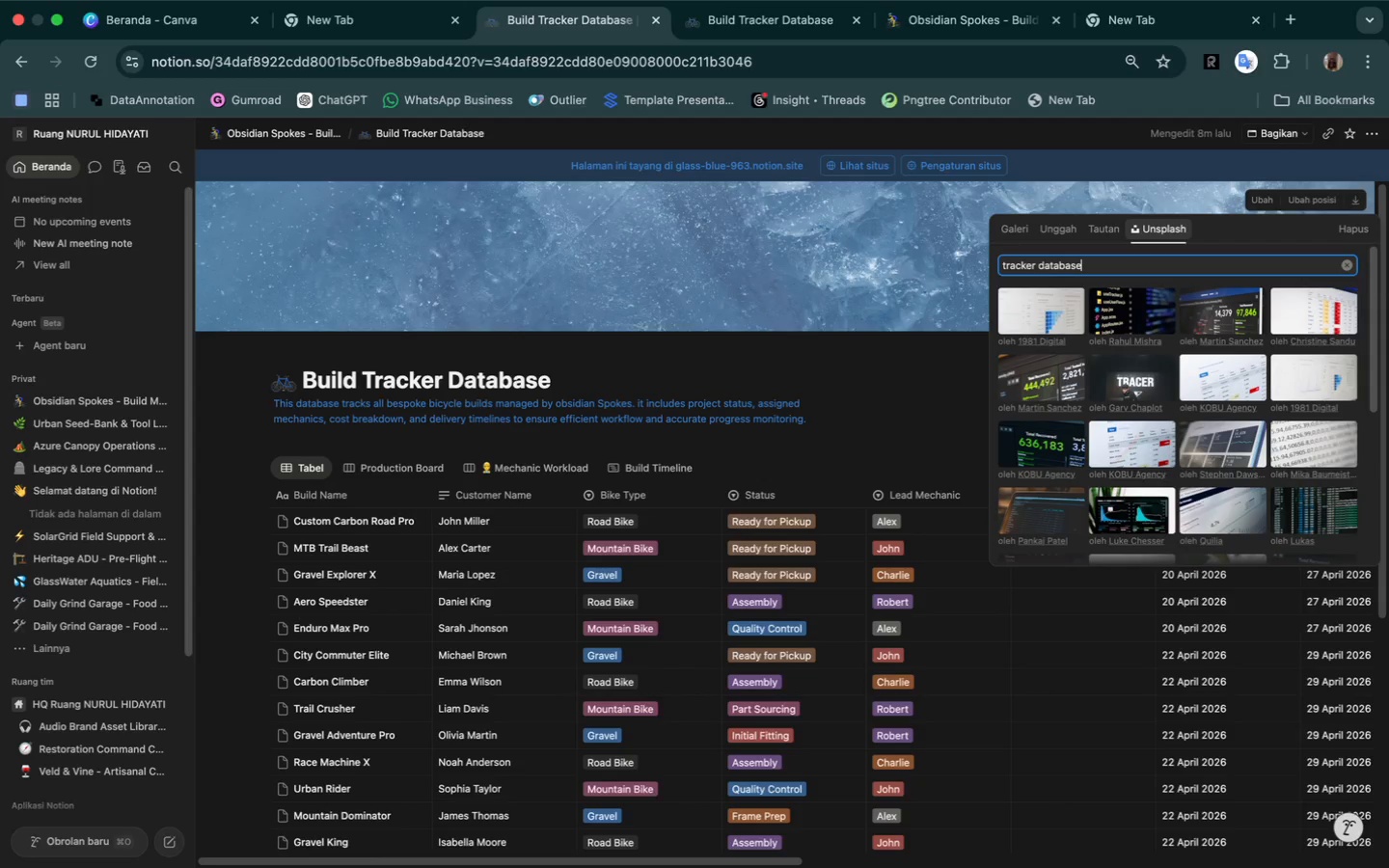 
wait(8.02)
 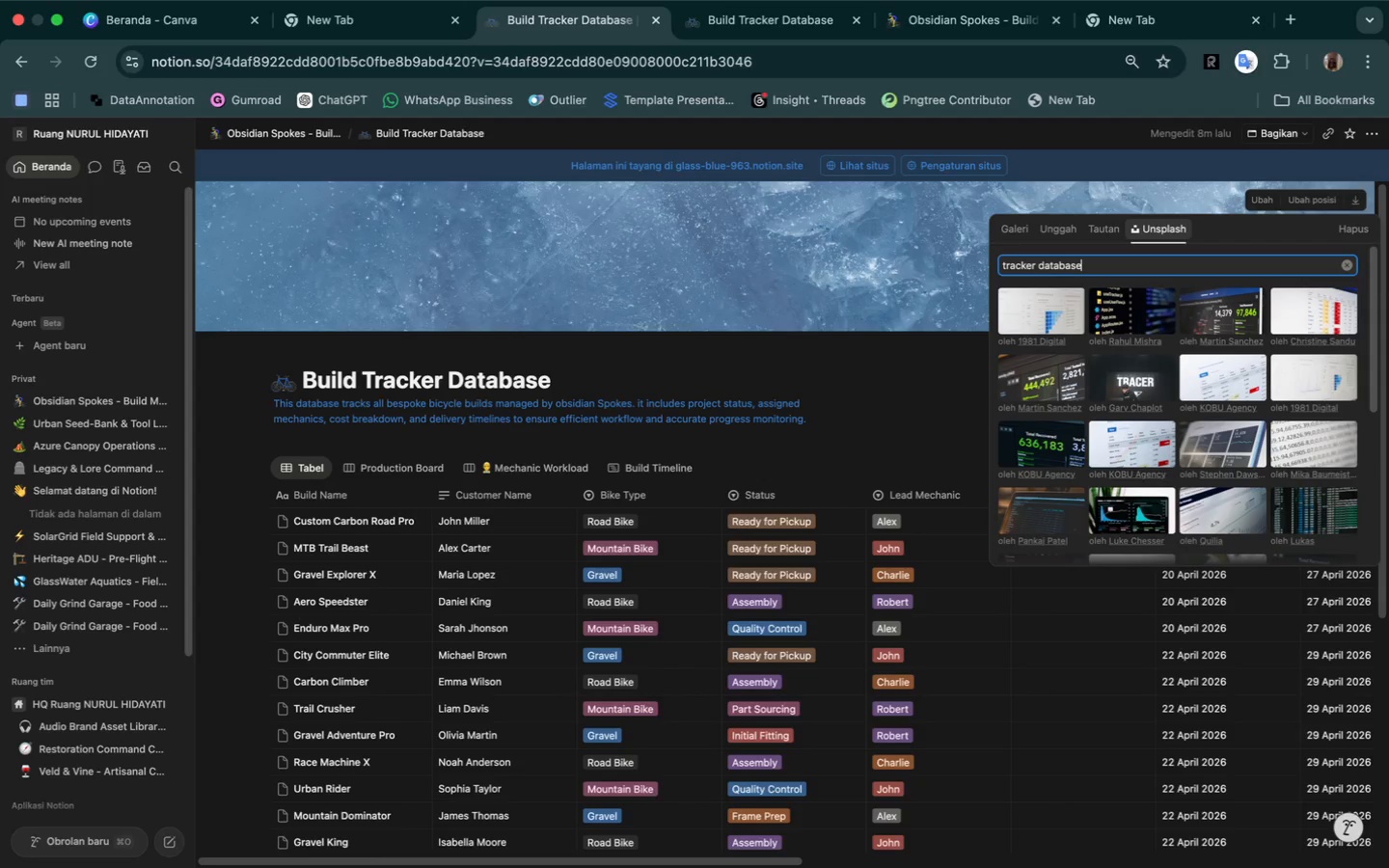 
scroll: coordinate [1253, 487], scroll_direction: down, amount: 57.0
 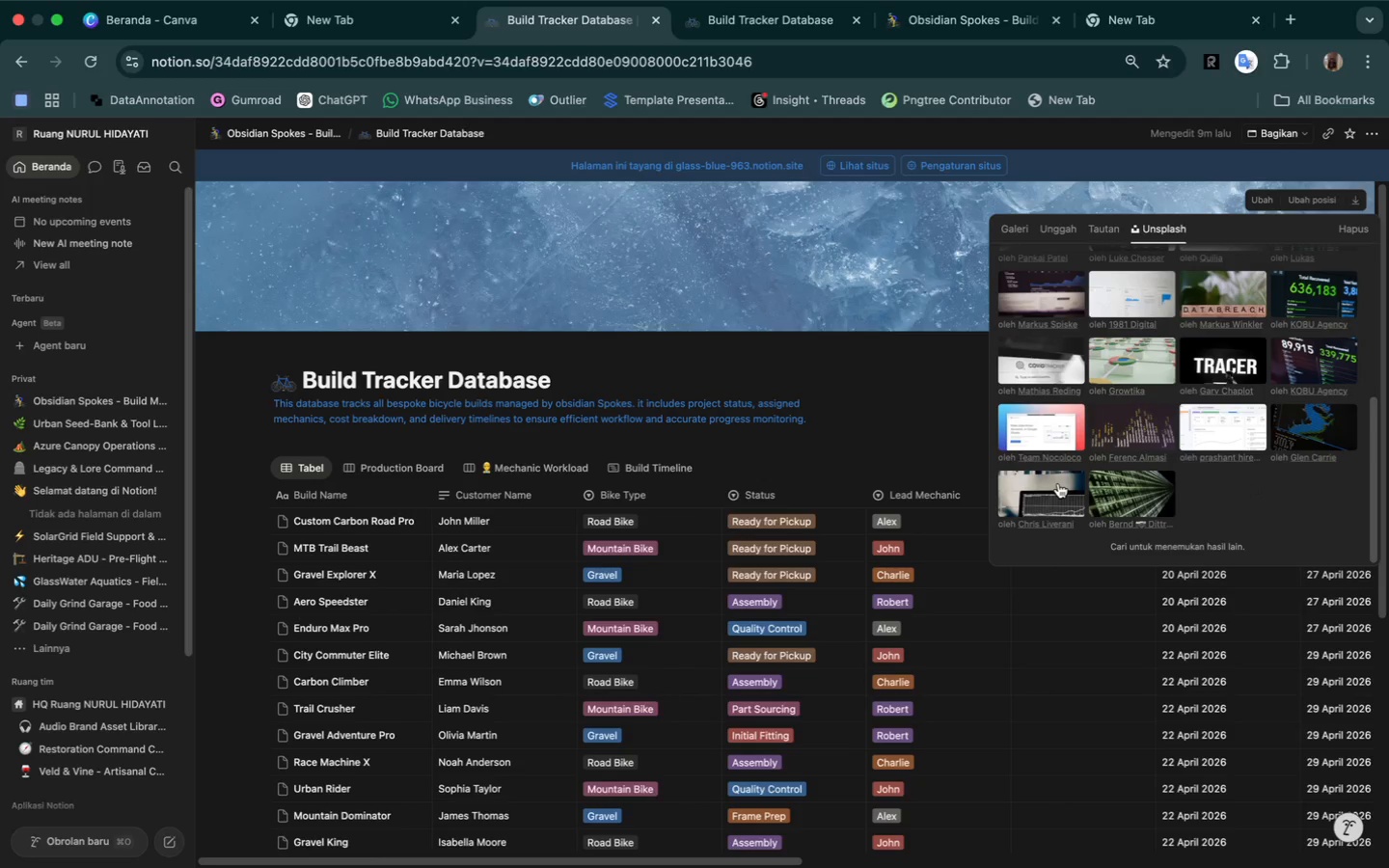 
left_click([1058, 483])
 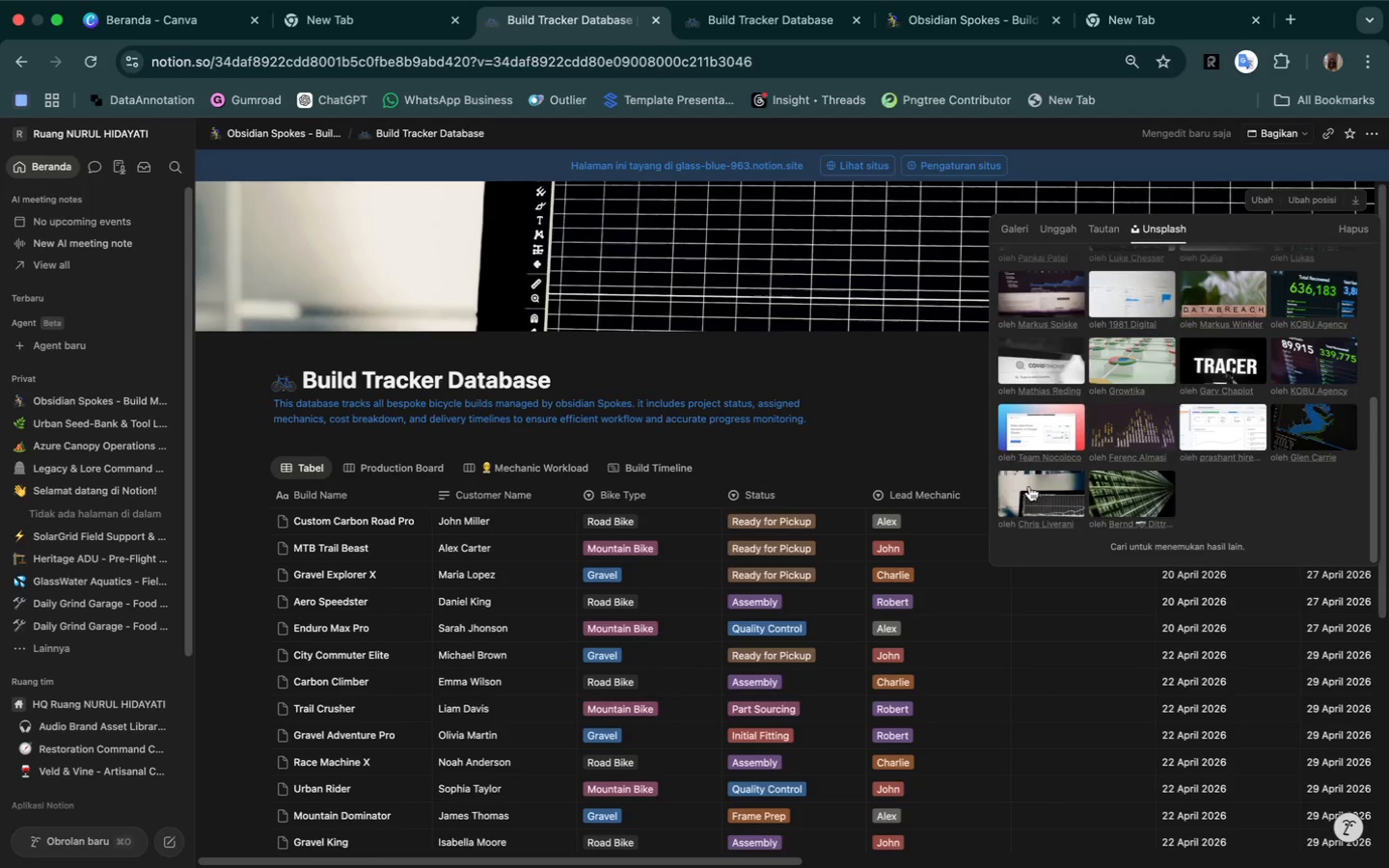 
wait(5.59)
 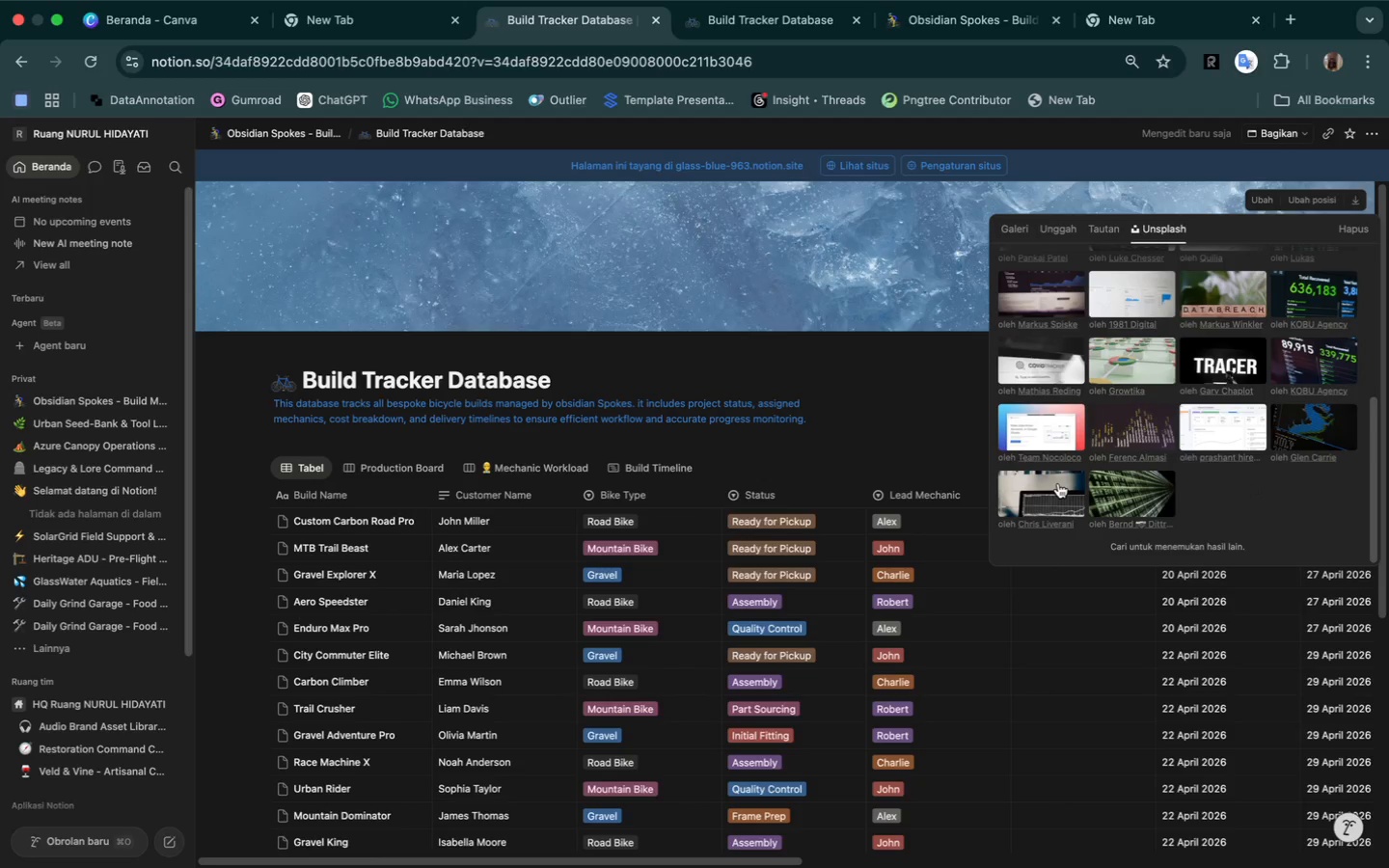 
scroll: coordinate [742, 290], scroll_direction: down, amount: 18.0
 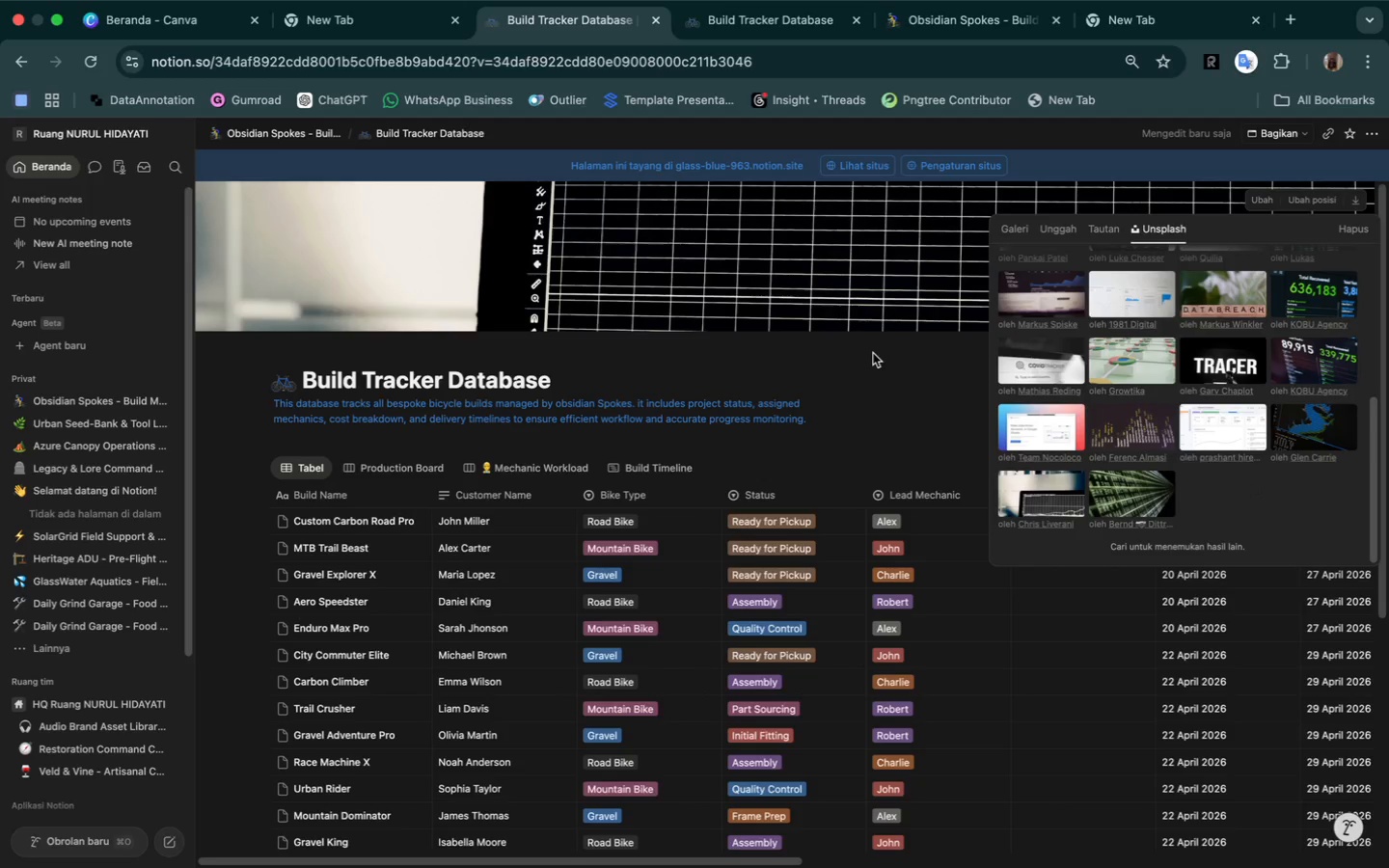 
left_click([873, 355])
 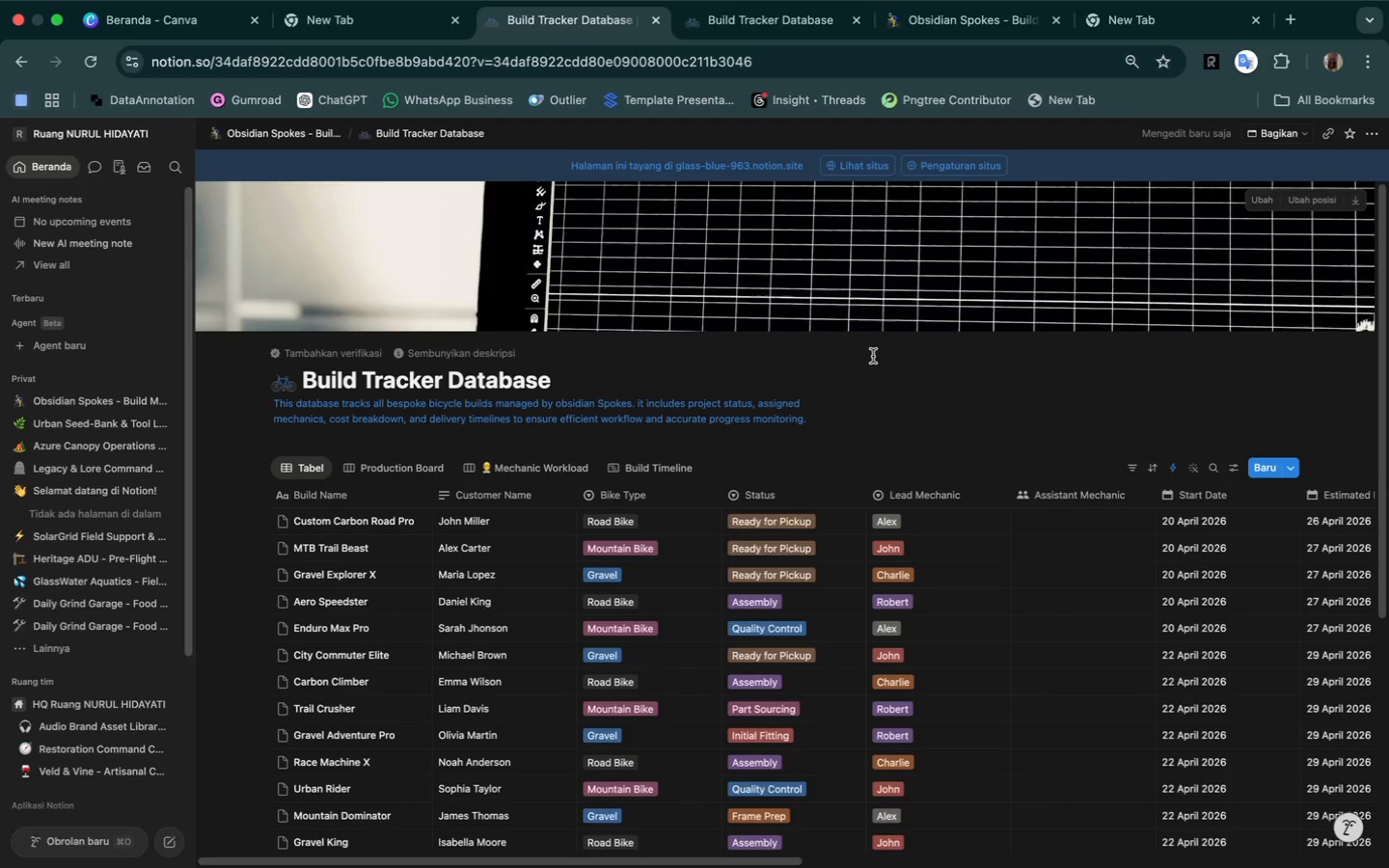 
wait(32.5)
 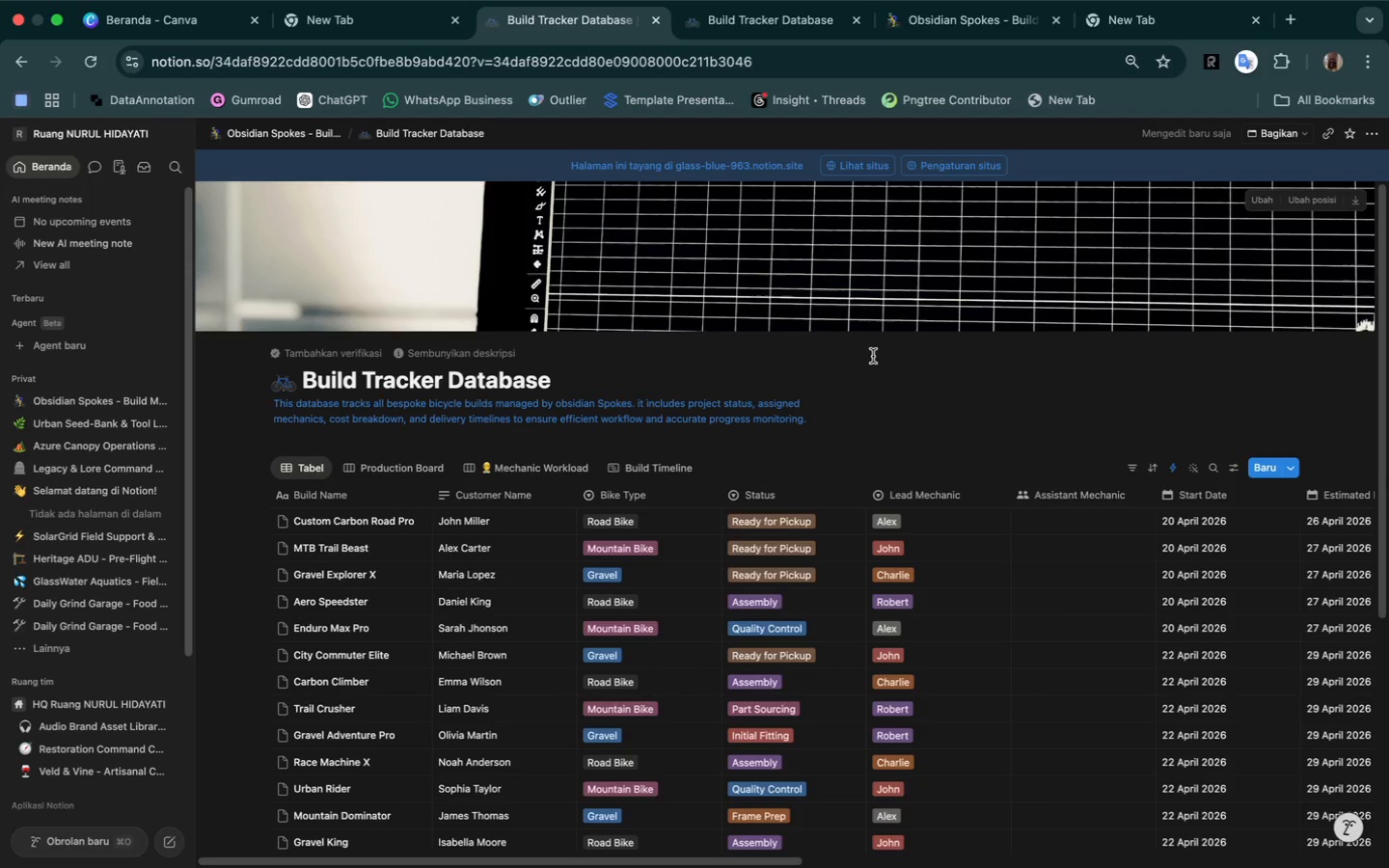 
scroll: coordinate [969, 544], scroll_direction: down, amount: 31.0
 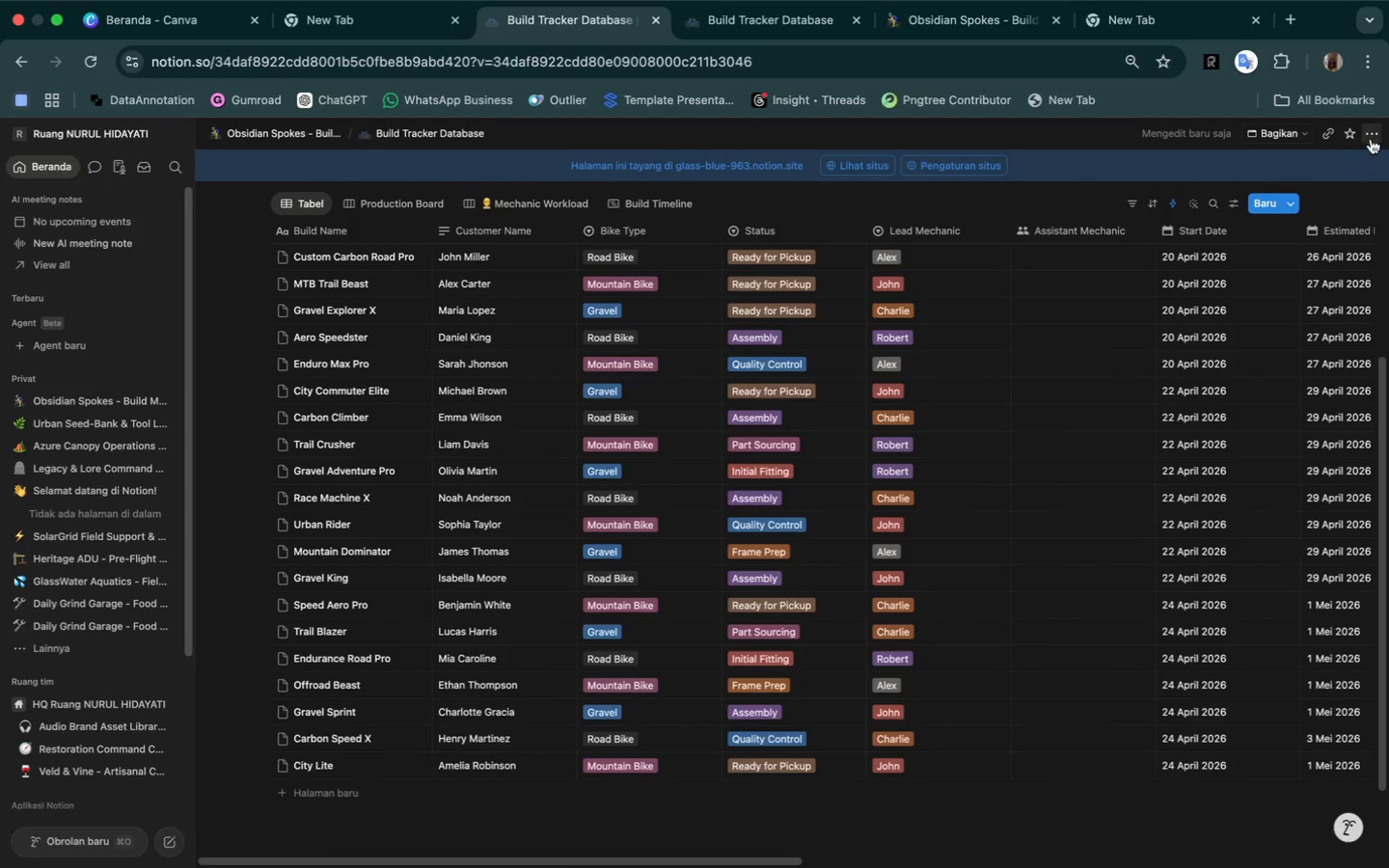 
left_click([1371, 136])
 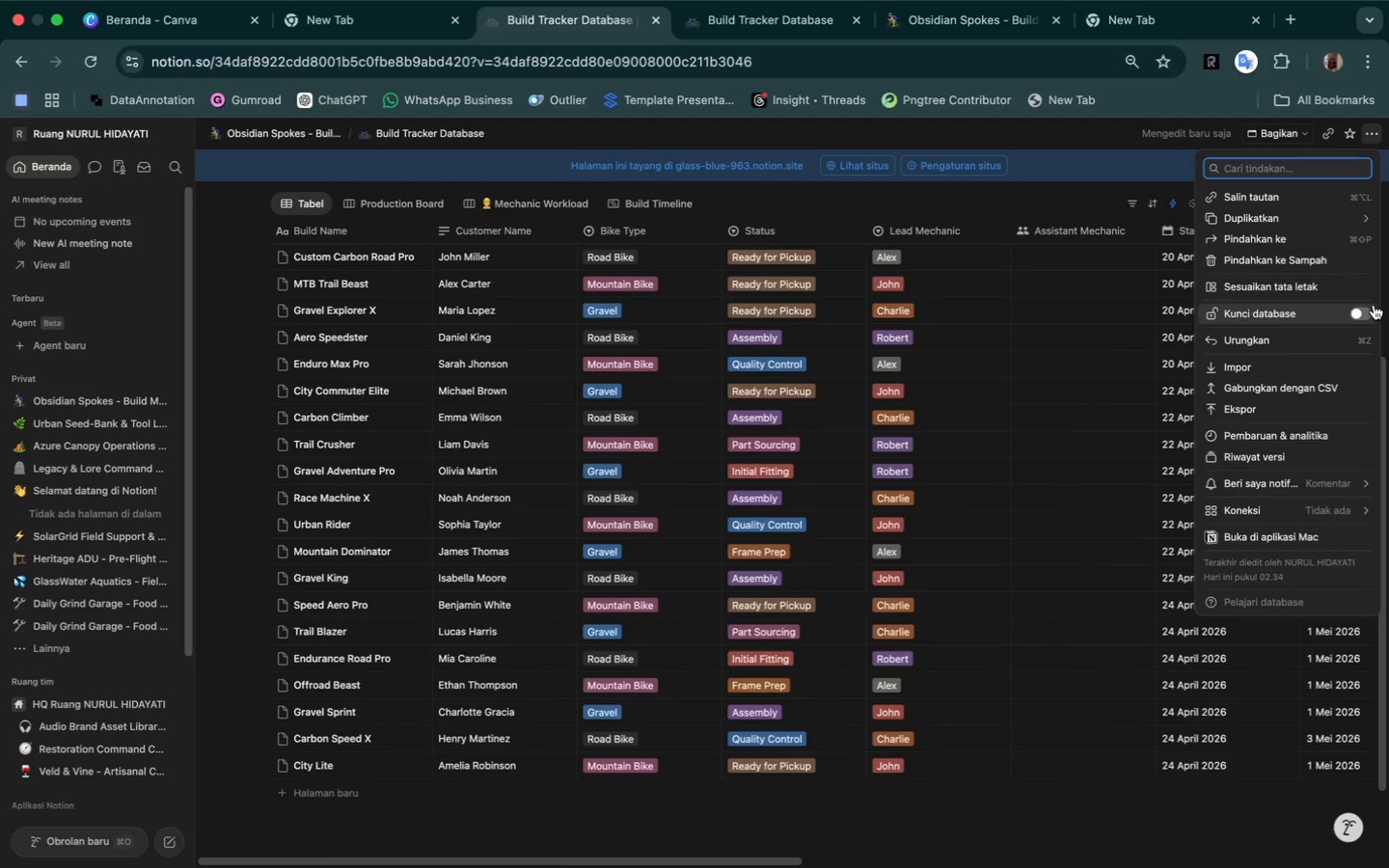 
left_click([1121, 386])
 